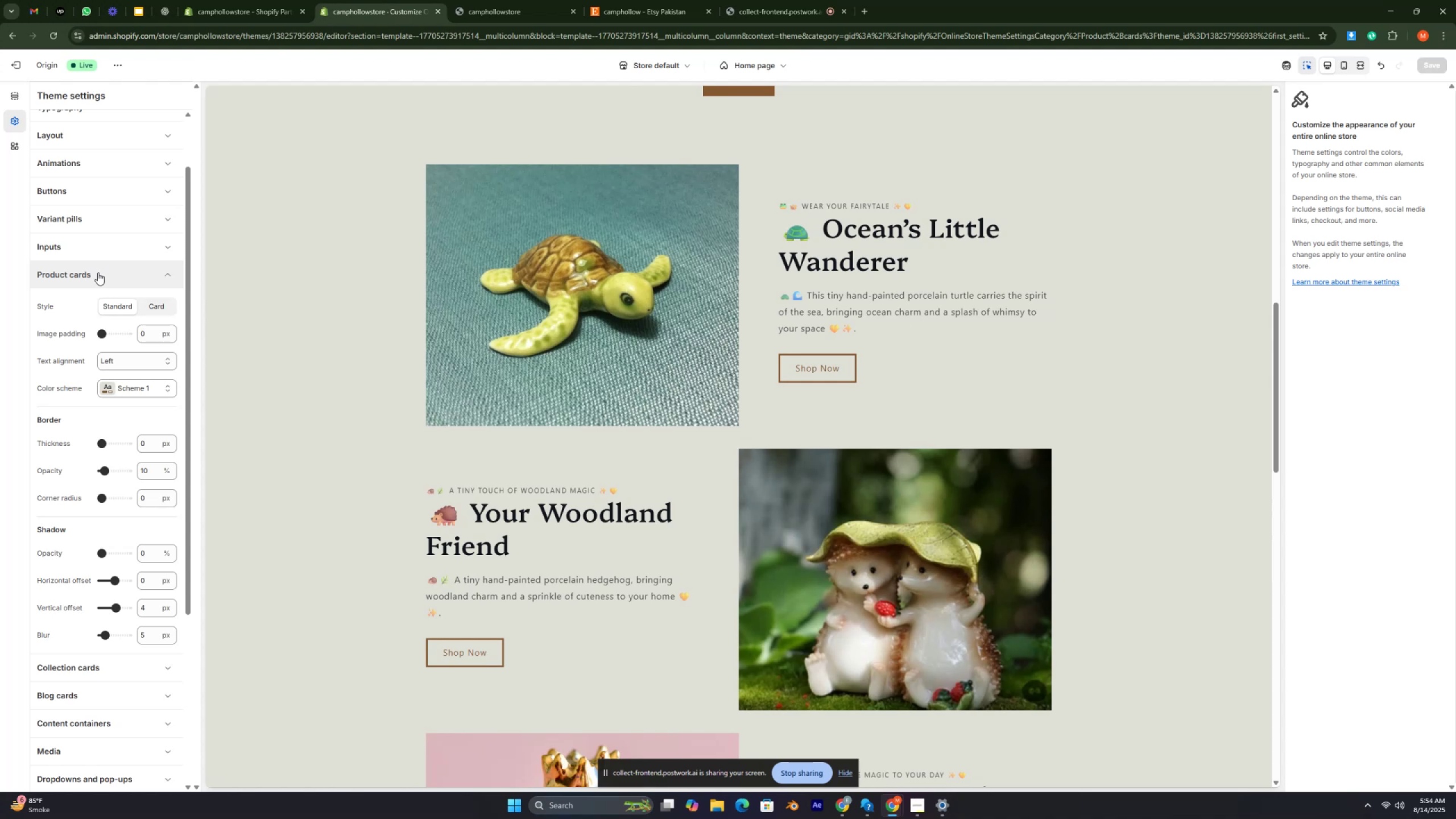 
key(Control+ControlRight)
 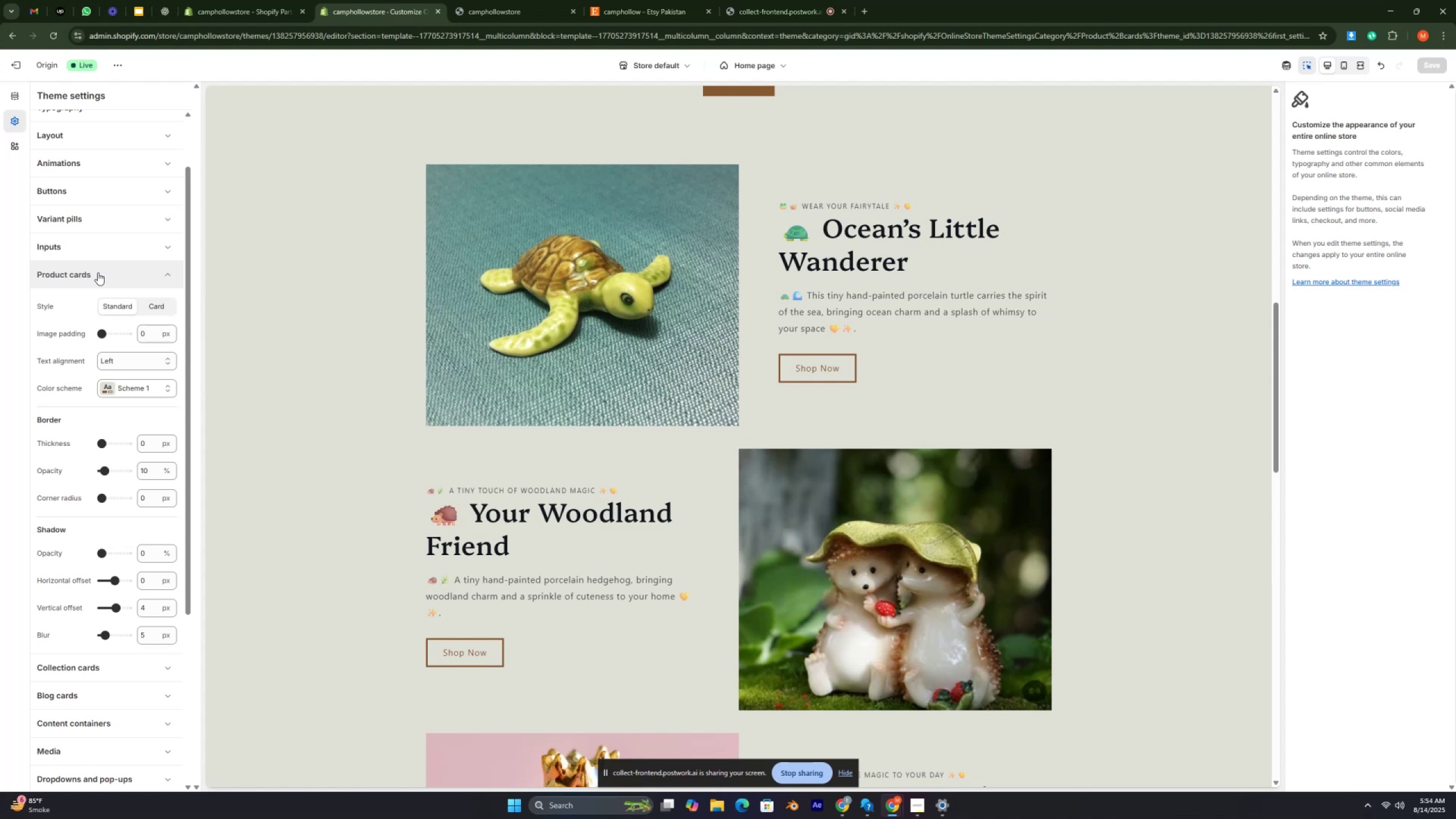 
key(Control+ControlRight)
 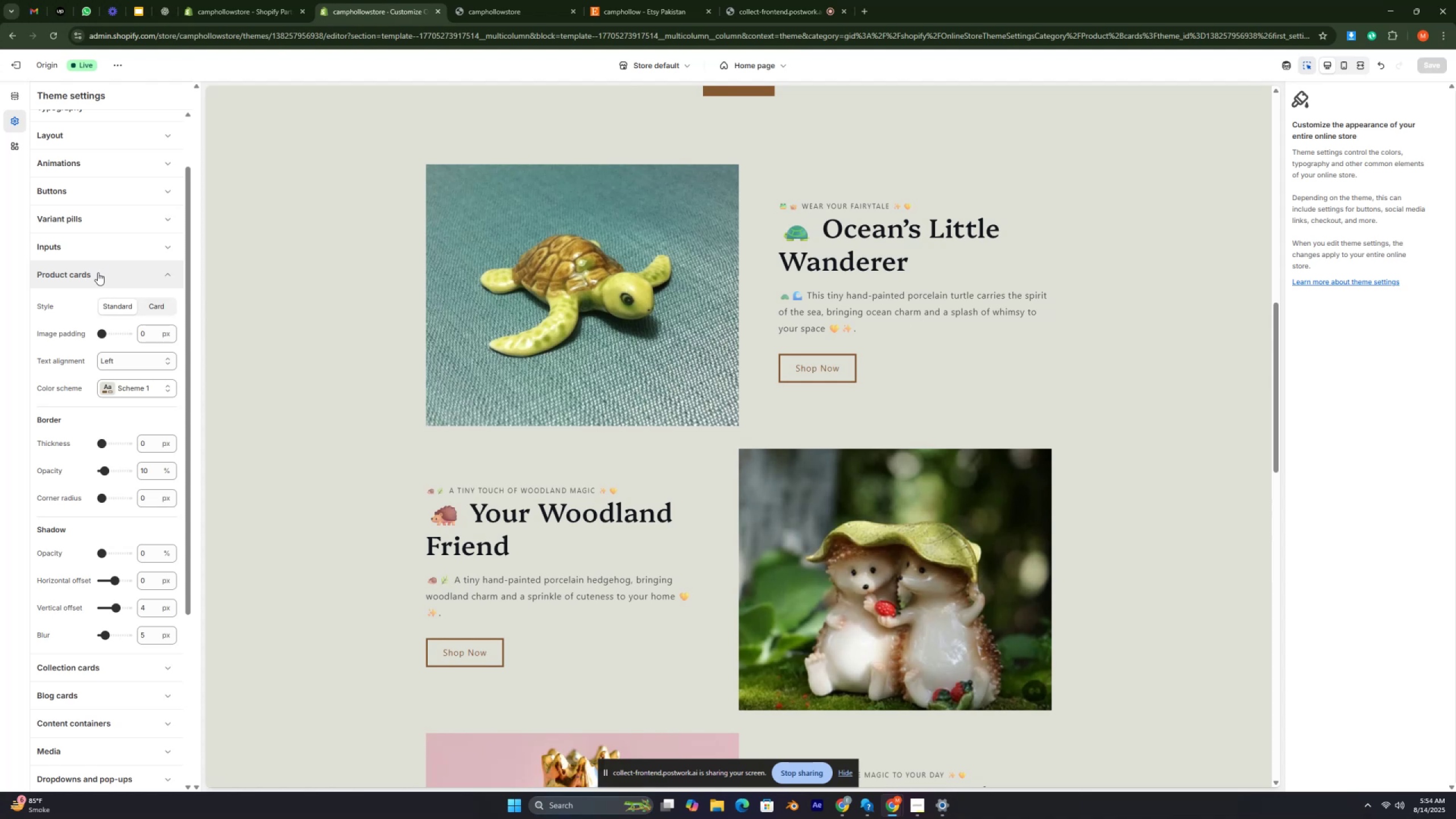 
key(Control+ControlRight)
 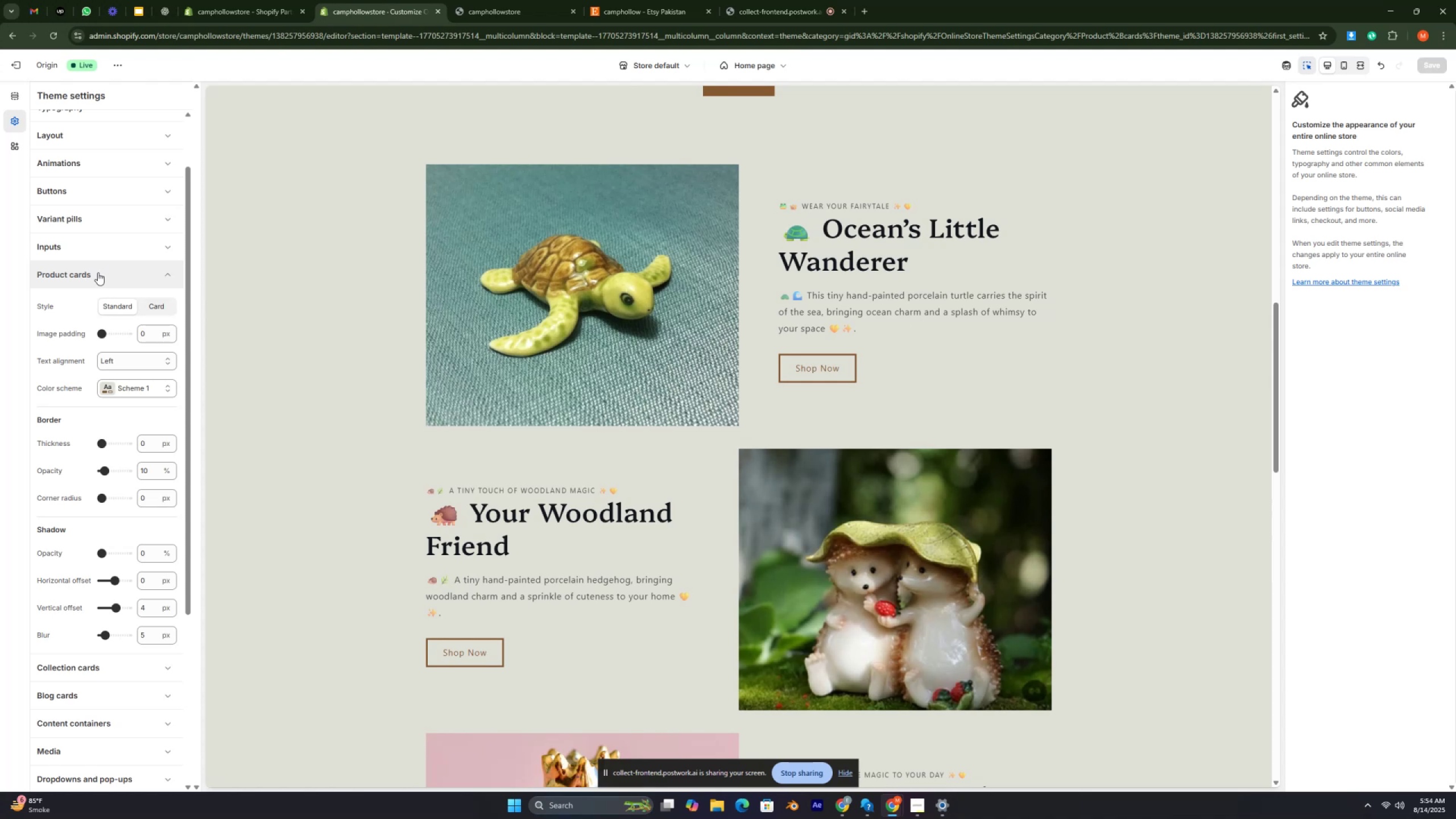 
key(Control+ControlRight)
 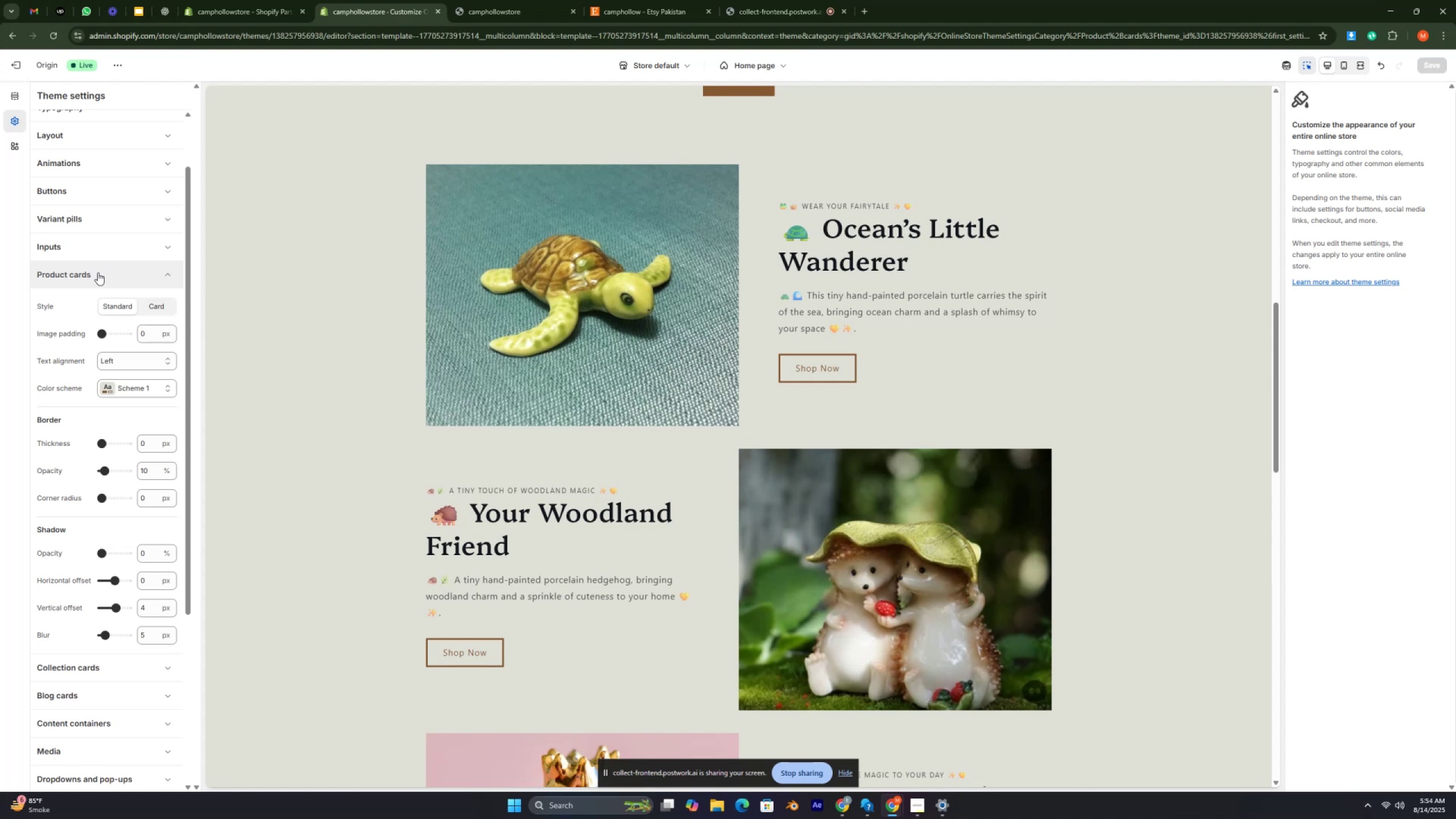 
key(Control+ControlRight)
 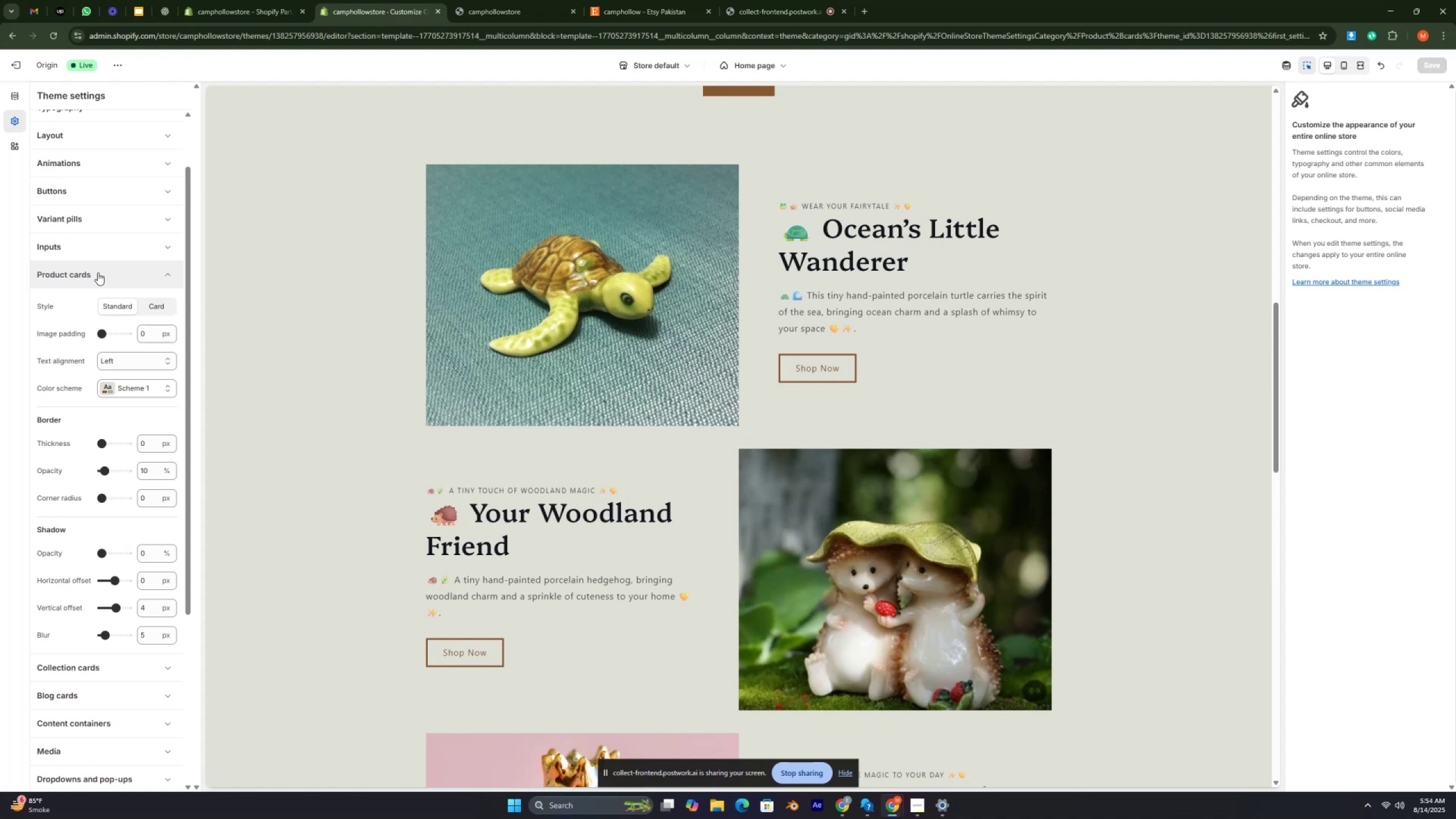 
key(Control+ControlRight)
 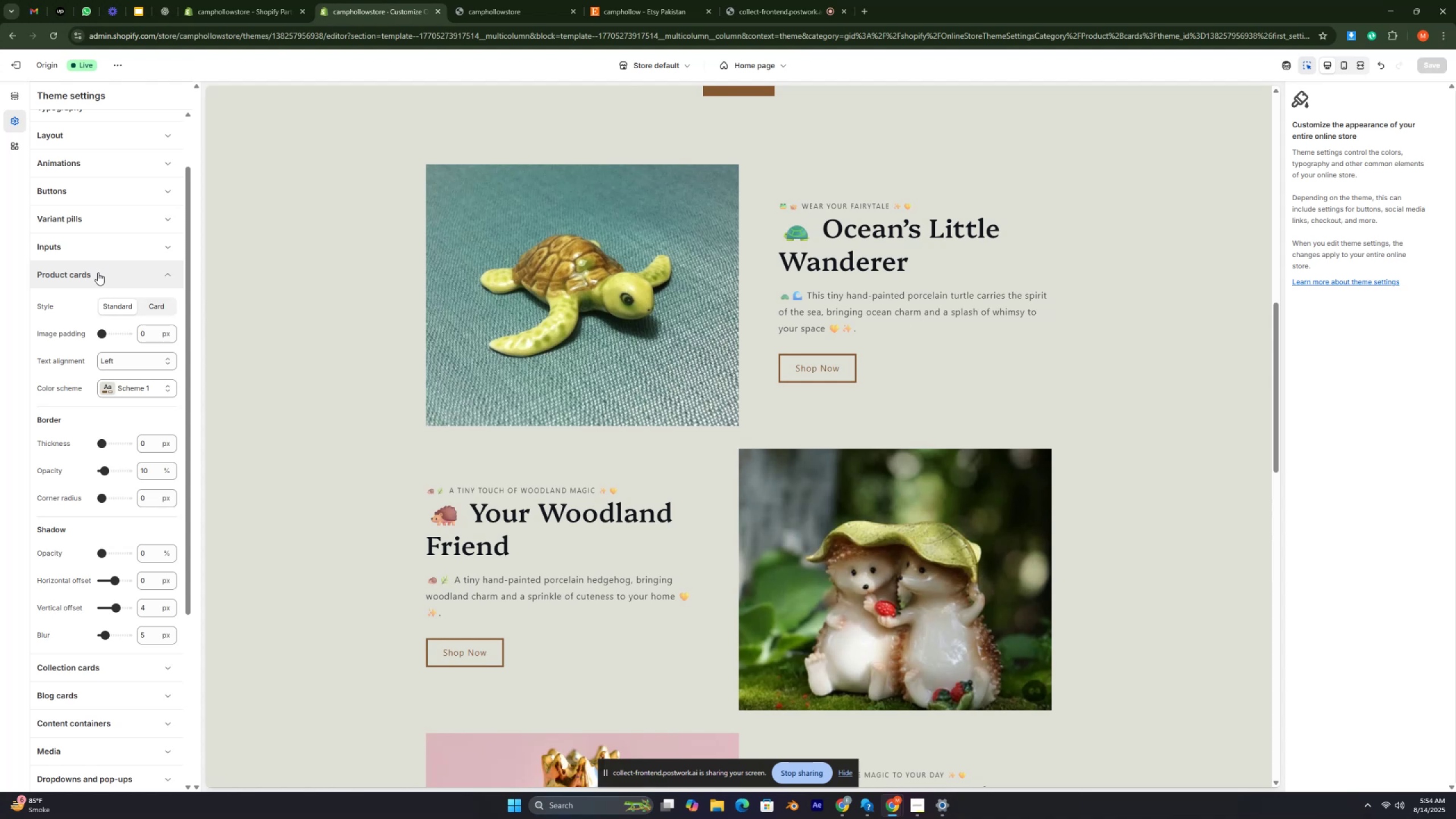 
key(Control+ControlRight)
 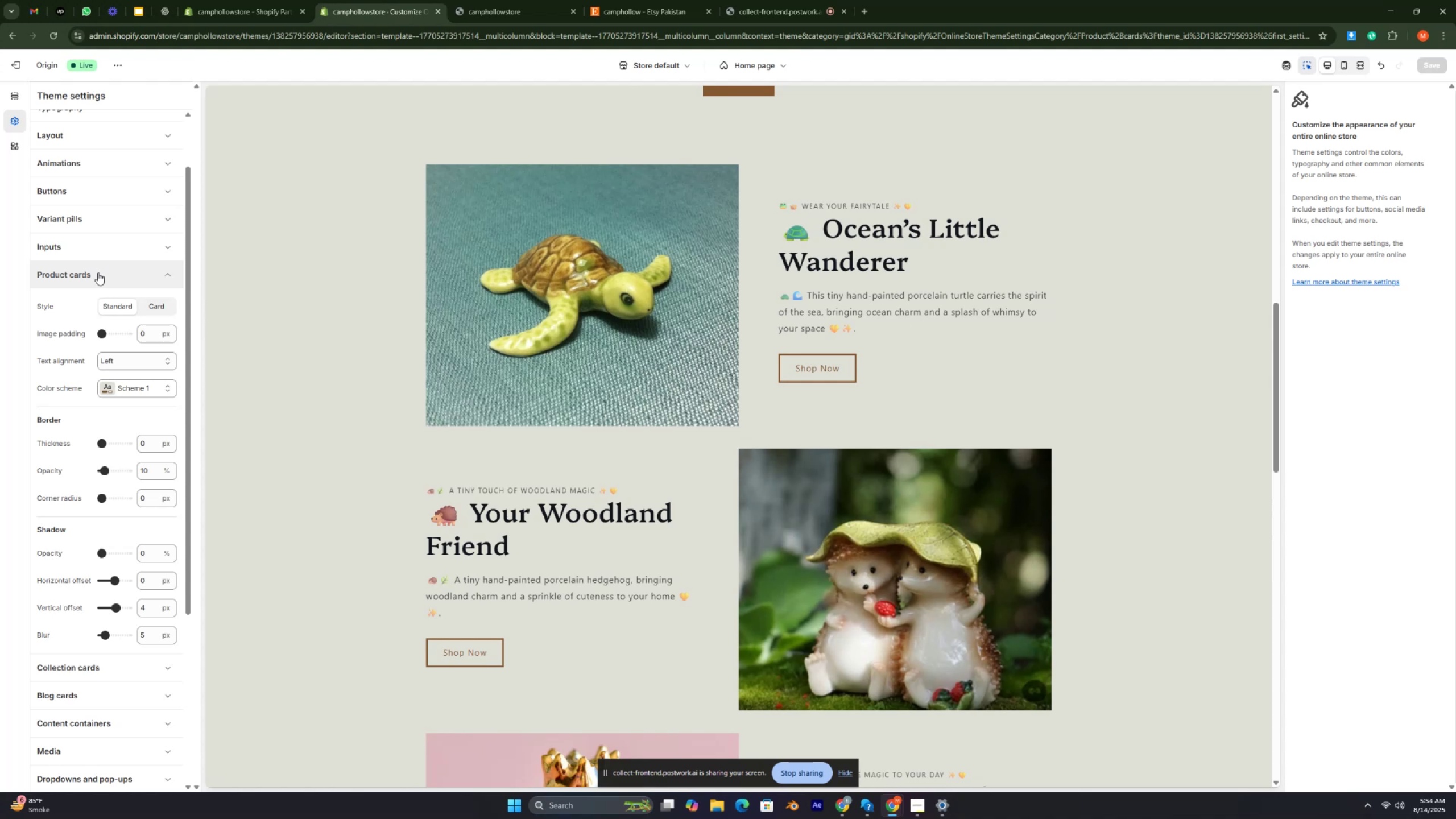 
key(Control+ControlRight)
 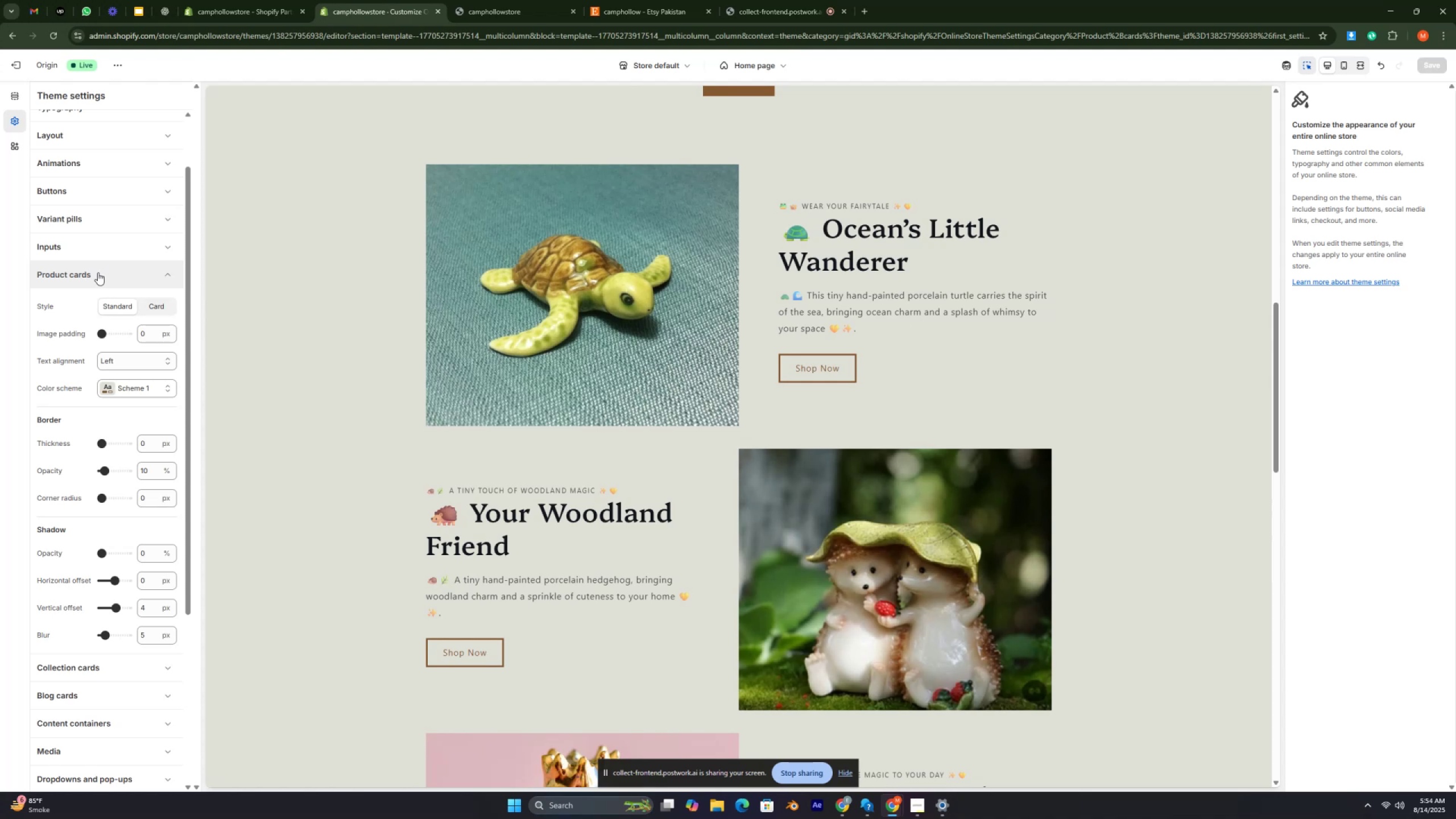 
key(Control+ControlRight)
 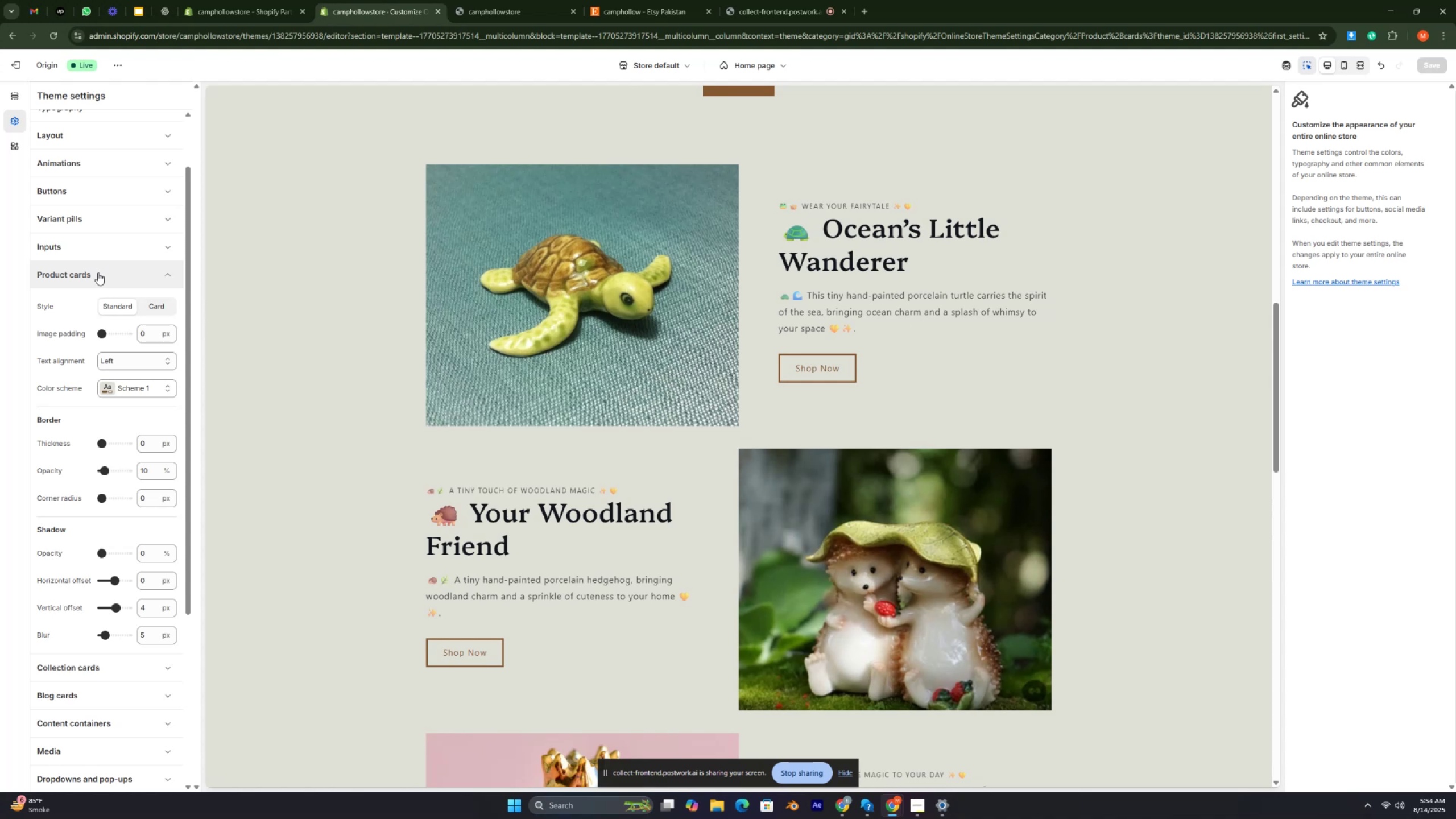 
key(Control+ControlRight)
 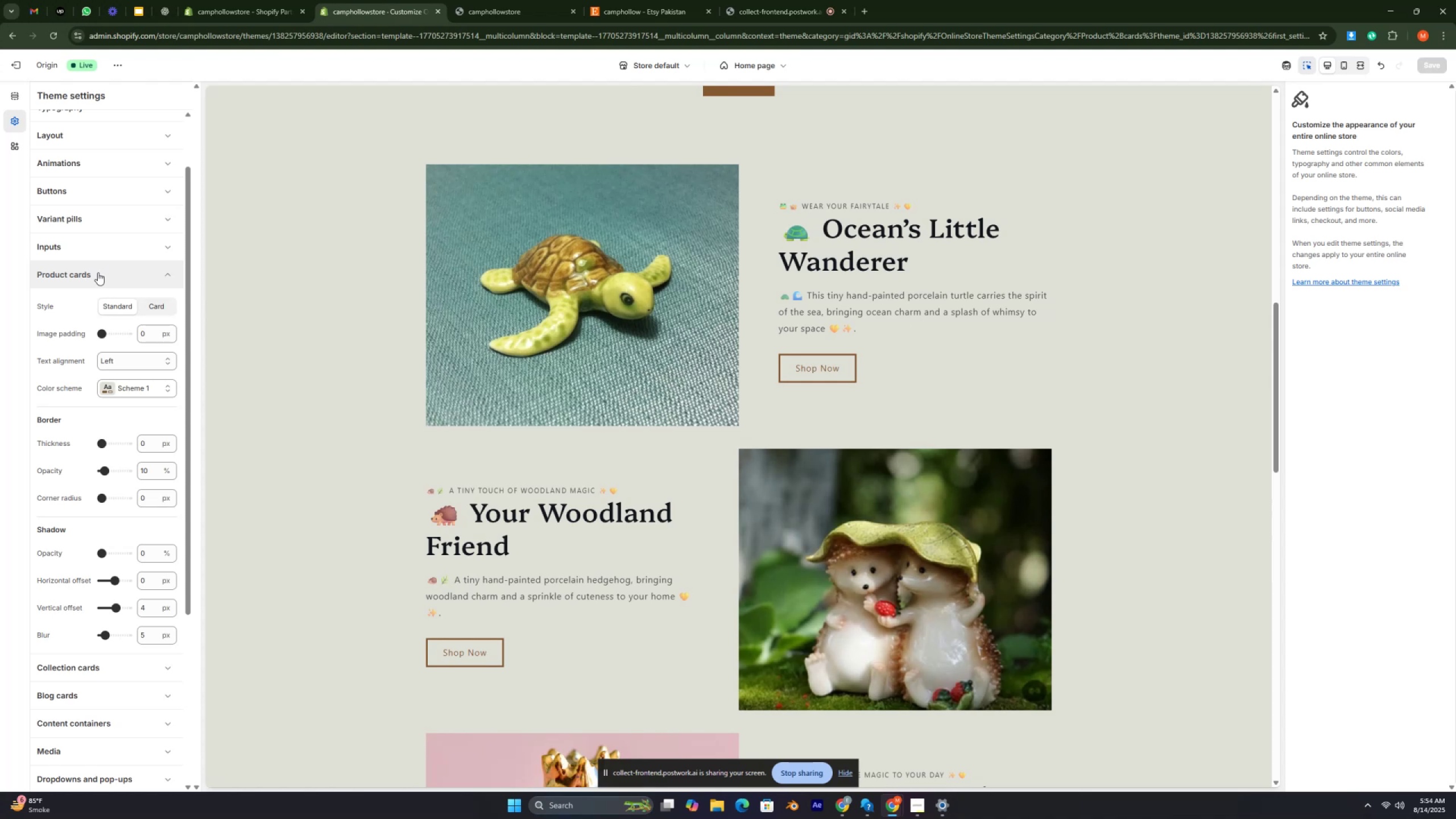 
key(Control+ControlRight)
 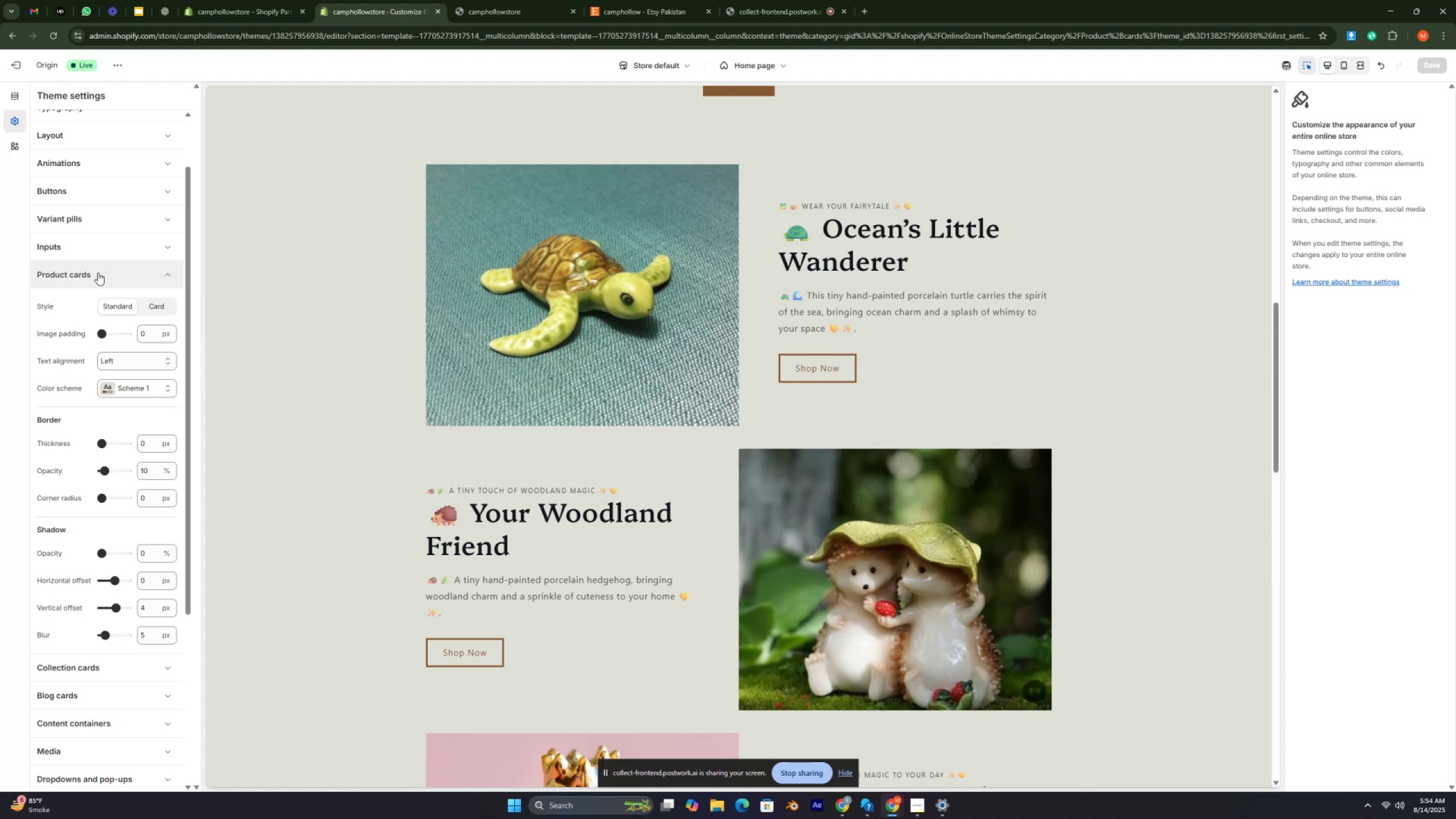 
key(Control+ControlRight)
 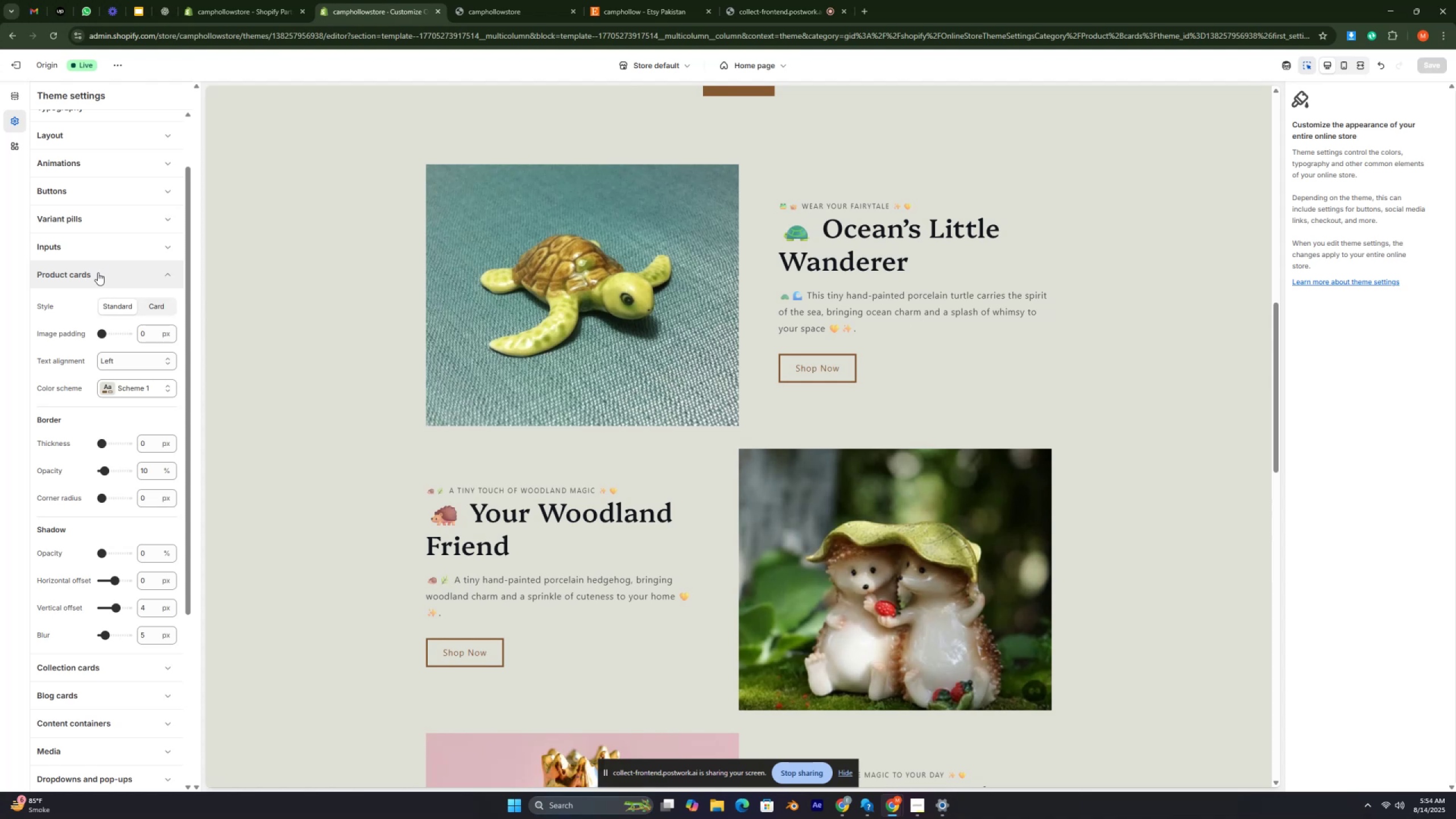 
key(Control+ControlRight)
 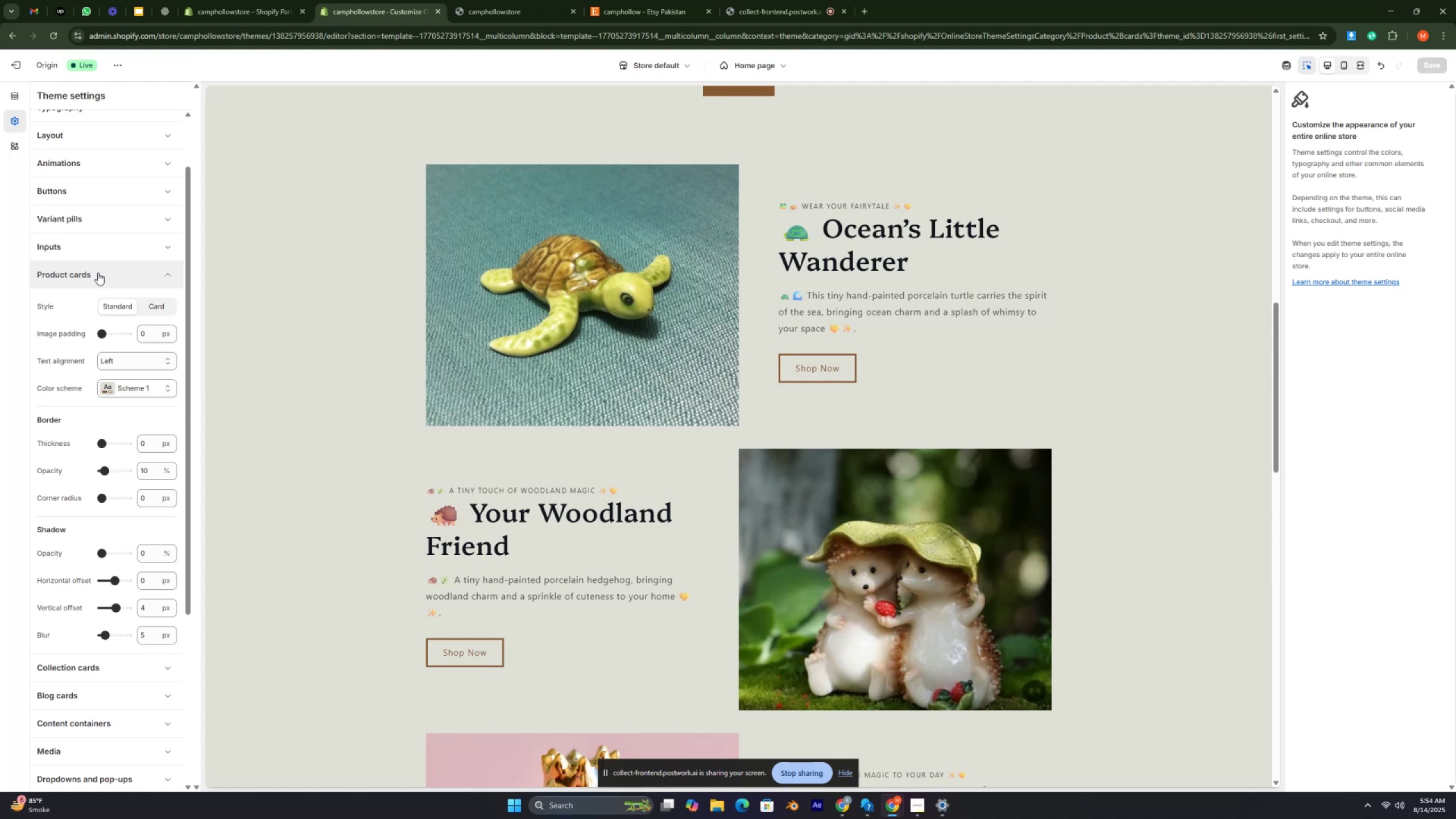 
key(Control+ControlRight)
 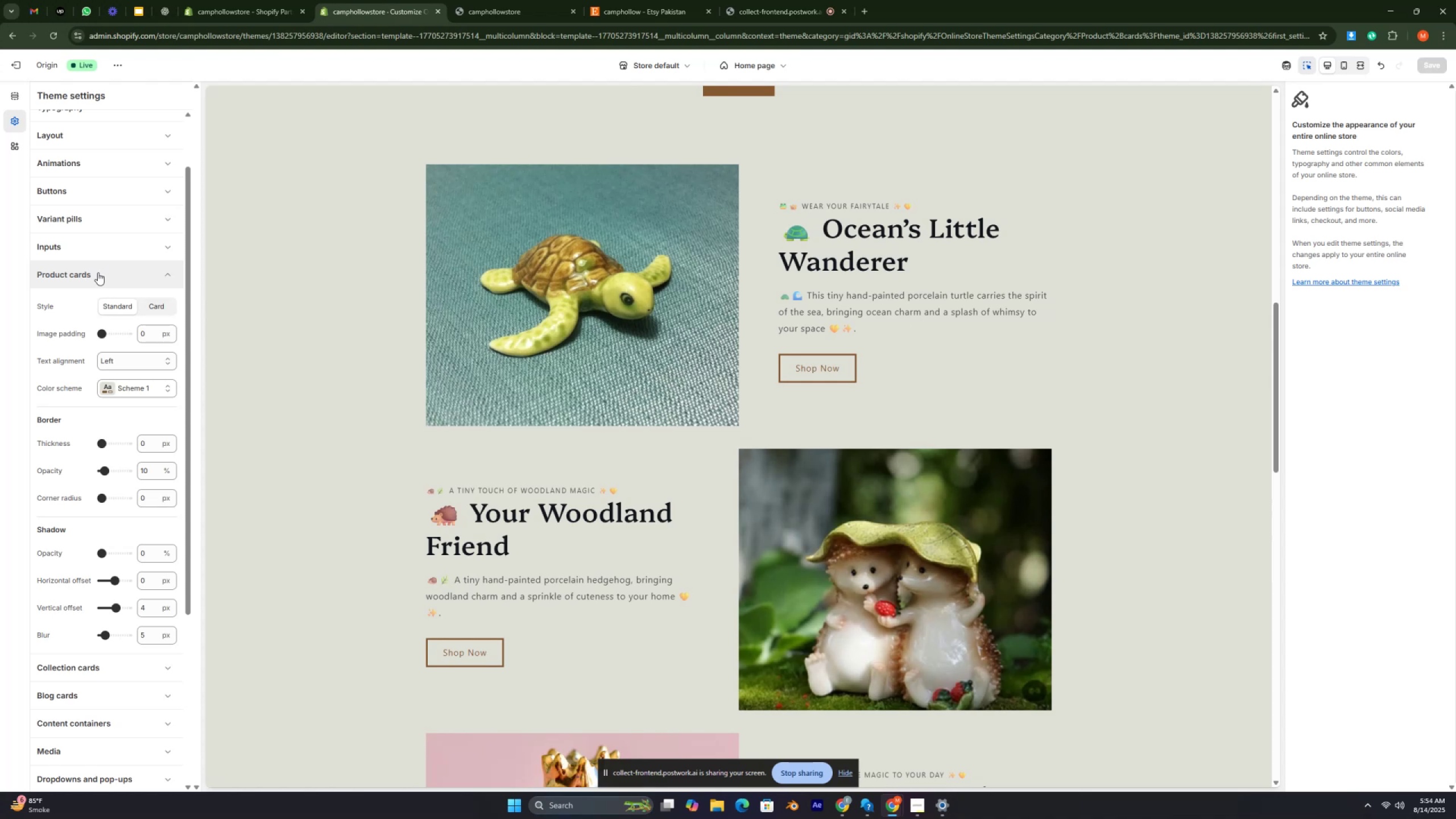 
key(Control+ControlRight)
 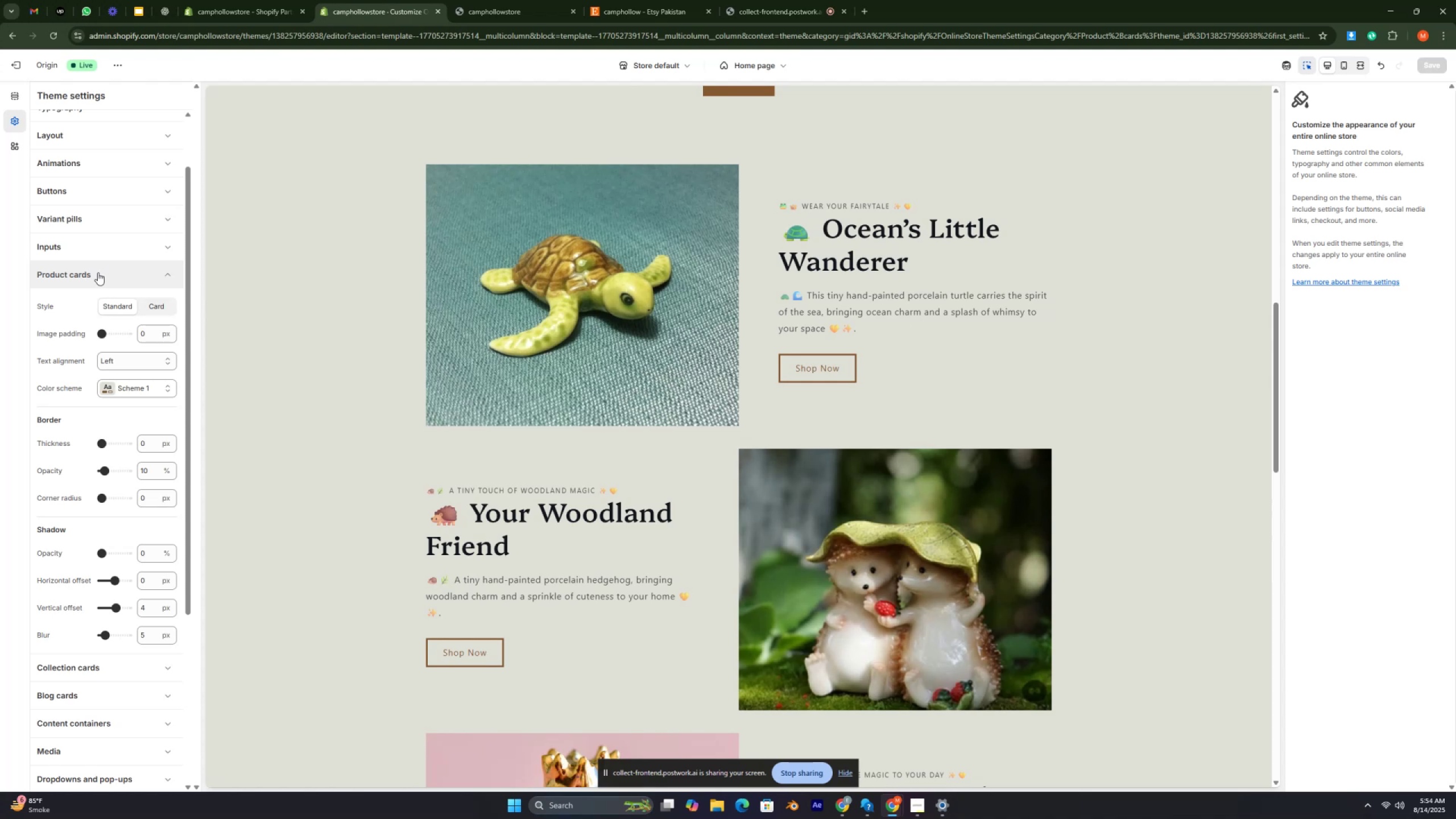 
key(Control+ControlRight)
 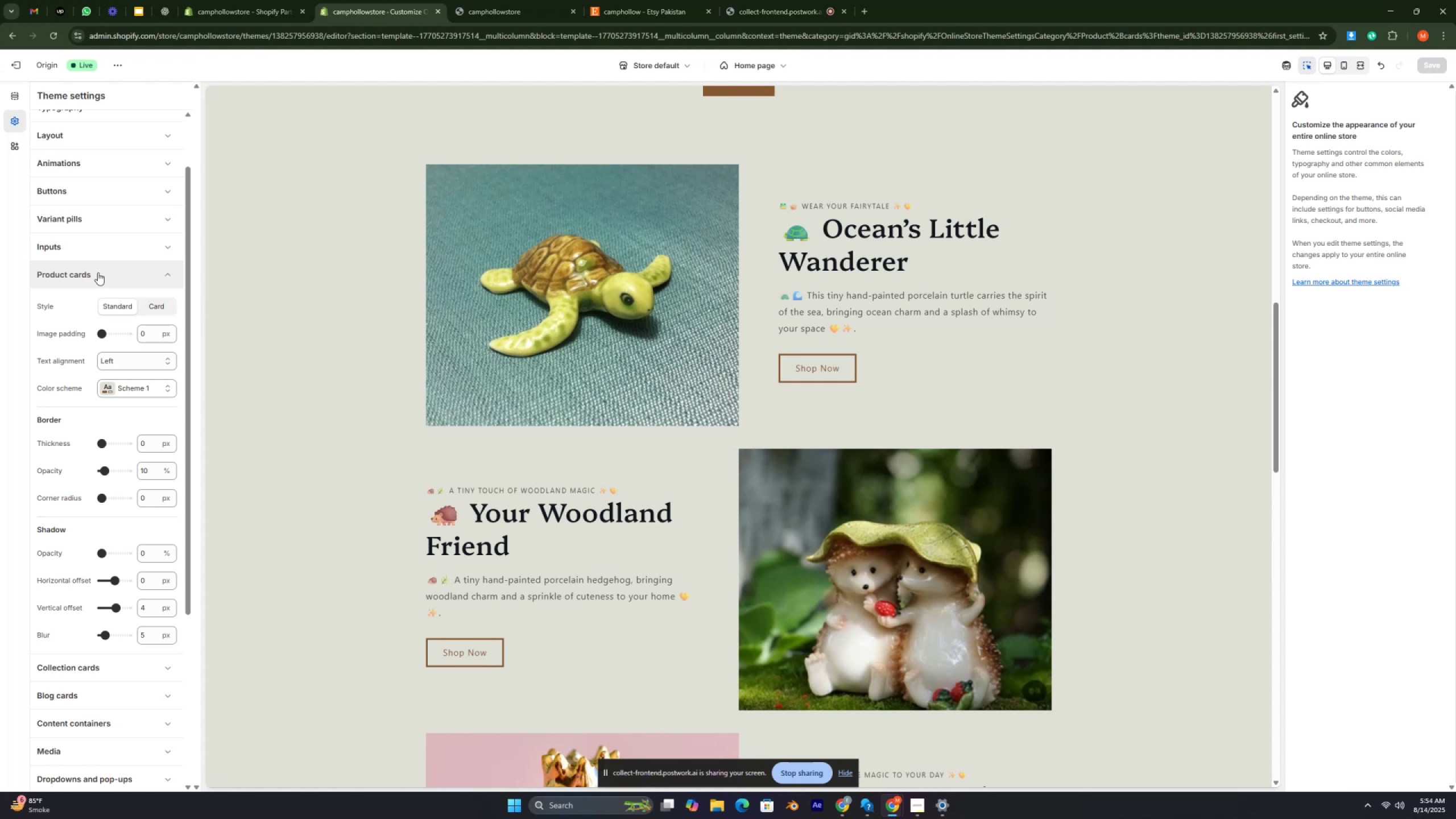 
key(Control+ControlRight)
 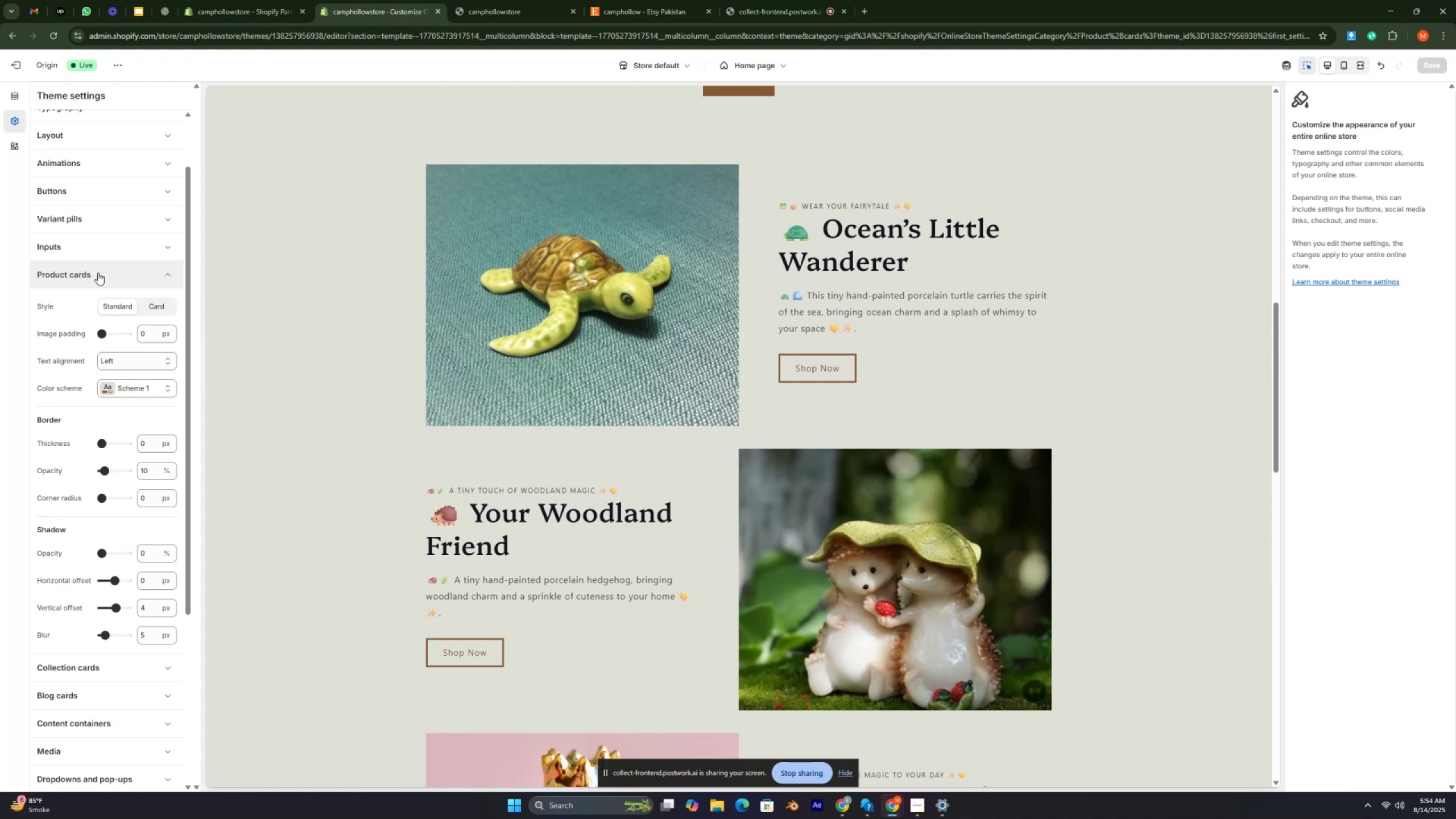 
key(Control+ControlRight)
 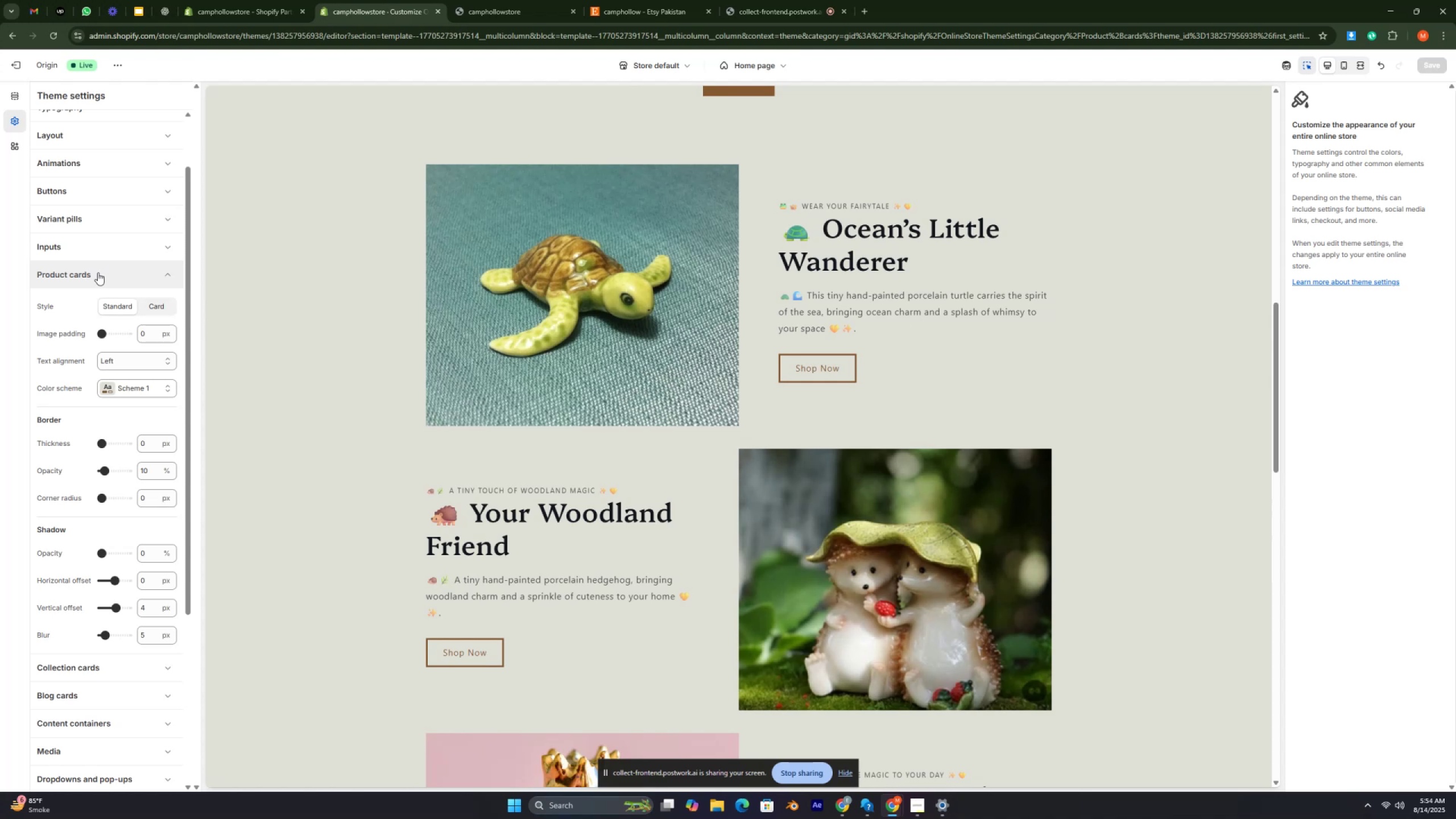 
key(Control+ControlRight)
 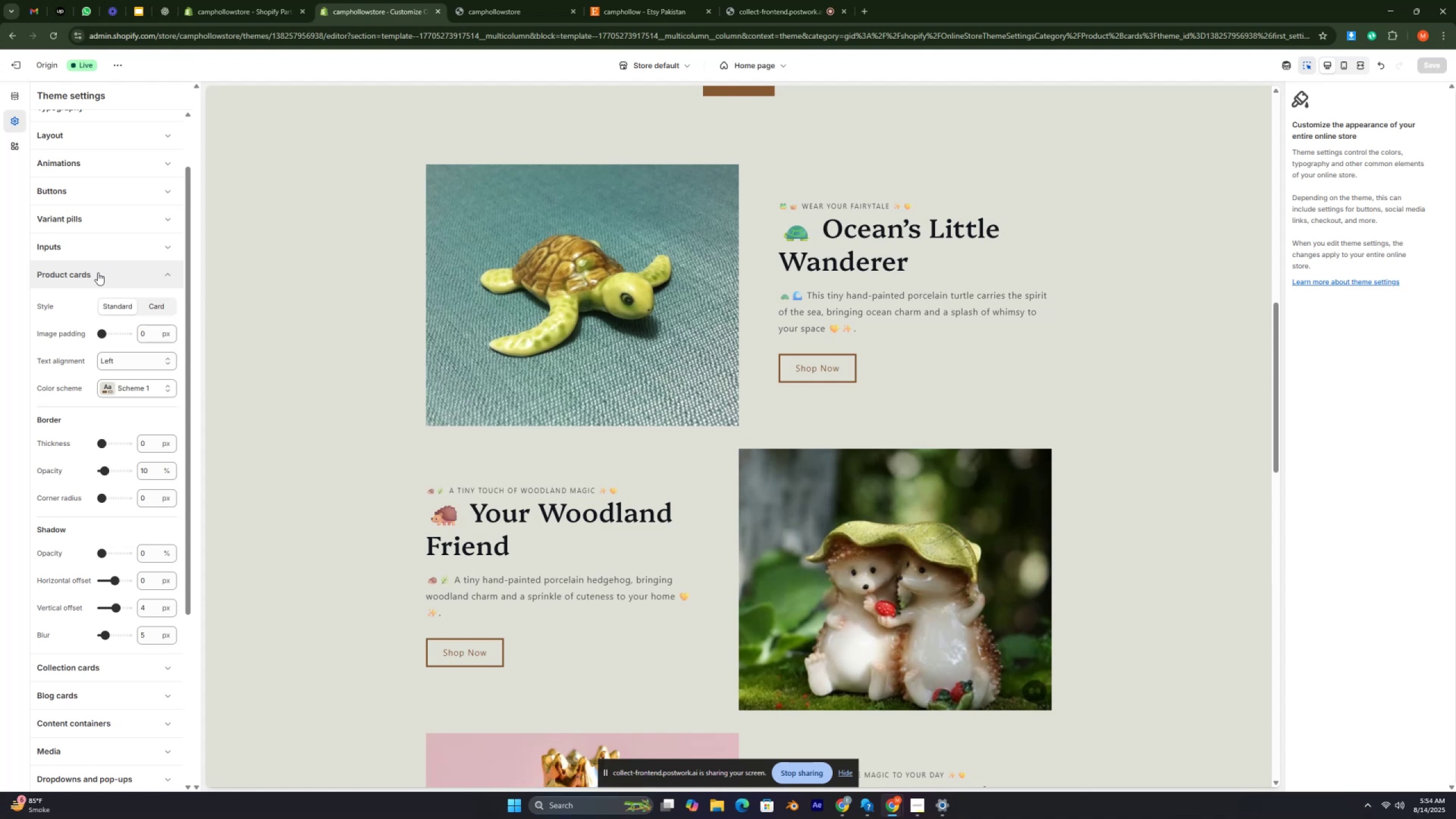 
key(Control+ControlRight)
 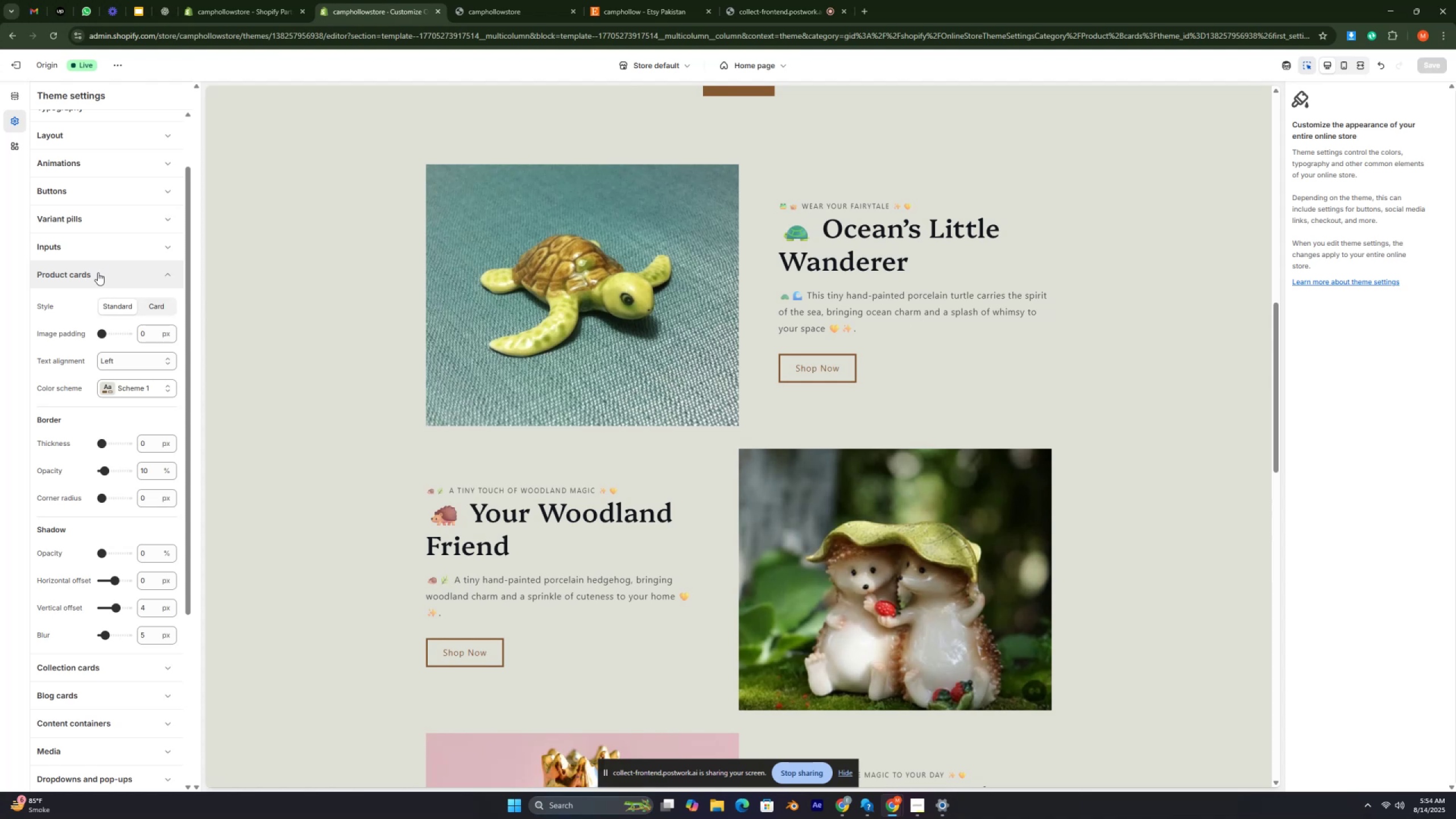 
key(Control+ControlRight)
 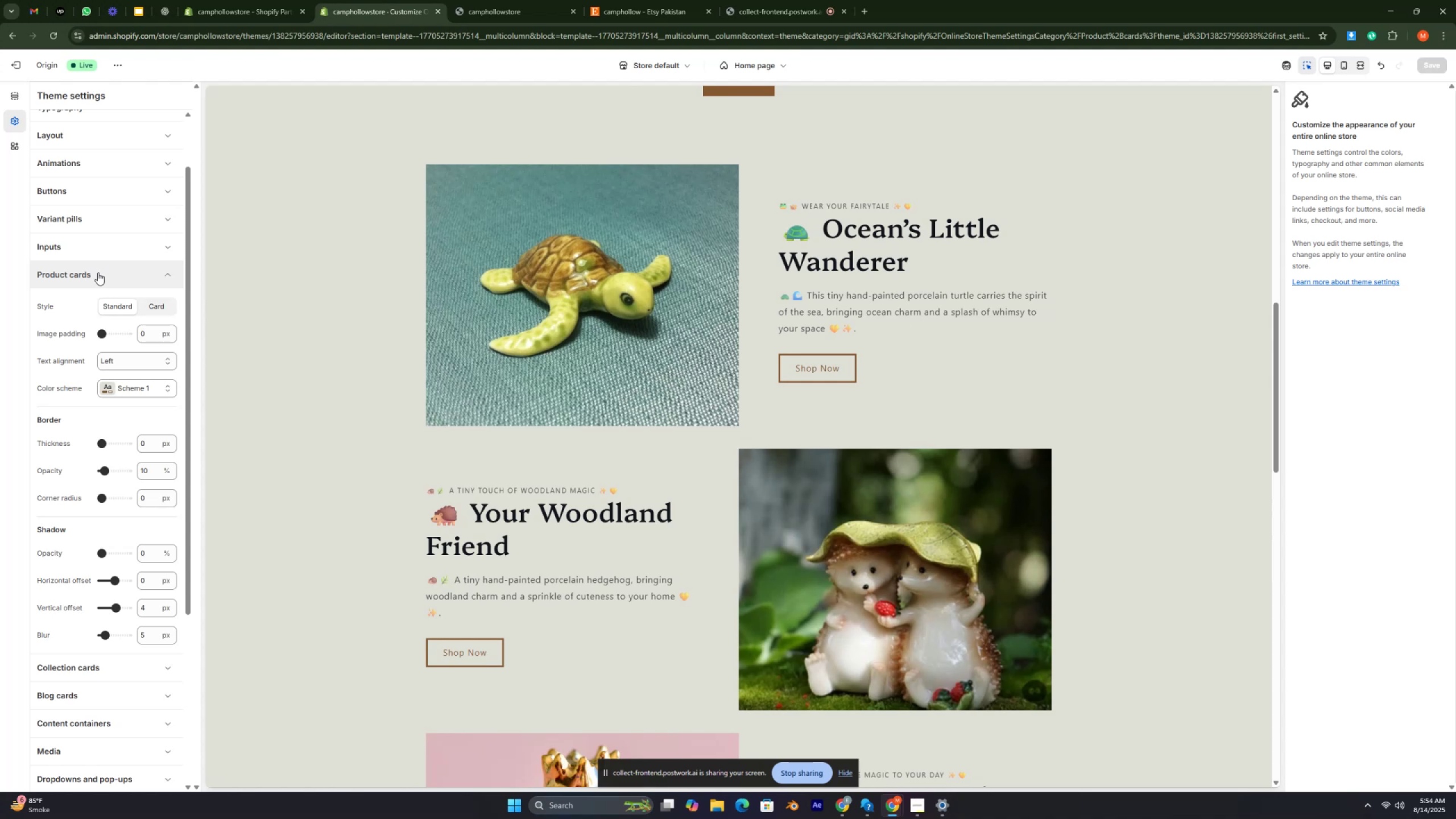 
key(Control+ControlRight)
 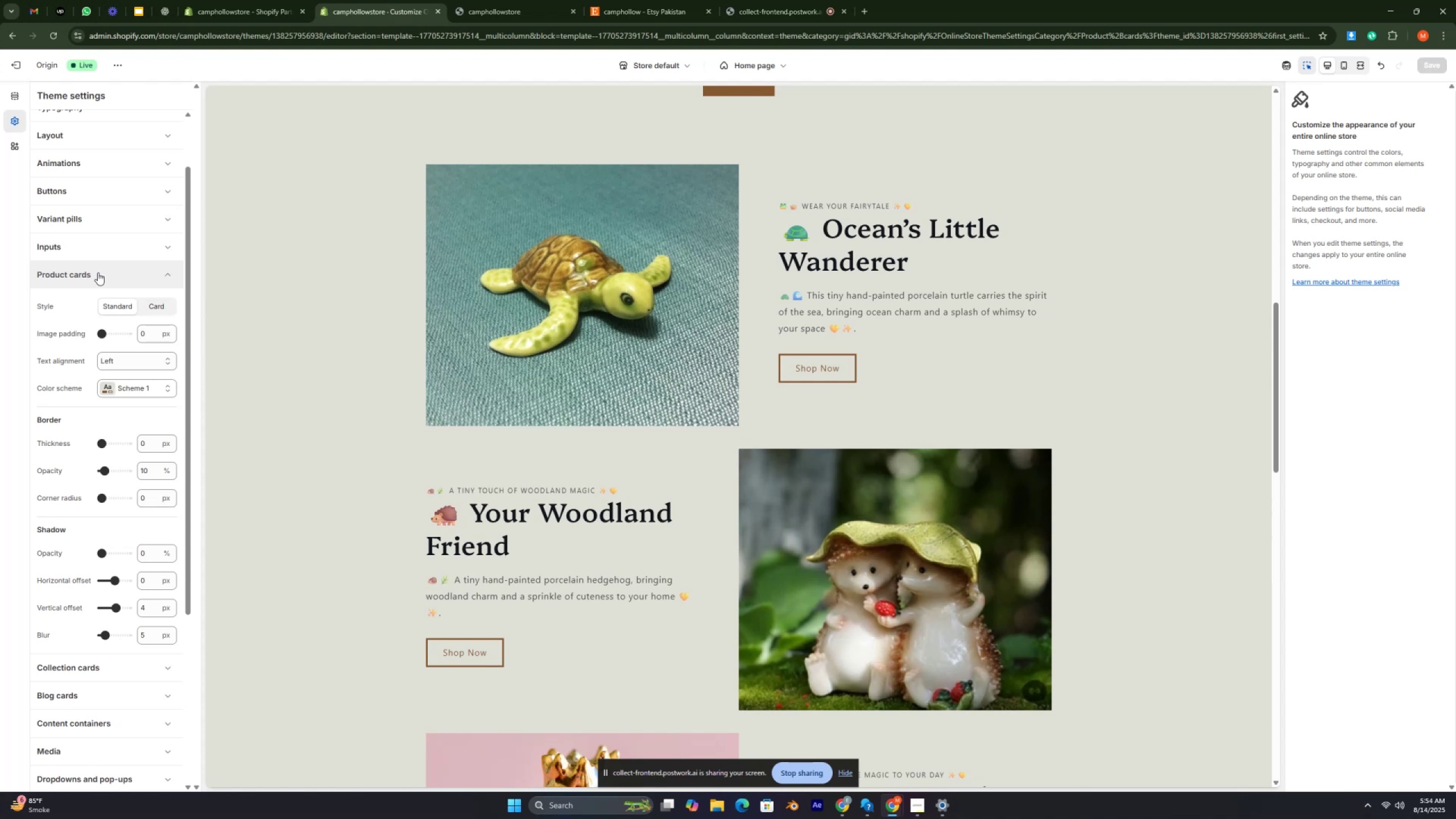 
key(Control+ControlRight)
 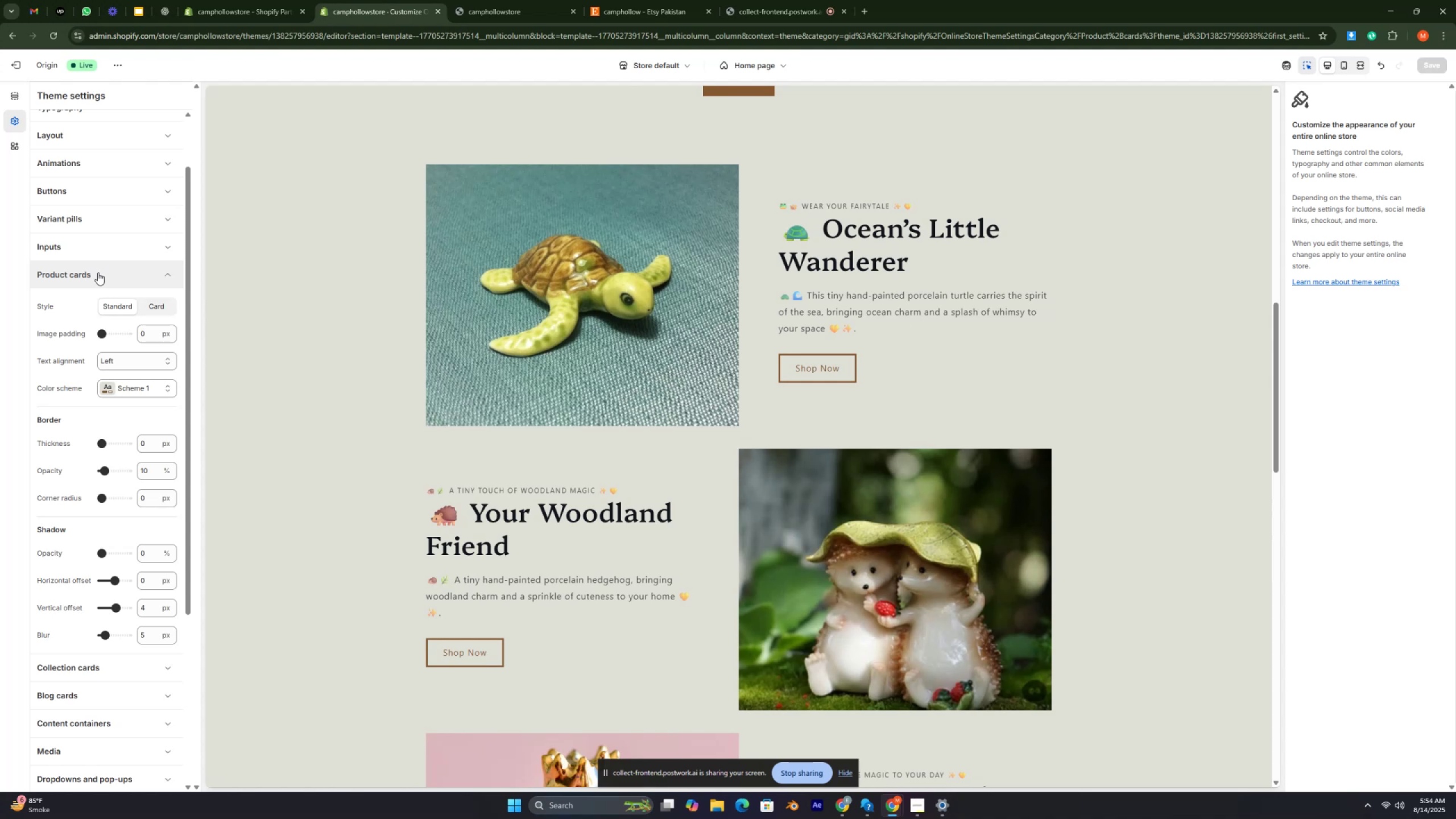 
key(Control+ControlRight)
 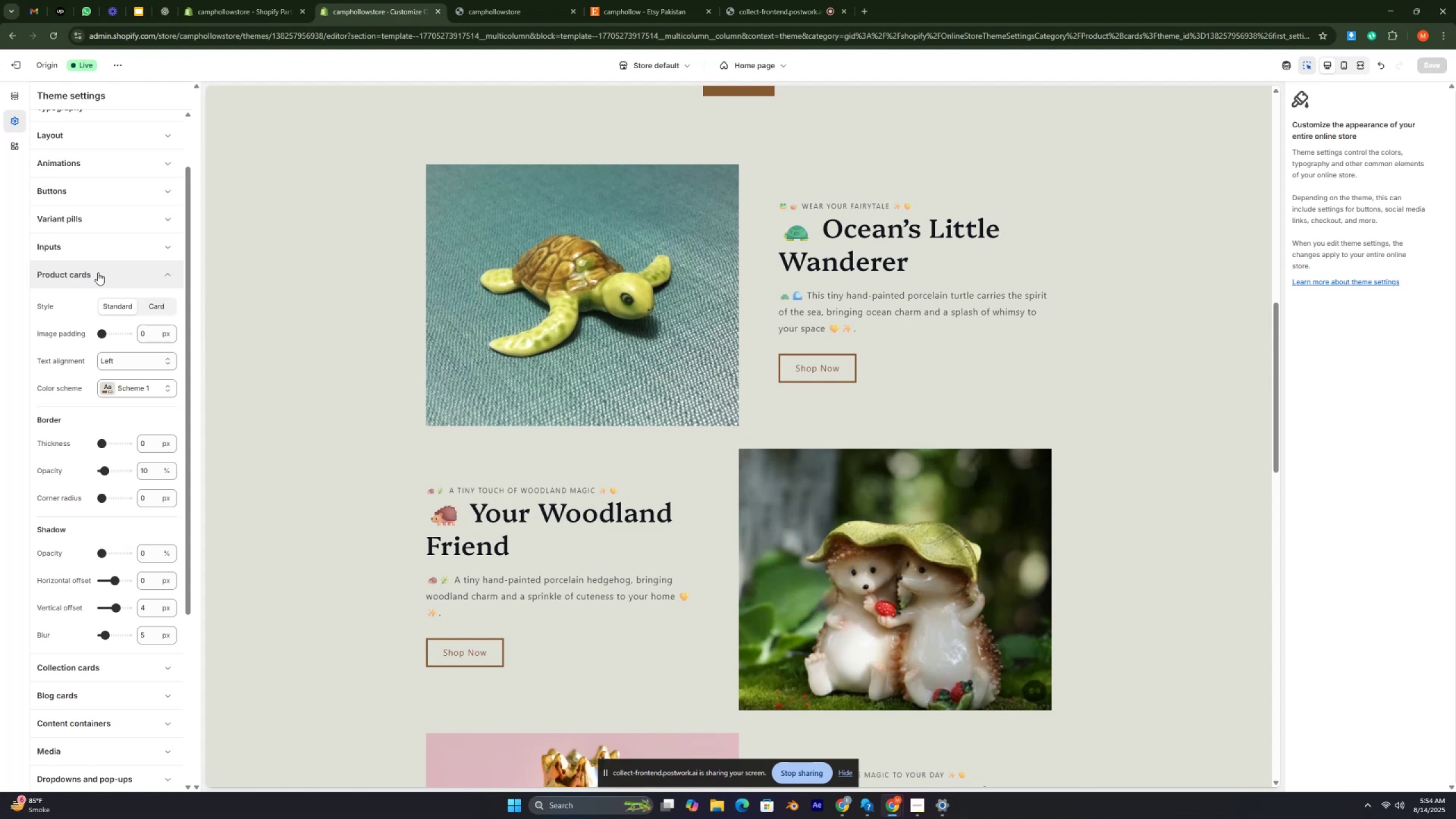 
key(Control+ControlRight)
 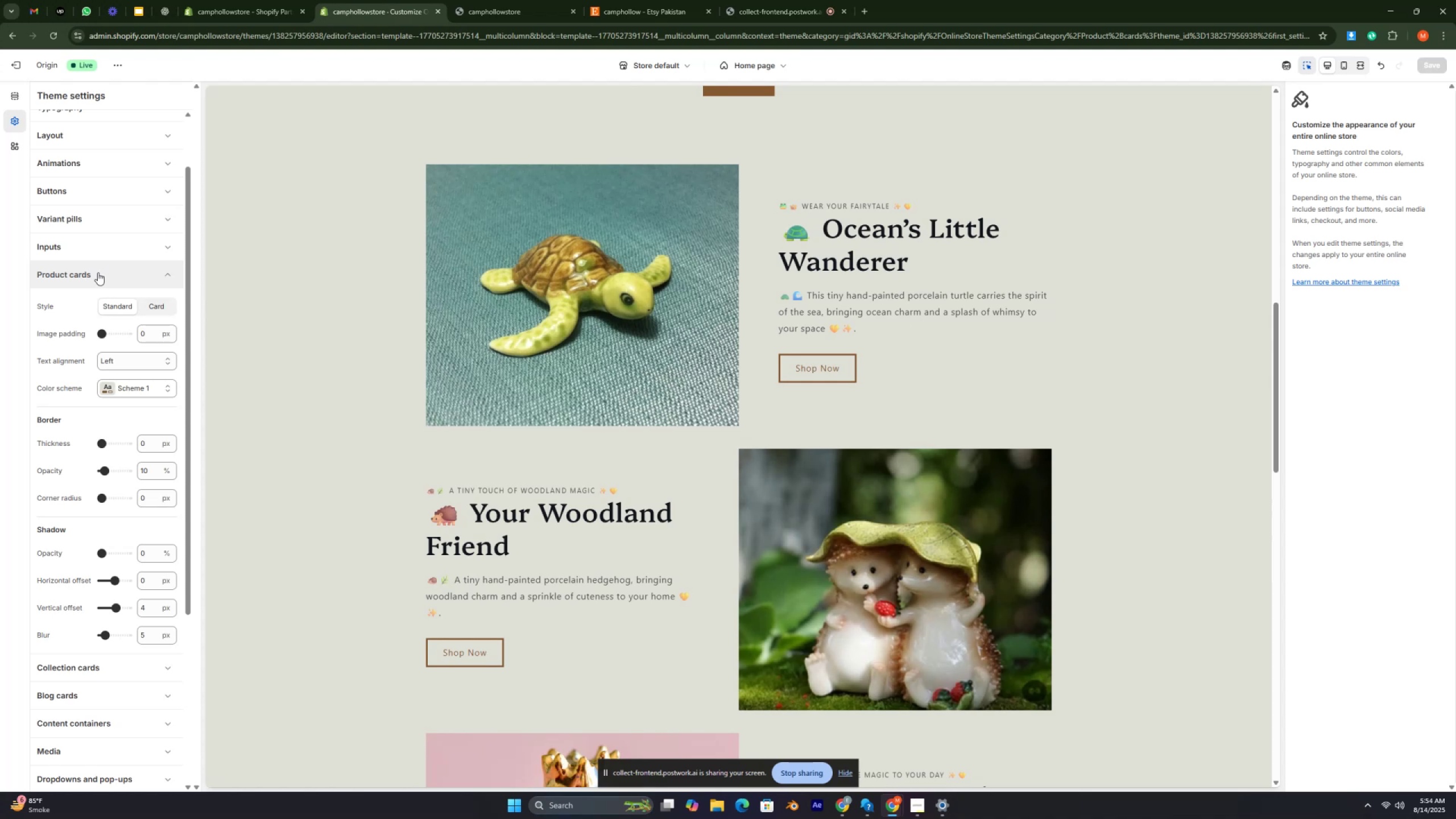 
scroll: coordinate [150, 406], scroll_direction: down, amount: 6.0
 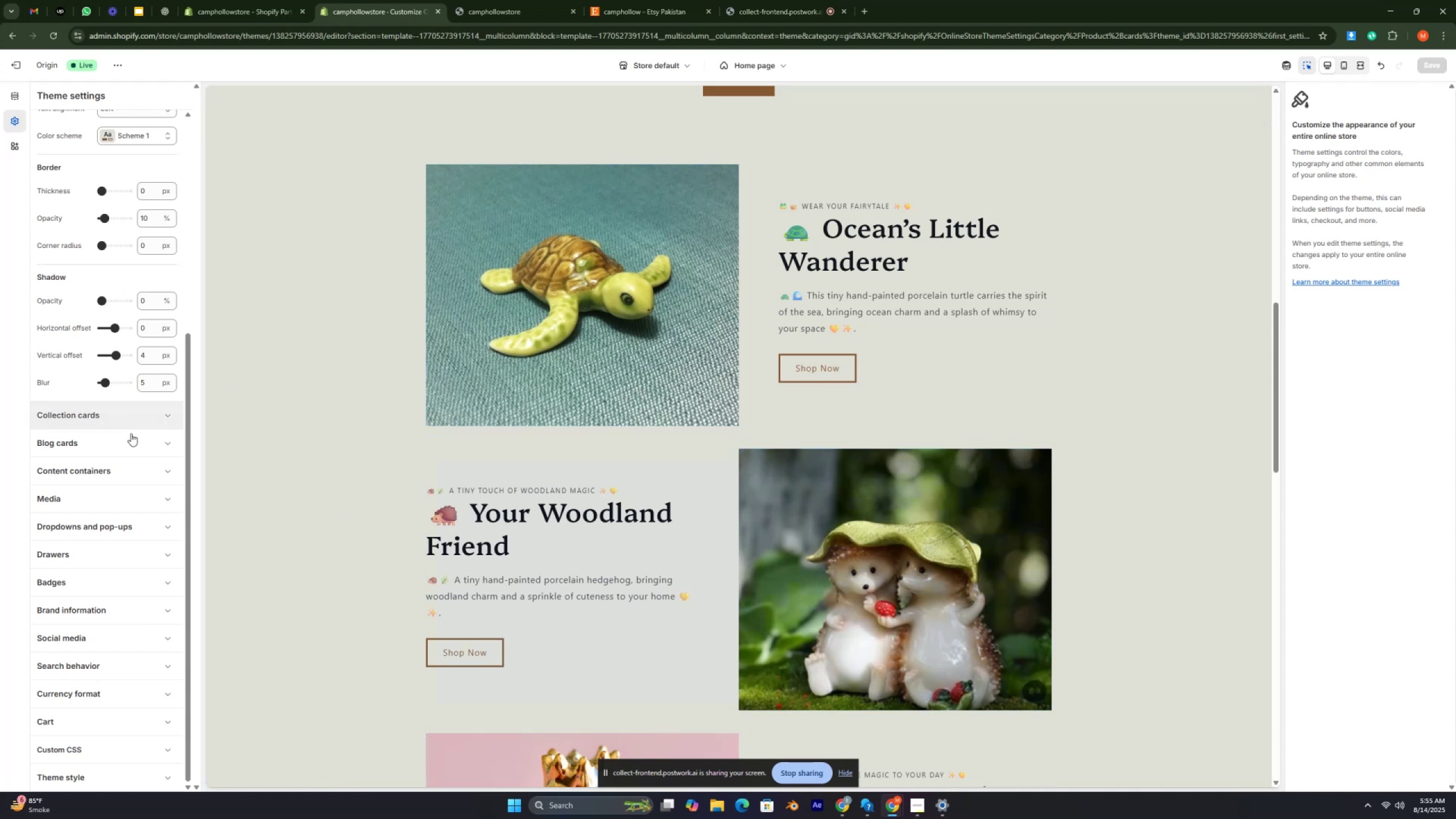 
wait(5.95)
 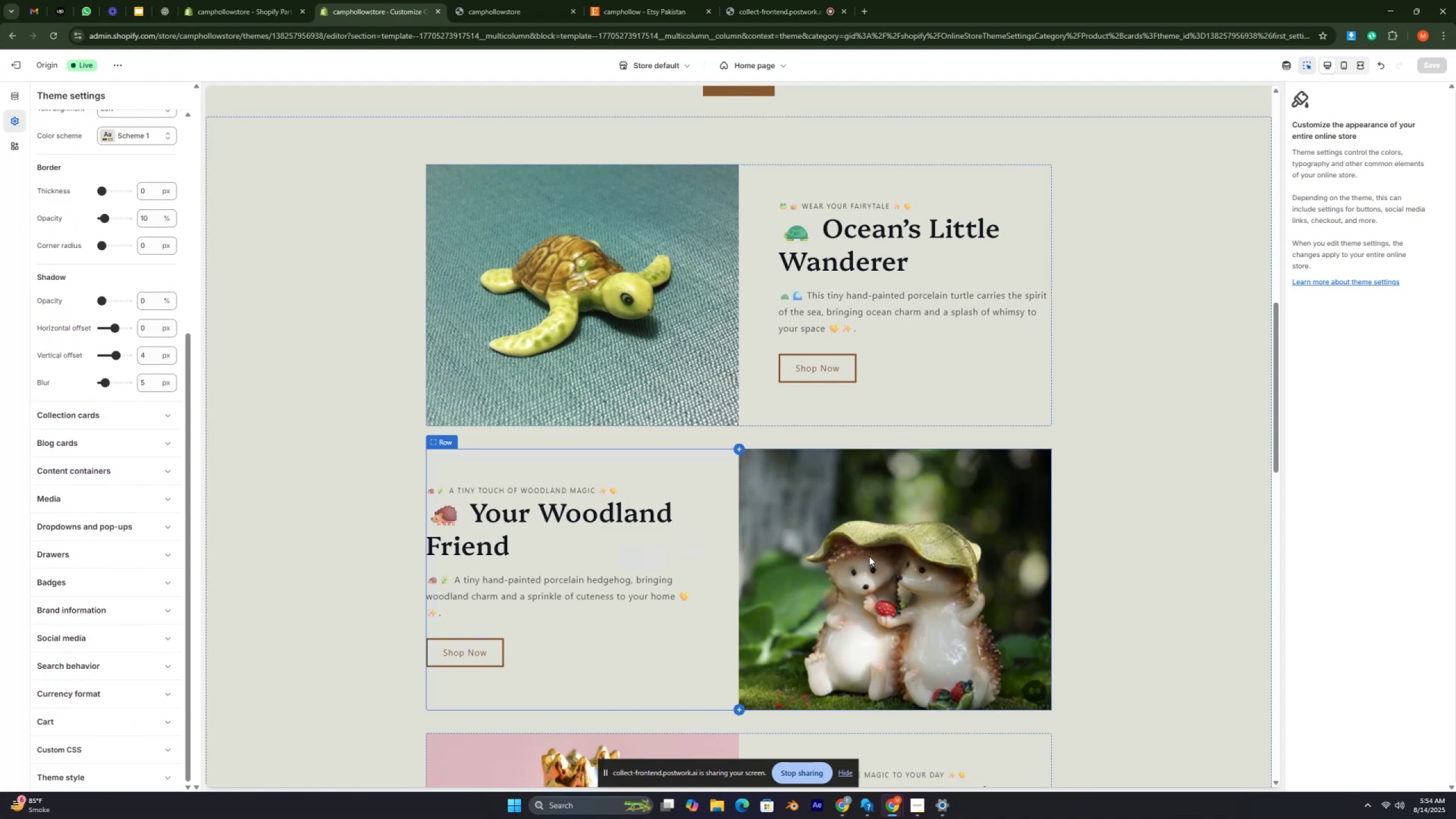 
left_click([167, 415])
 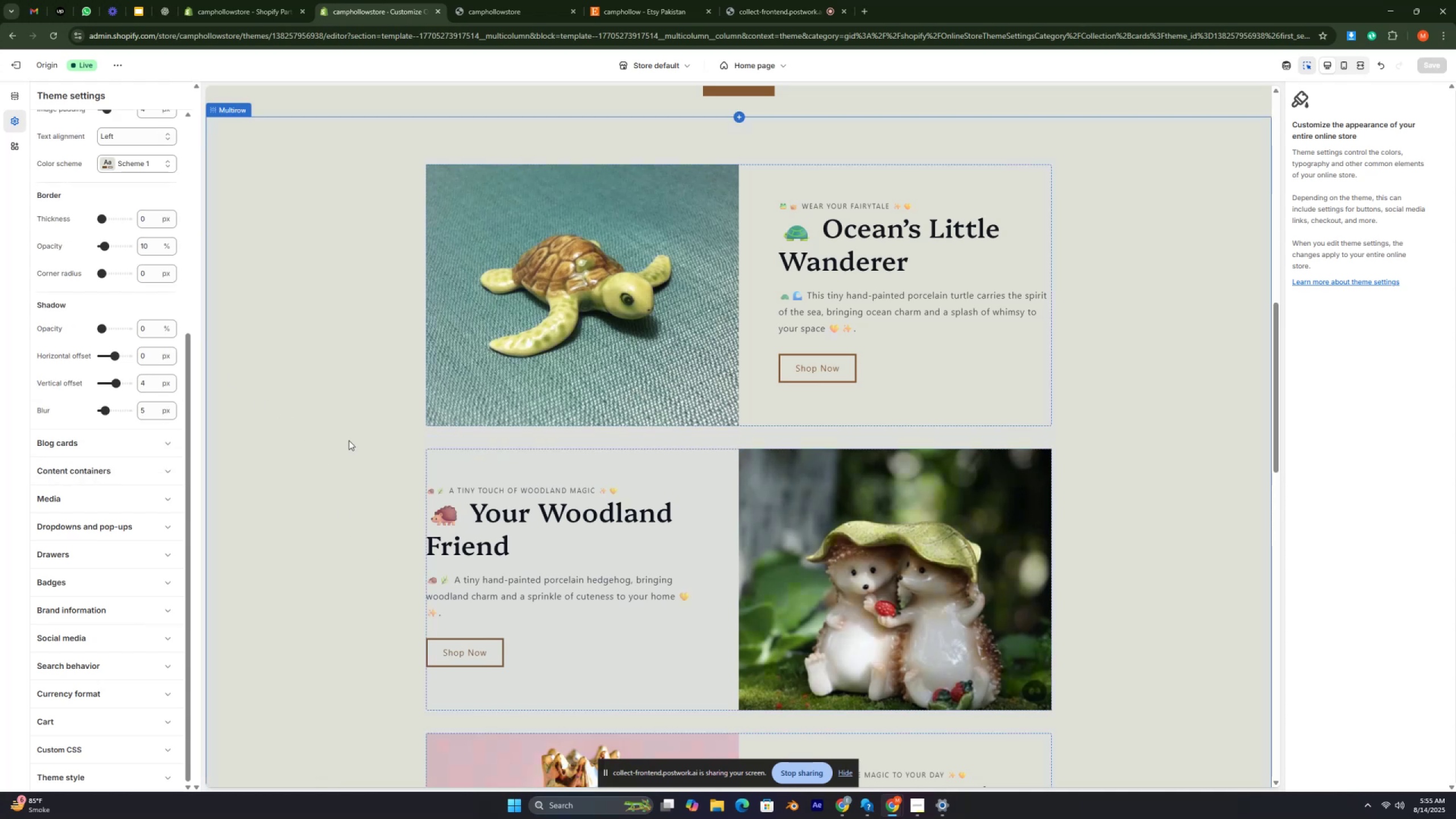 
hold_key(key=C, duration=0.32)
 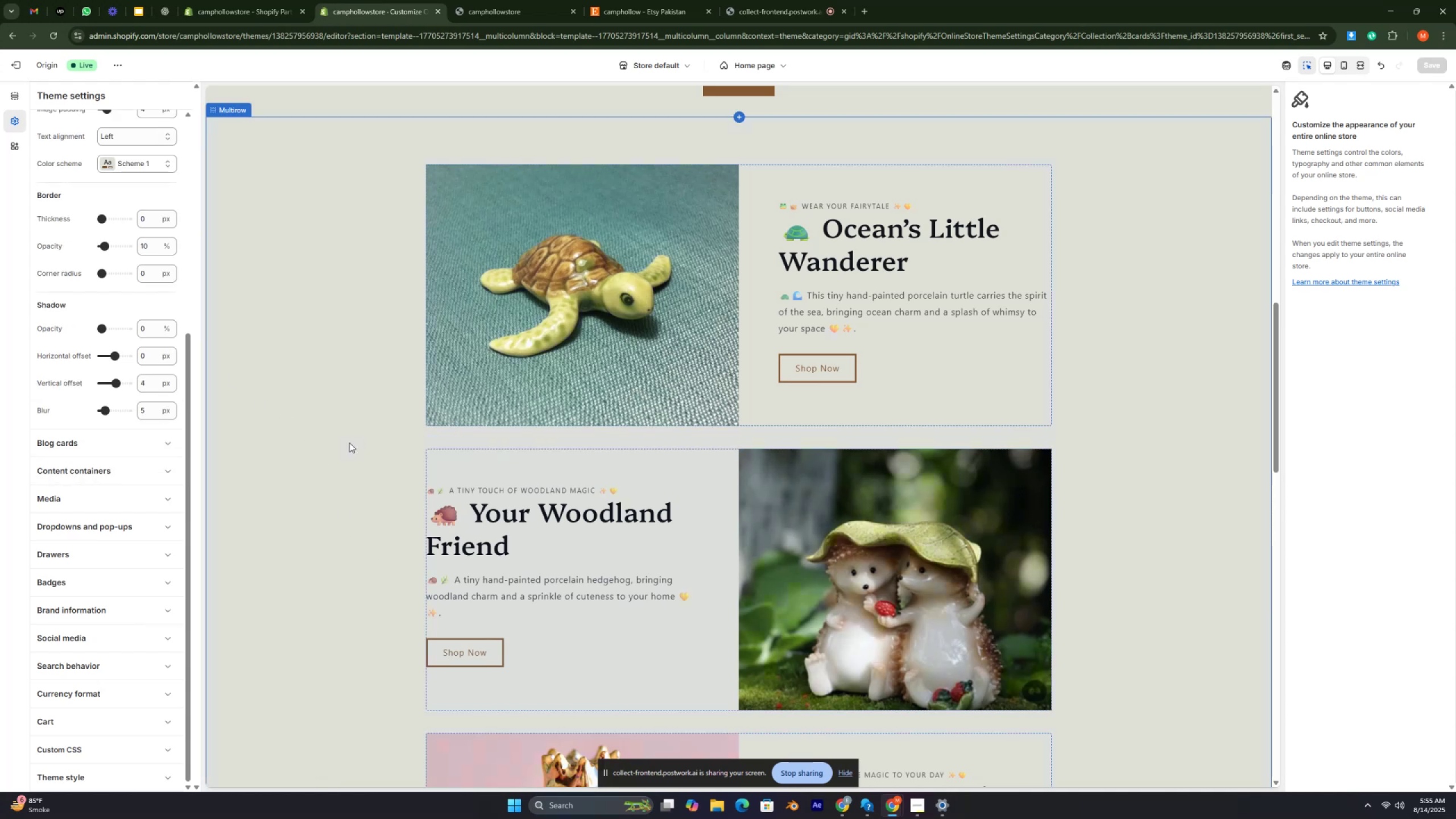 
type(vccvcvvc)
 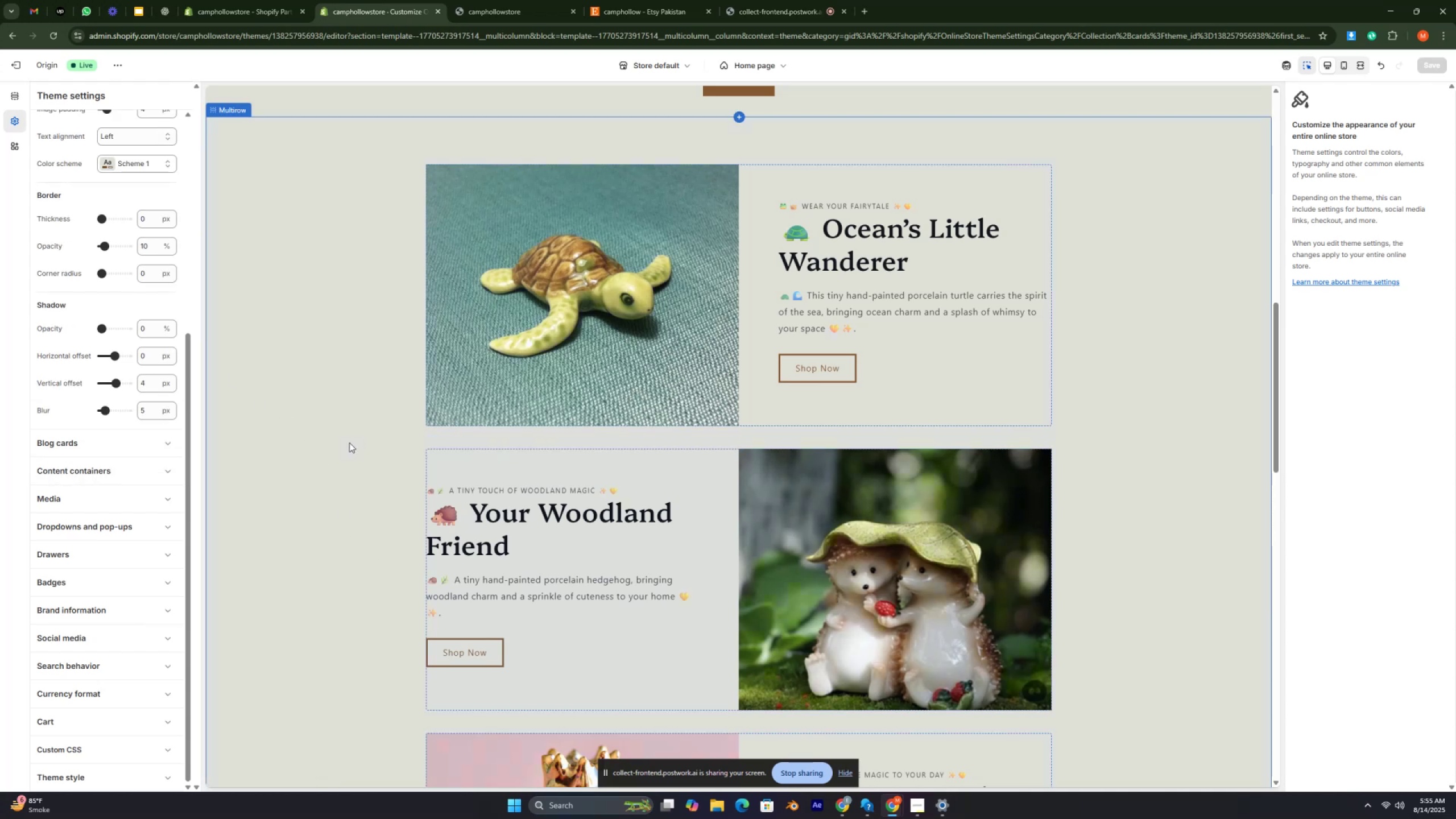 
key(Control+ControlRight)
 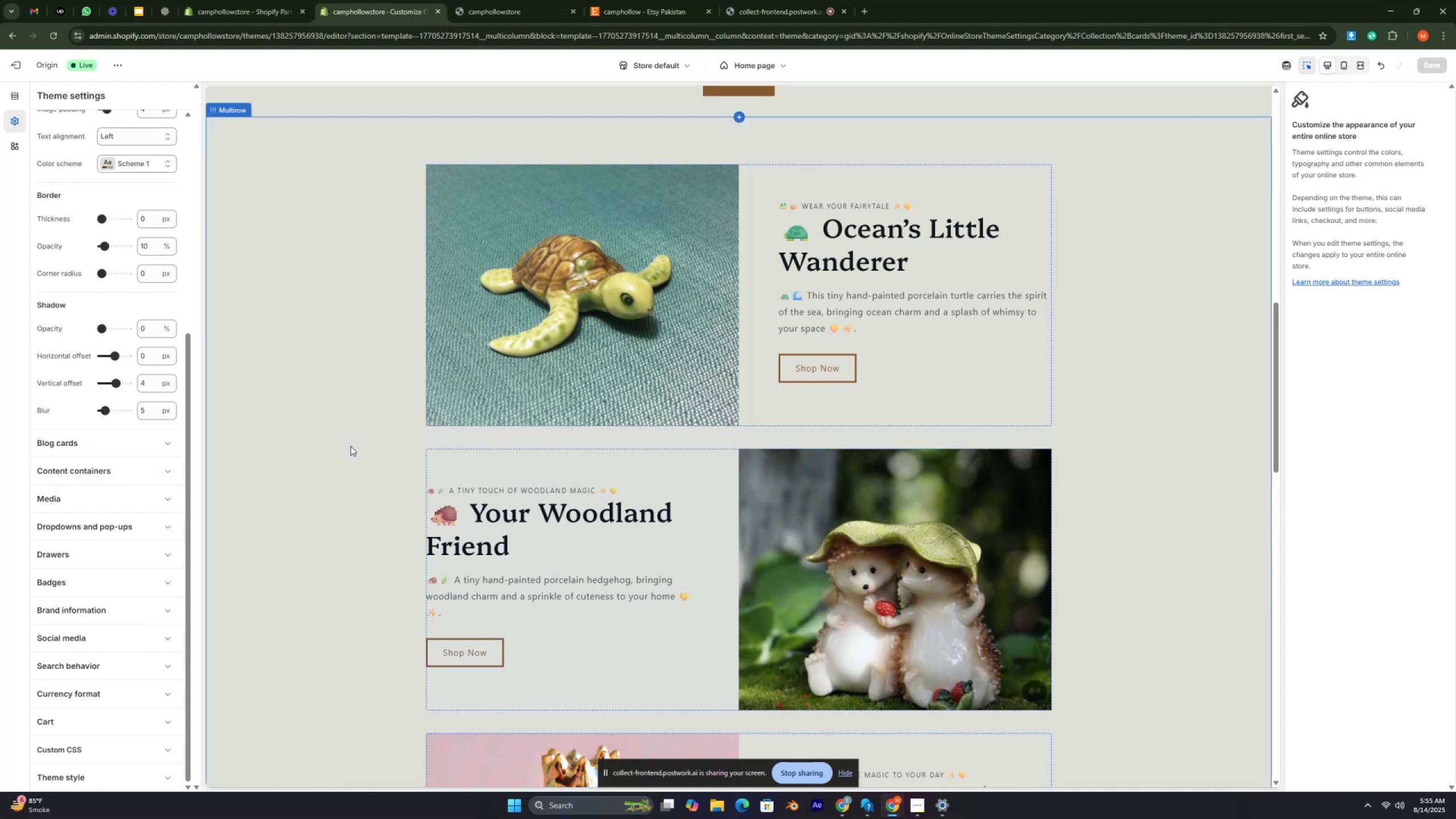 
key(Control+ControlRight)
 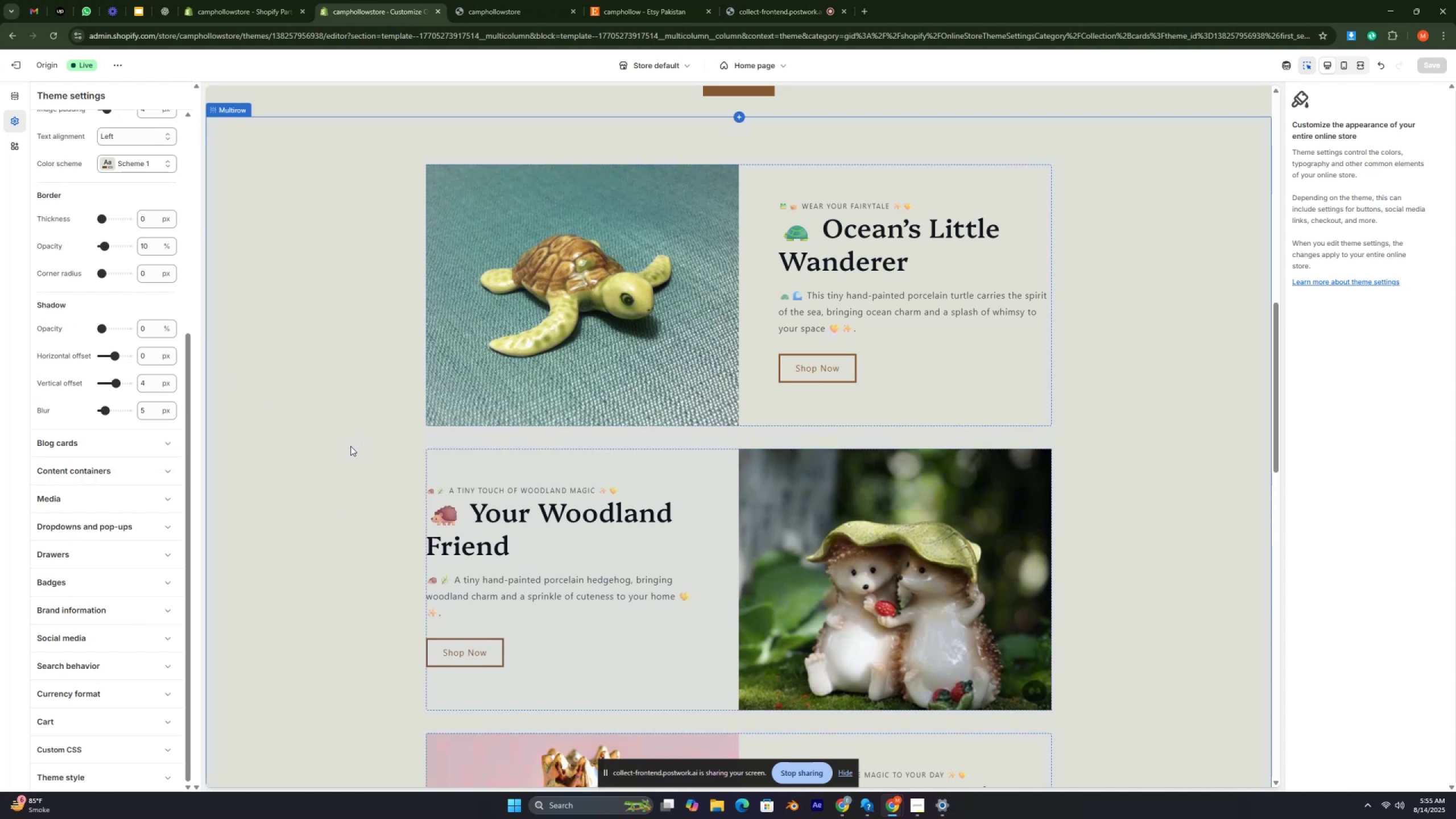 
key(Control+ControlRight)
 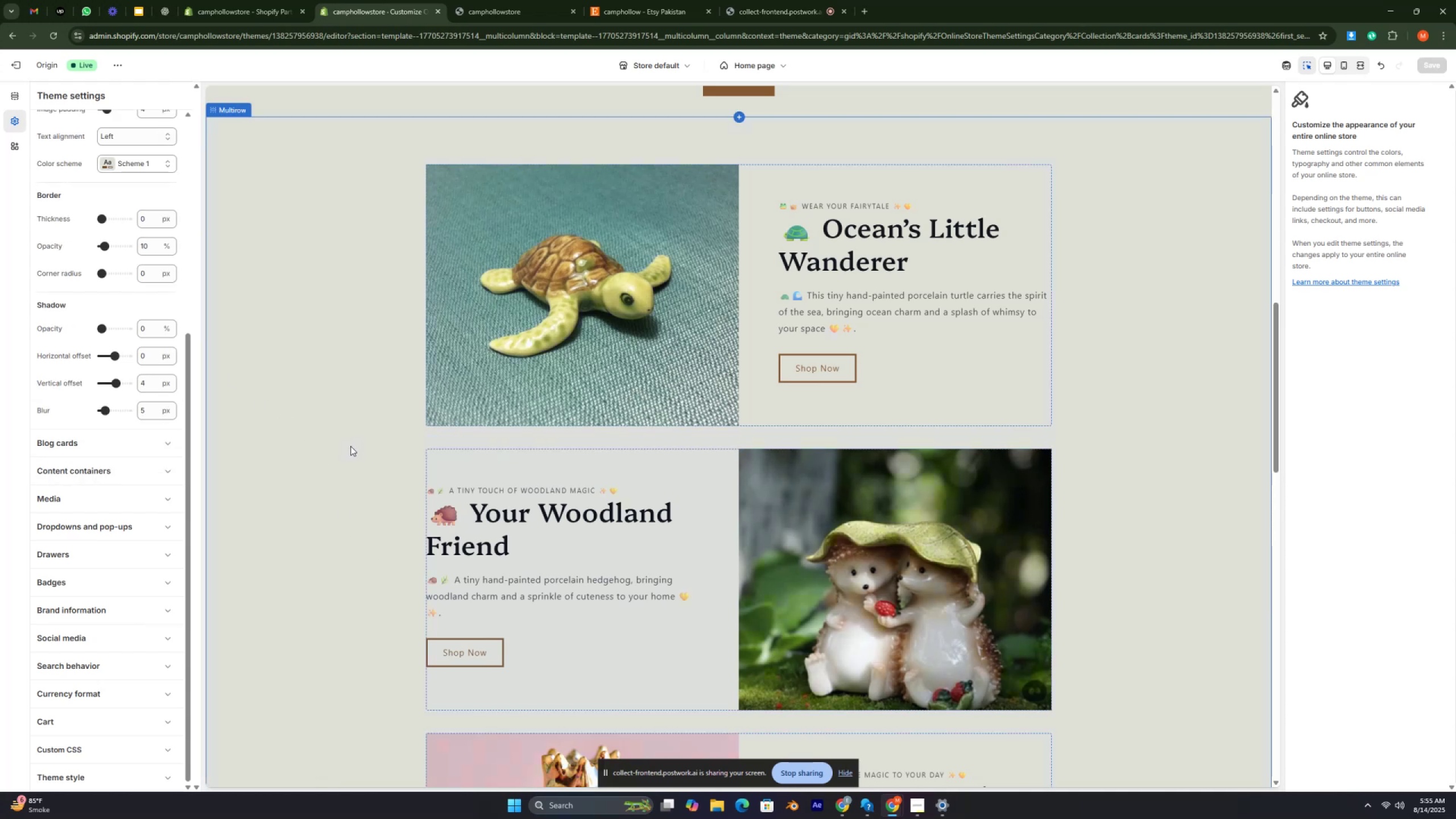 
key(Control+ControlRight)
 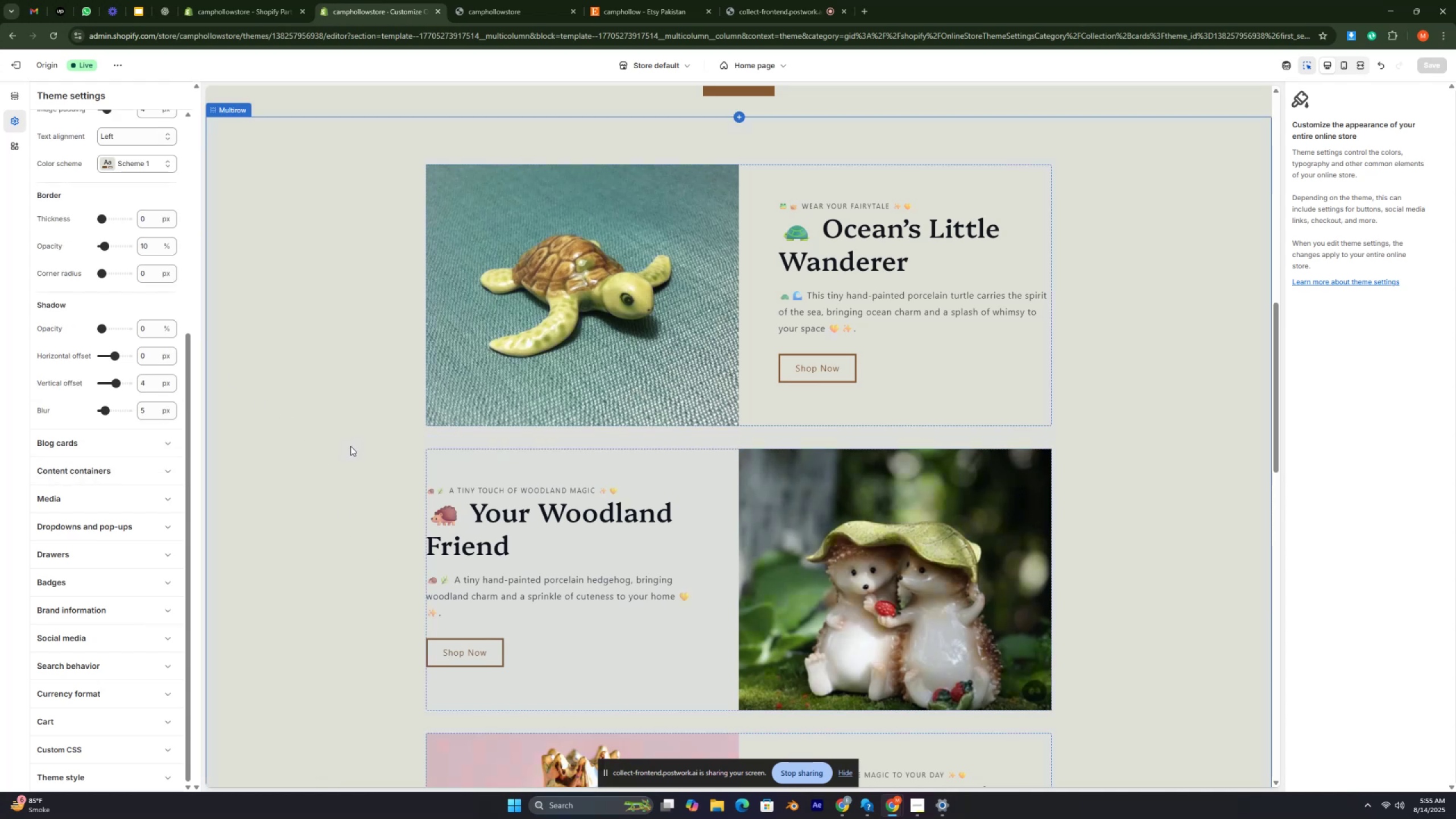 
key(Control+ControlRight)
 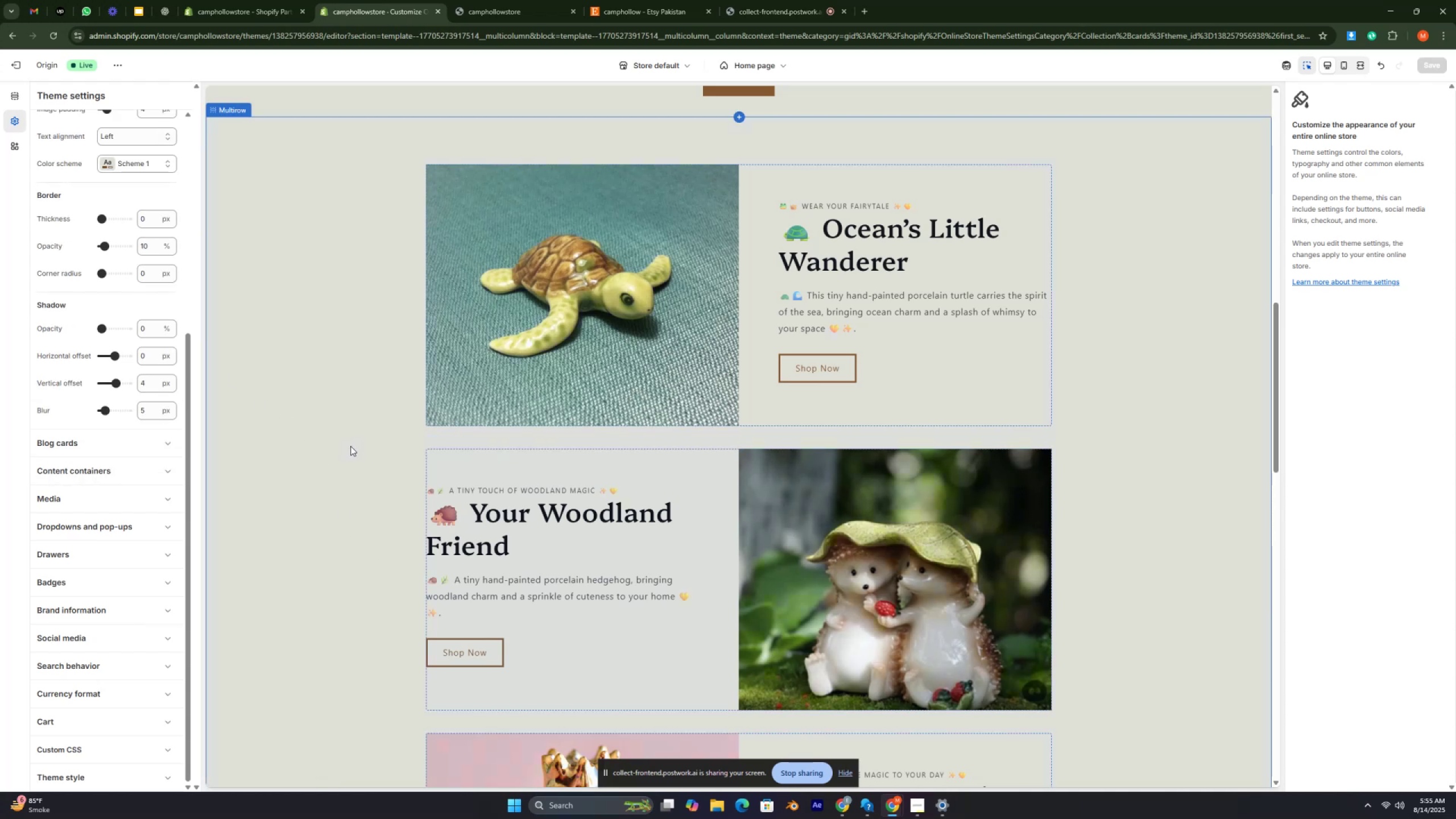 
key(Control+ControlRight)
 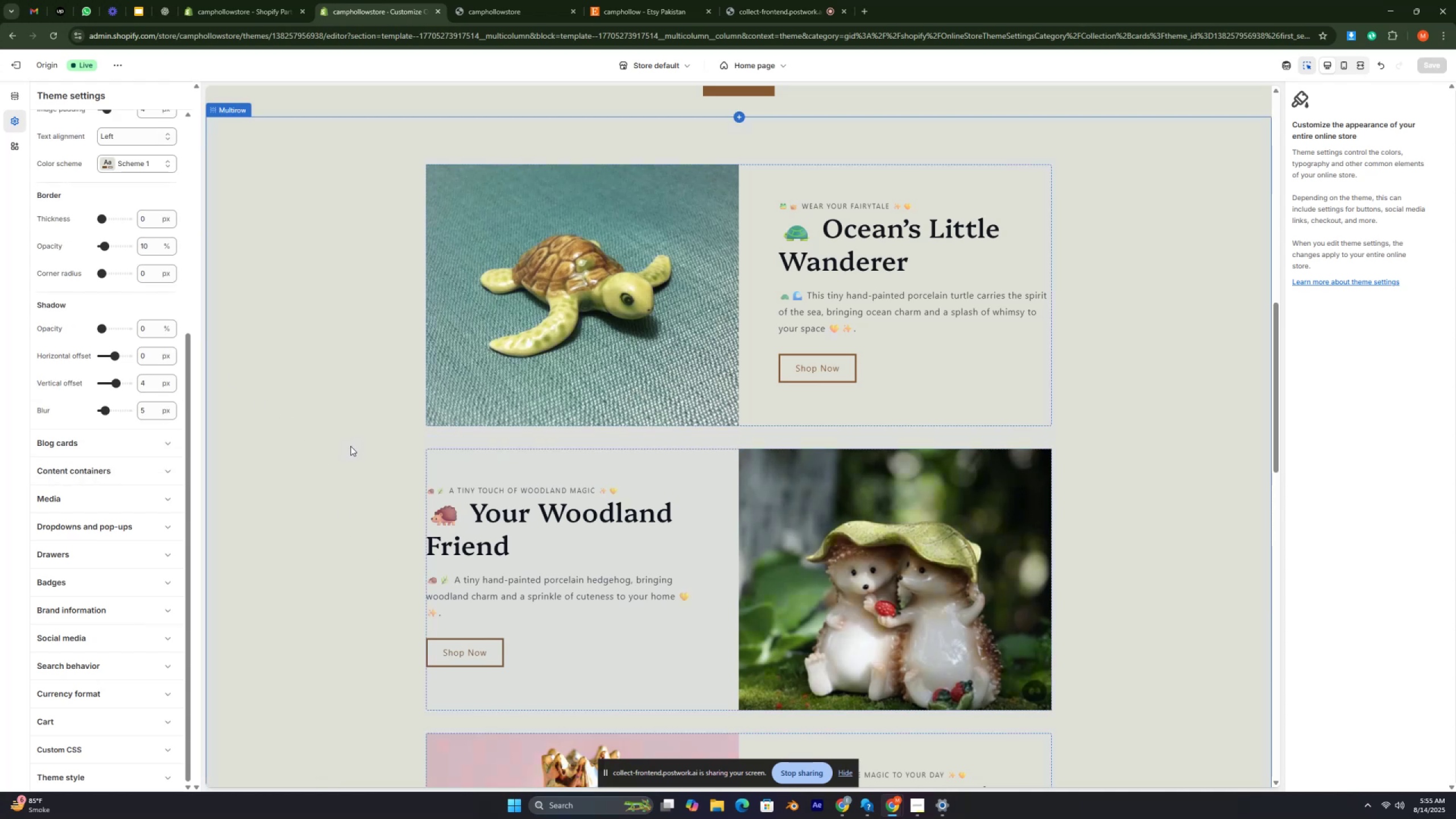 
key(Control+ControlRight)
 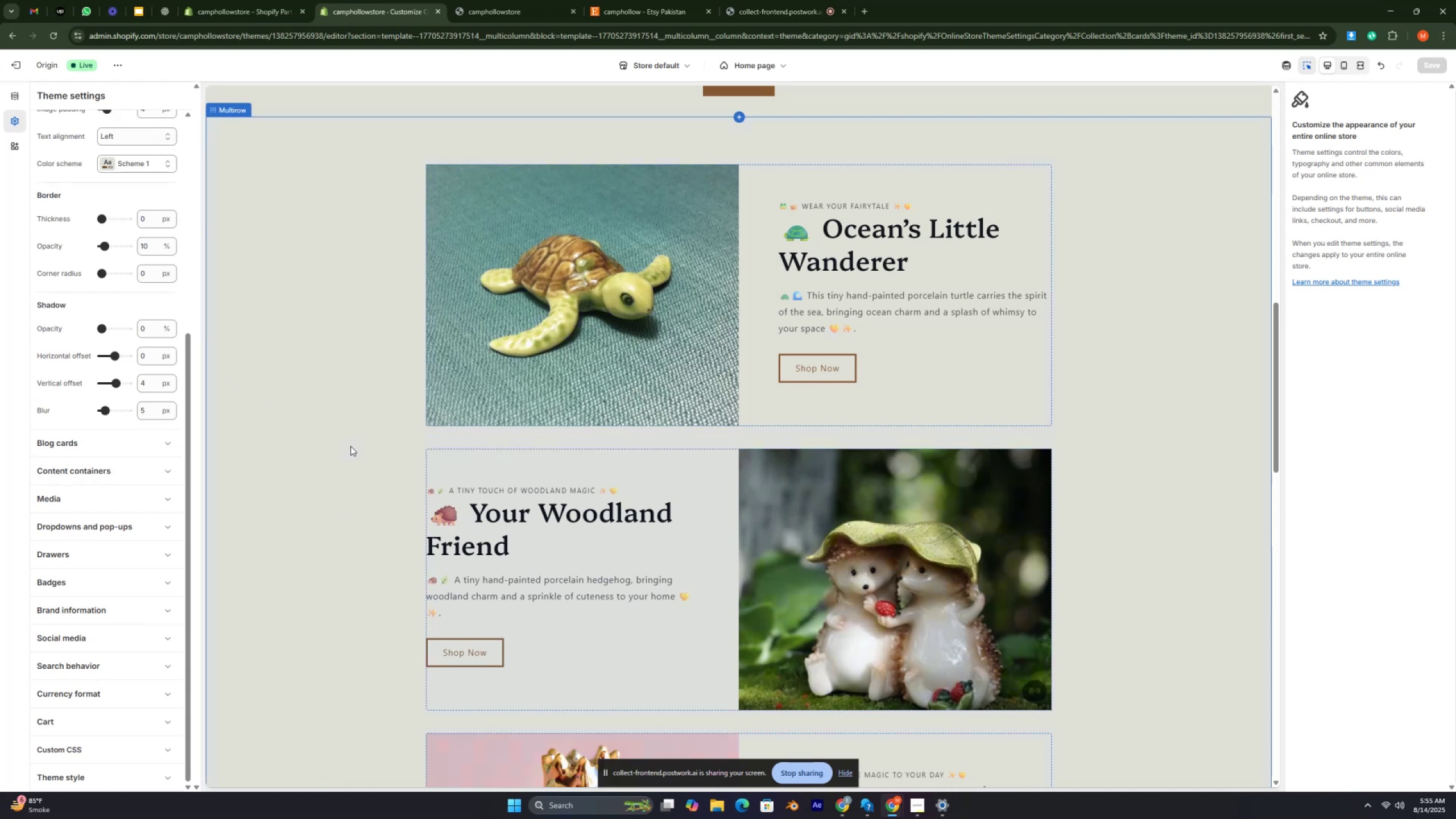 
key(Control+ControlRight)
 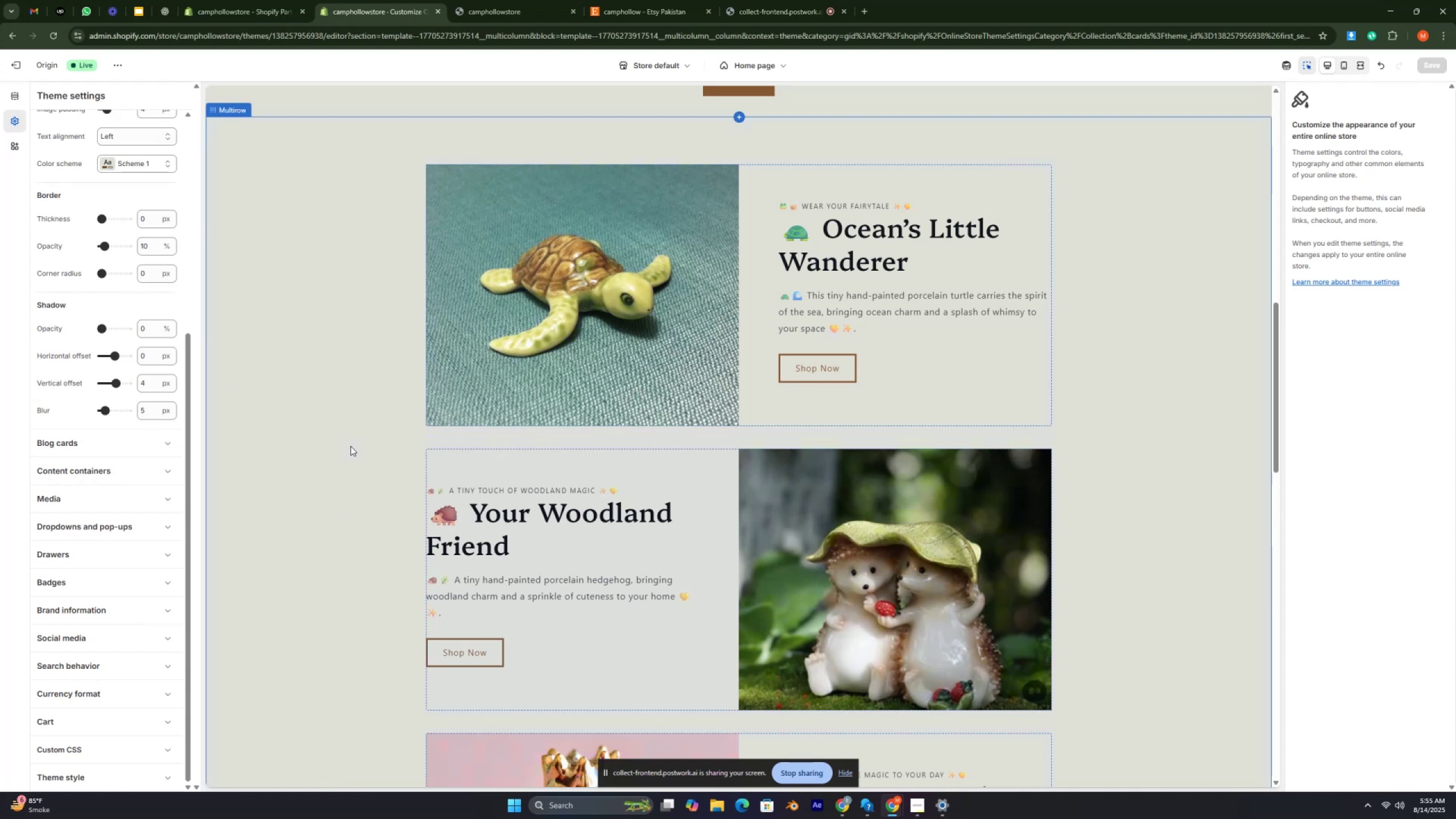 
key(Control+ControlRight)
 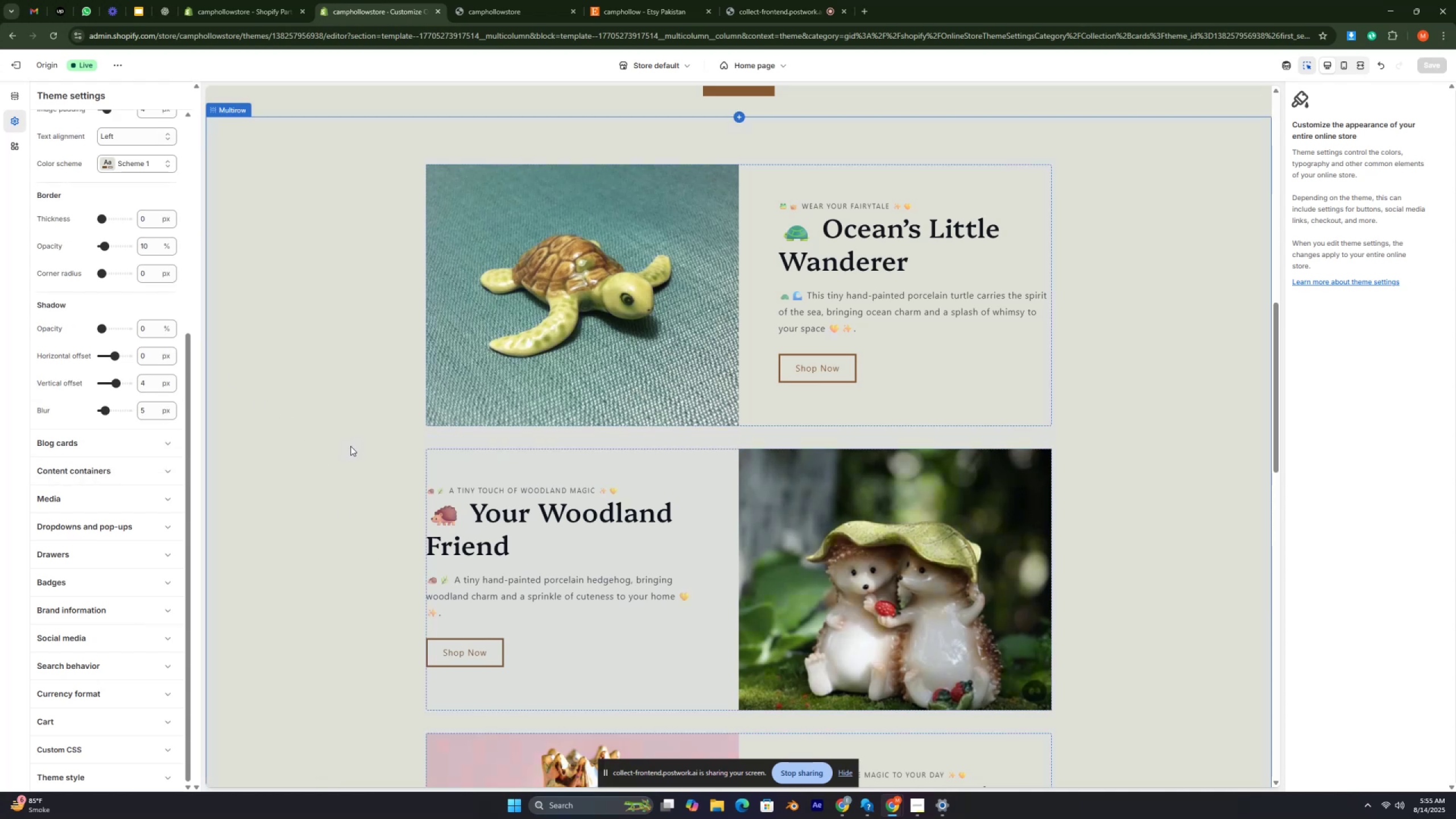 
key(Control+ControlRight)
 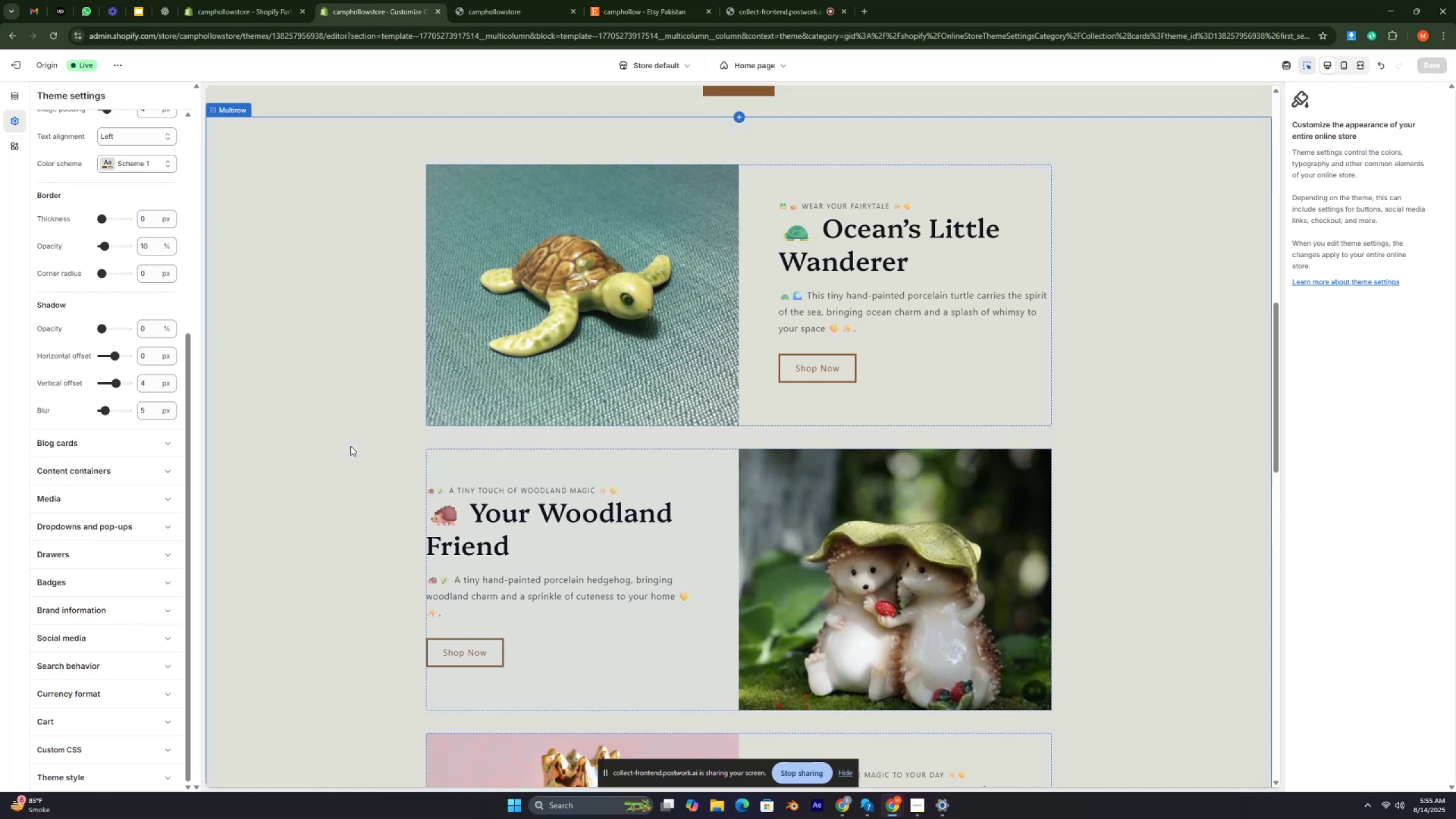 
key(Control+ControlRight)
 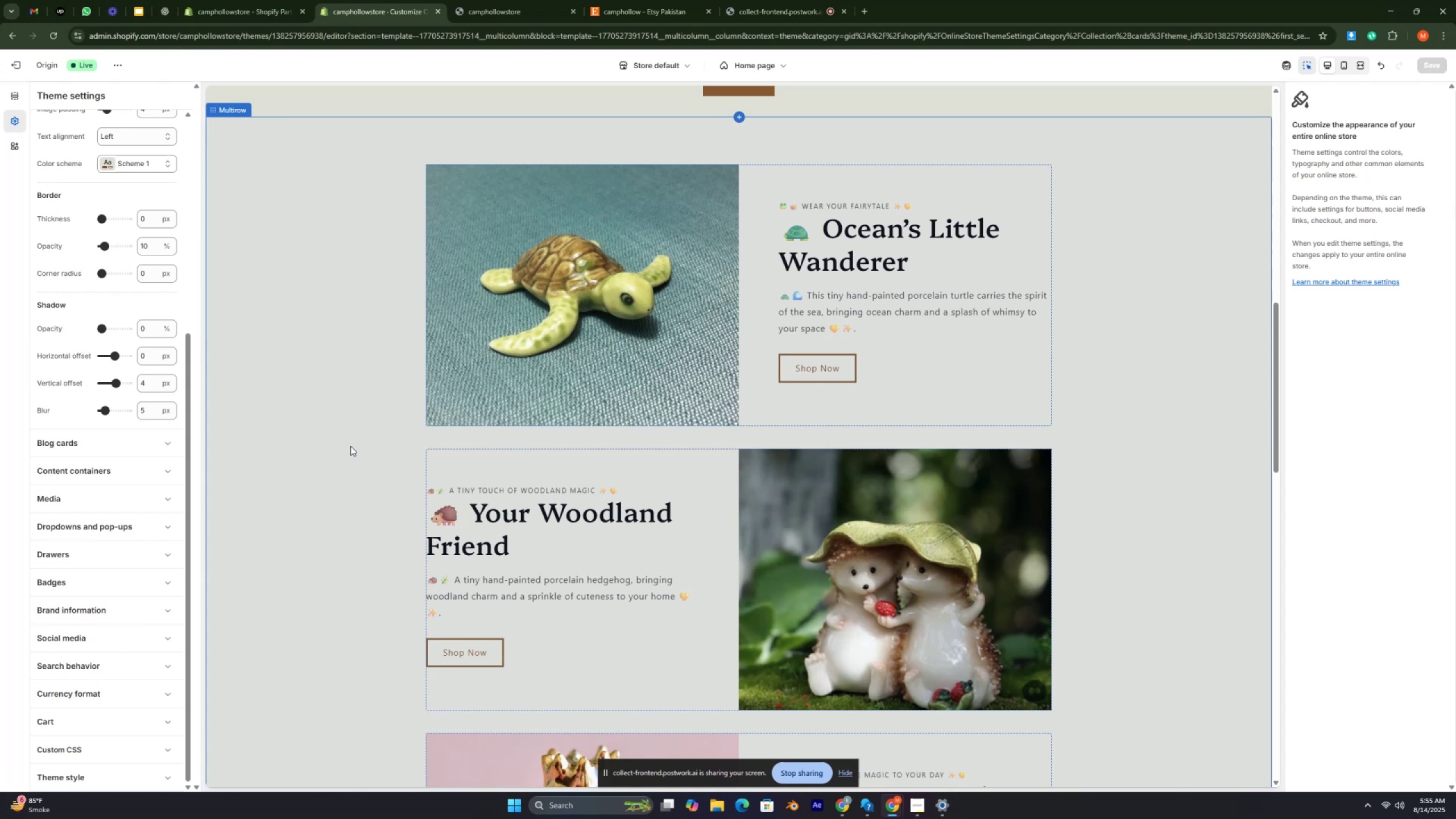 
key(Control+ControlRight)
 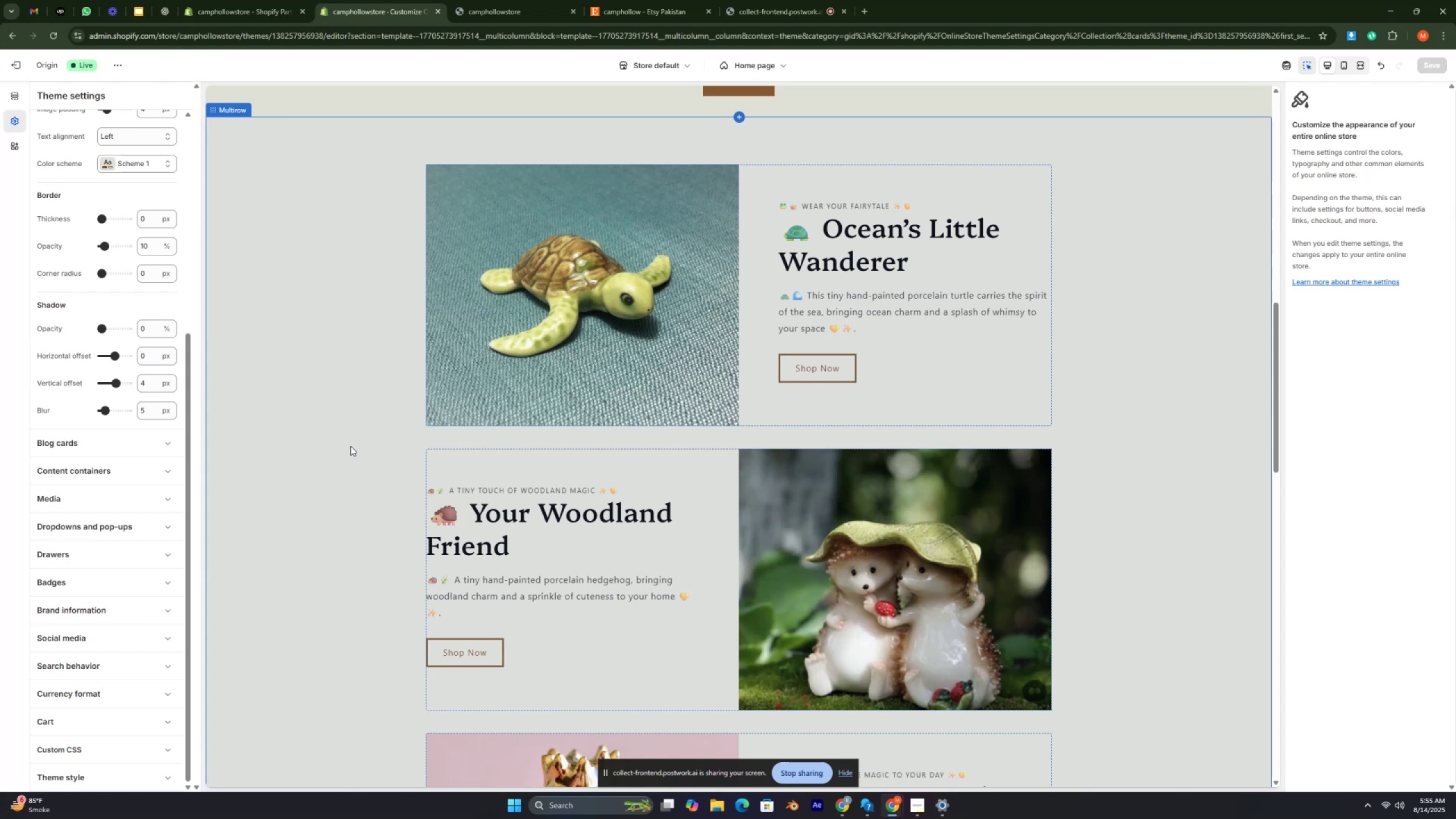 
key(Control+ControlRight)
 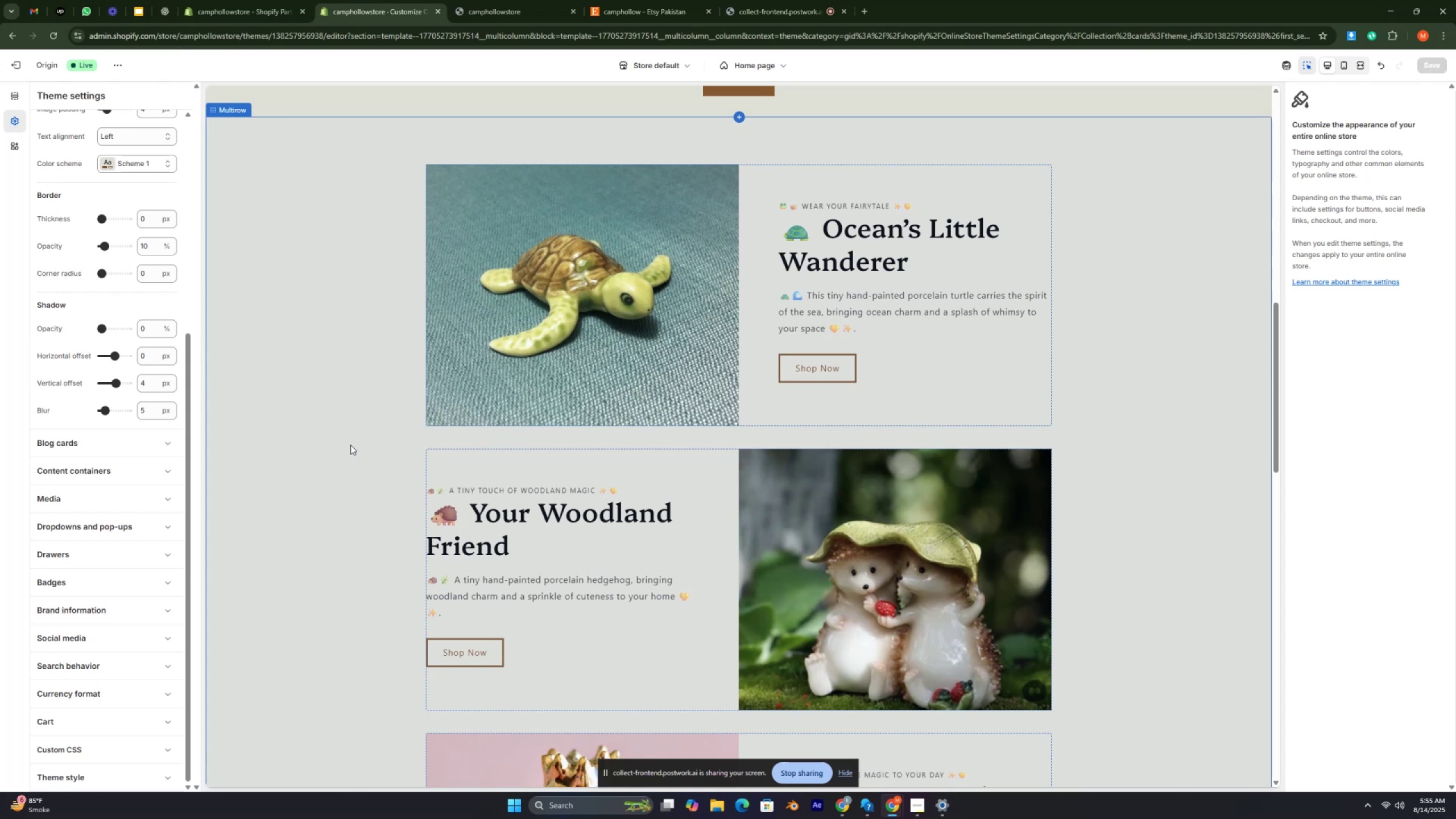 
wait(10.38)
 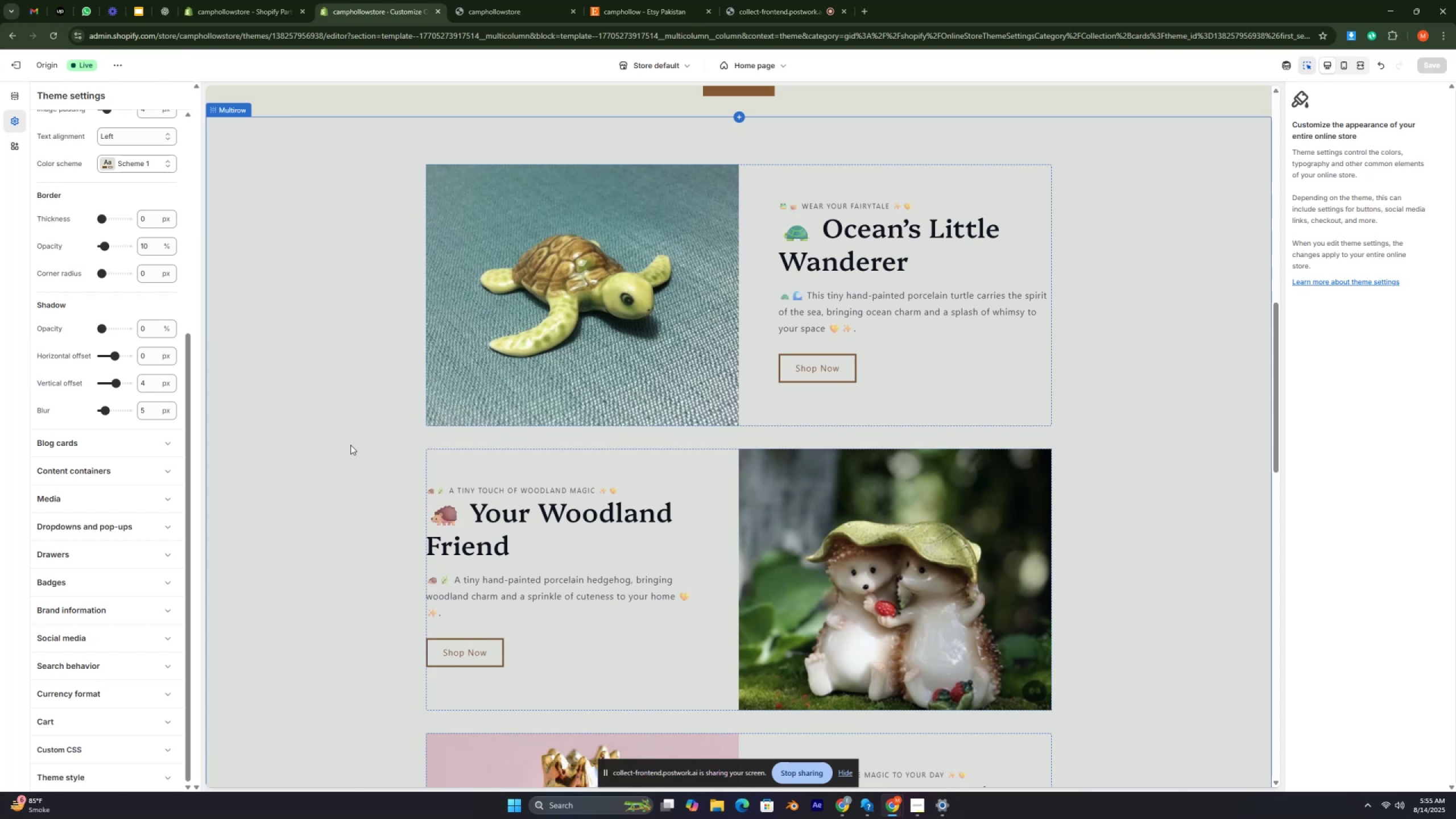 
scroll: coordinate [151, 193], scroll_direction: up, amount: 5.0
 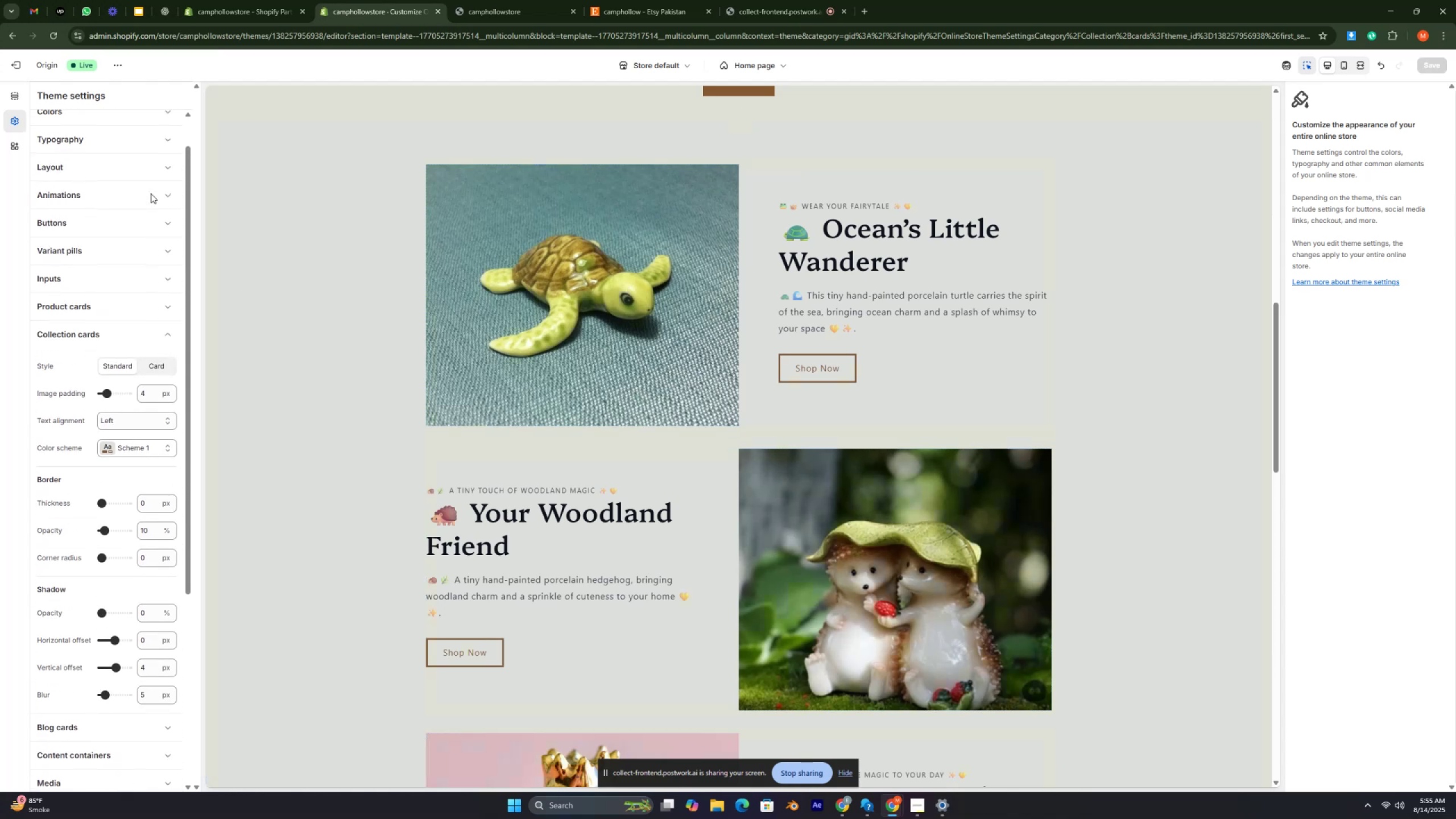 
left_click([151, 193])
 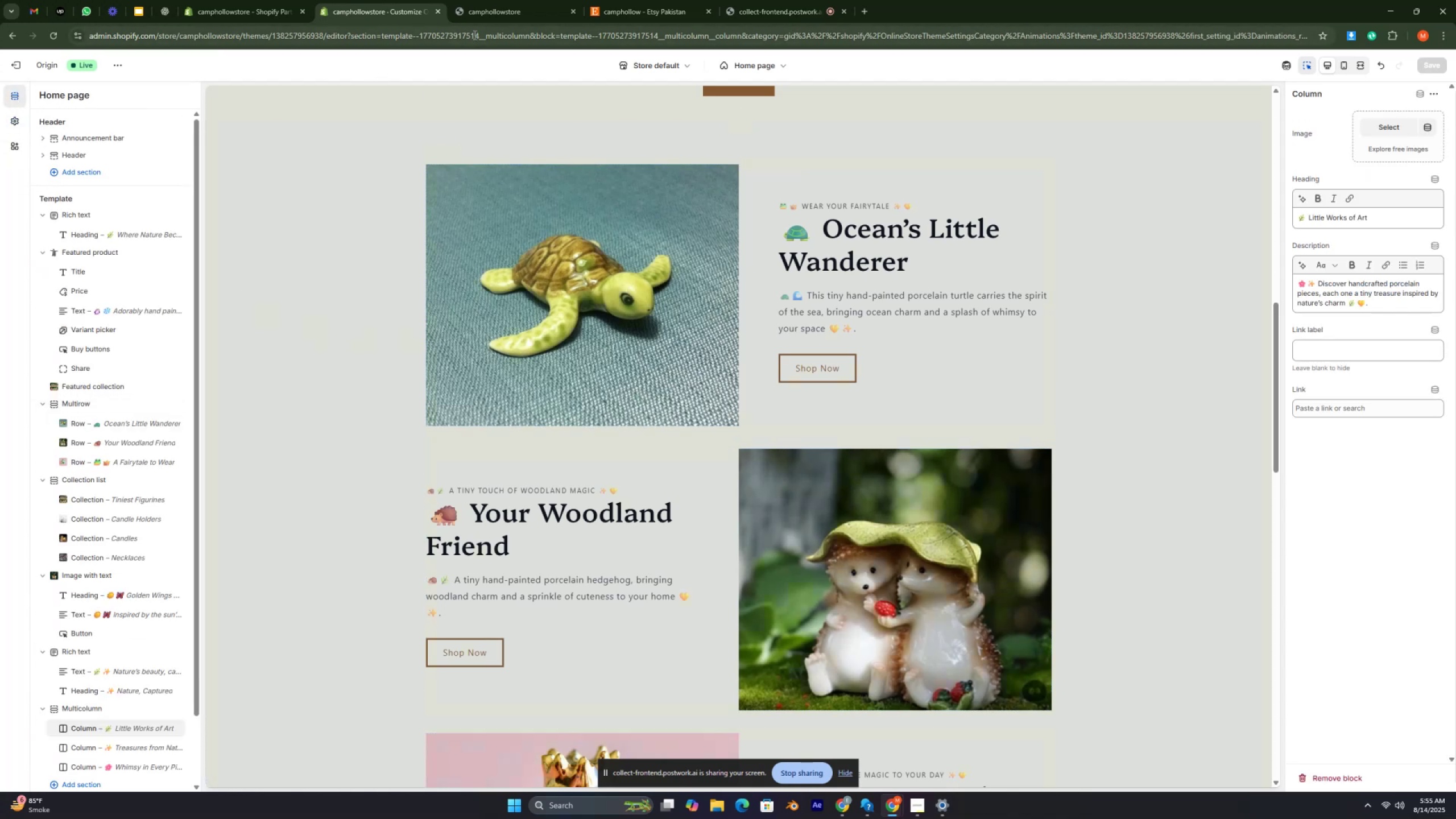 
left_click([573, 9])
 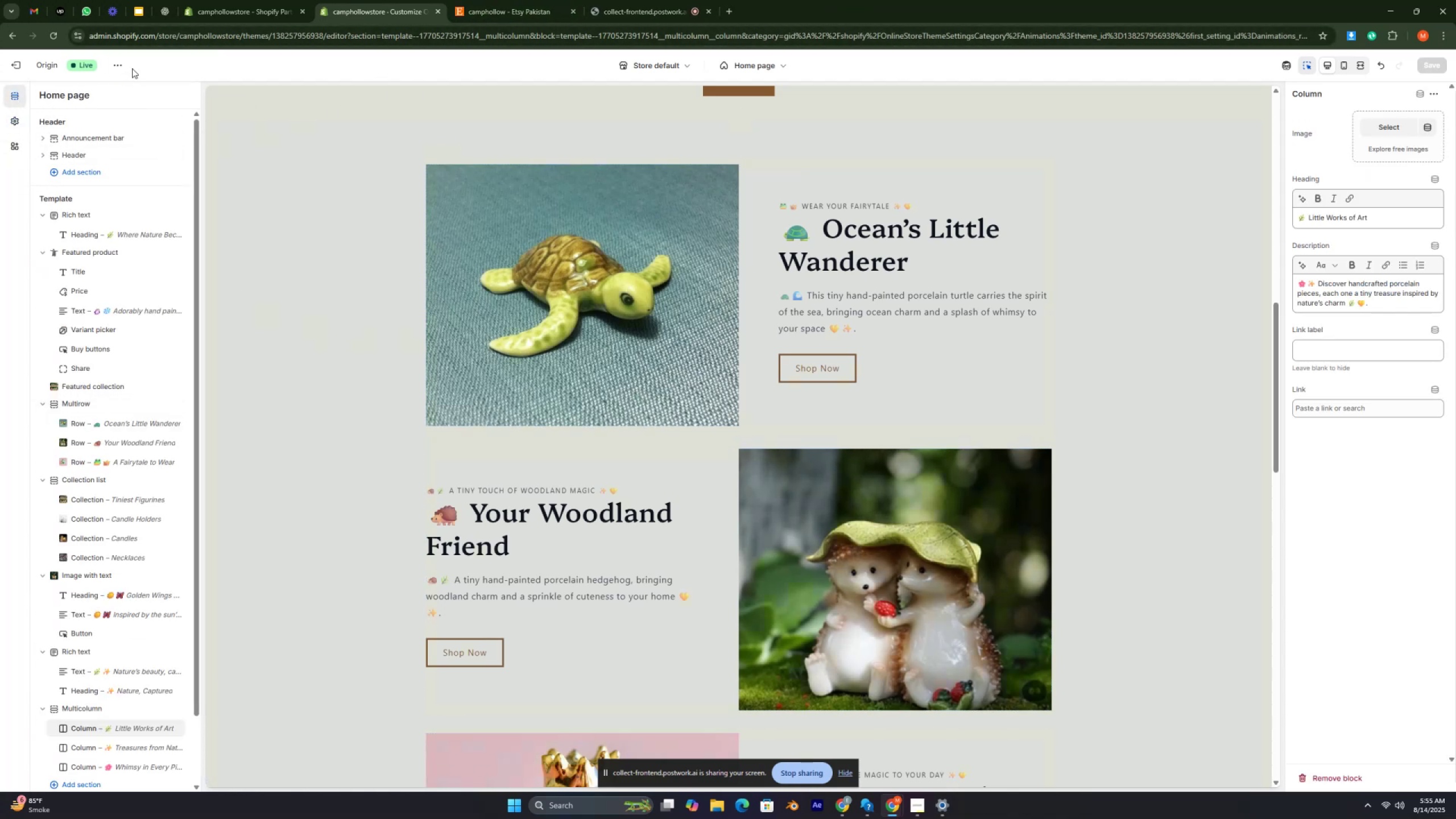 
left_click([117, 68])
 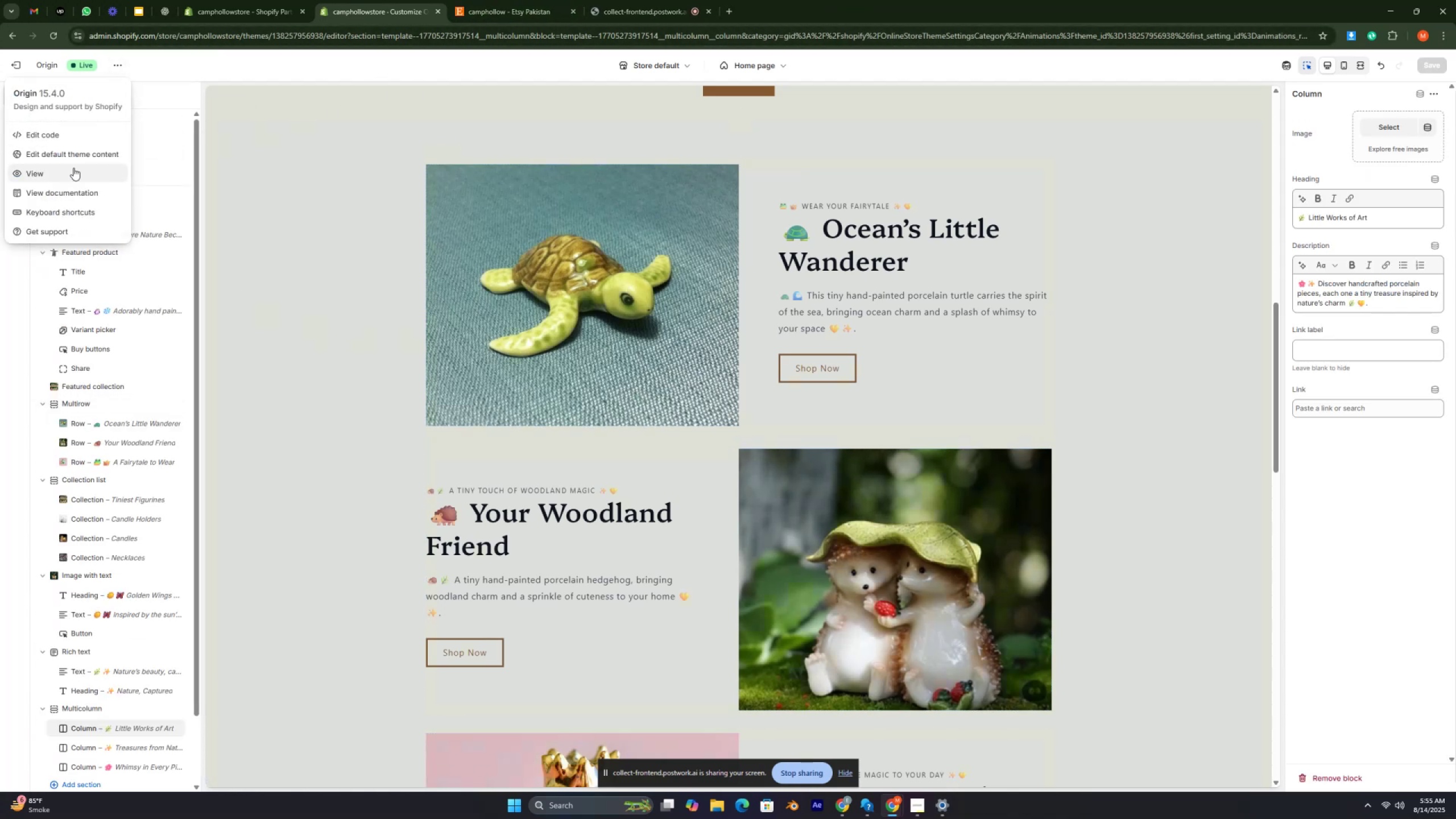 
left_click([61, 175])
 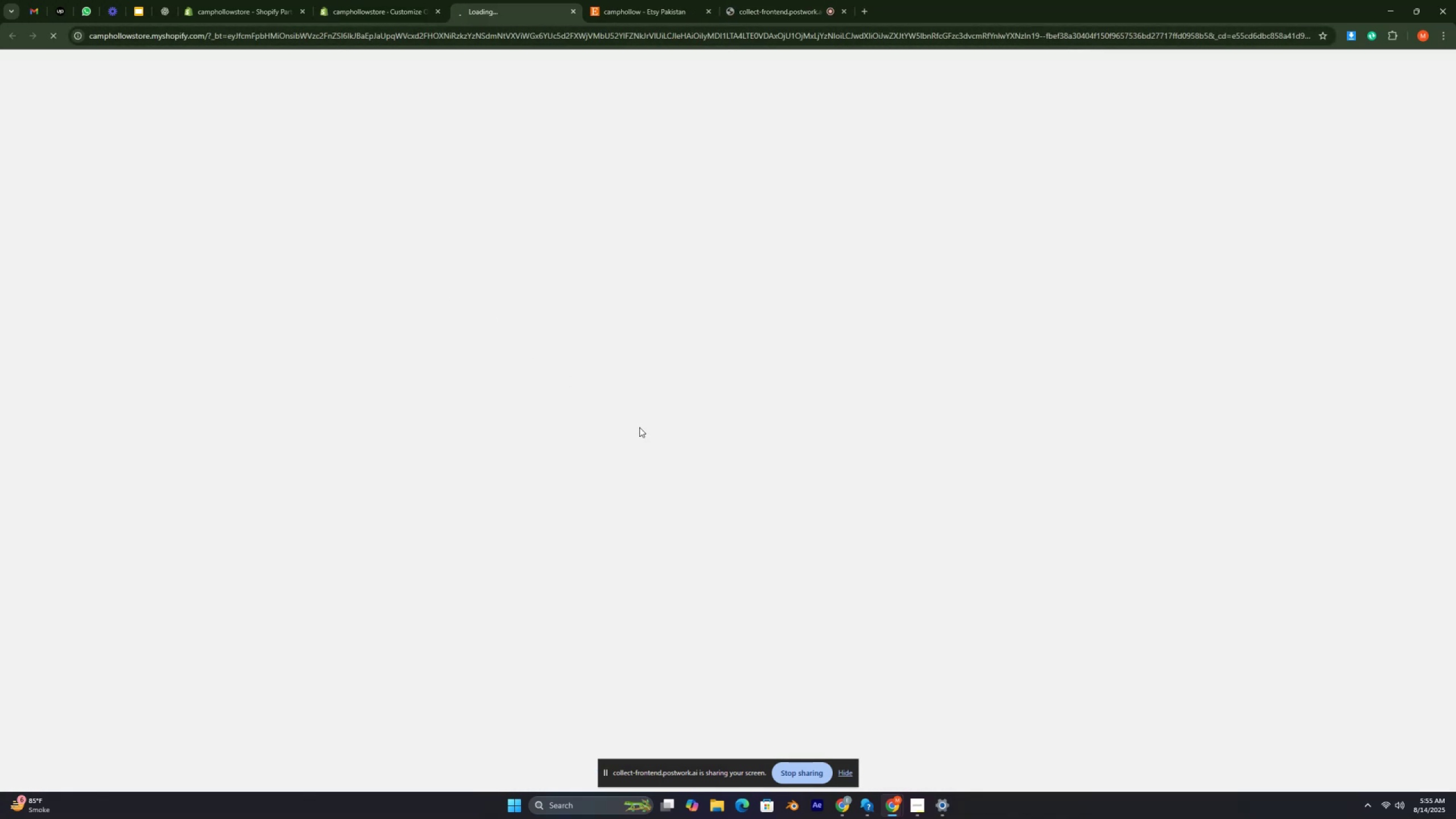 
key(Control+ControlRight)
 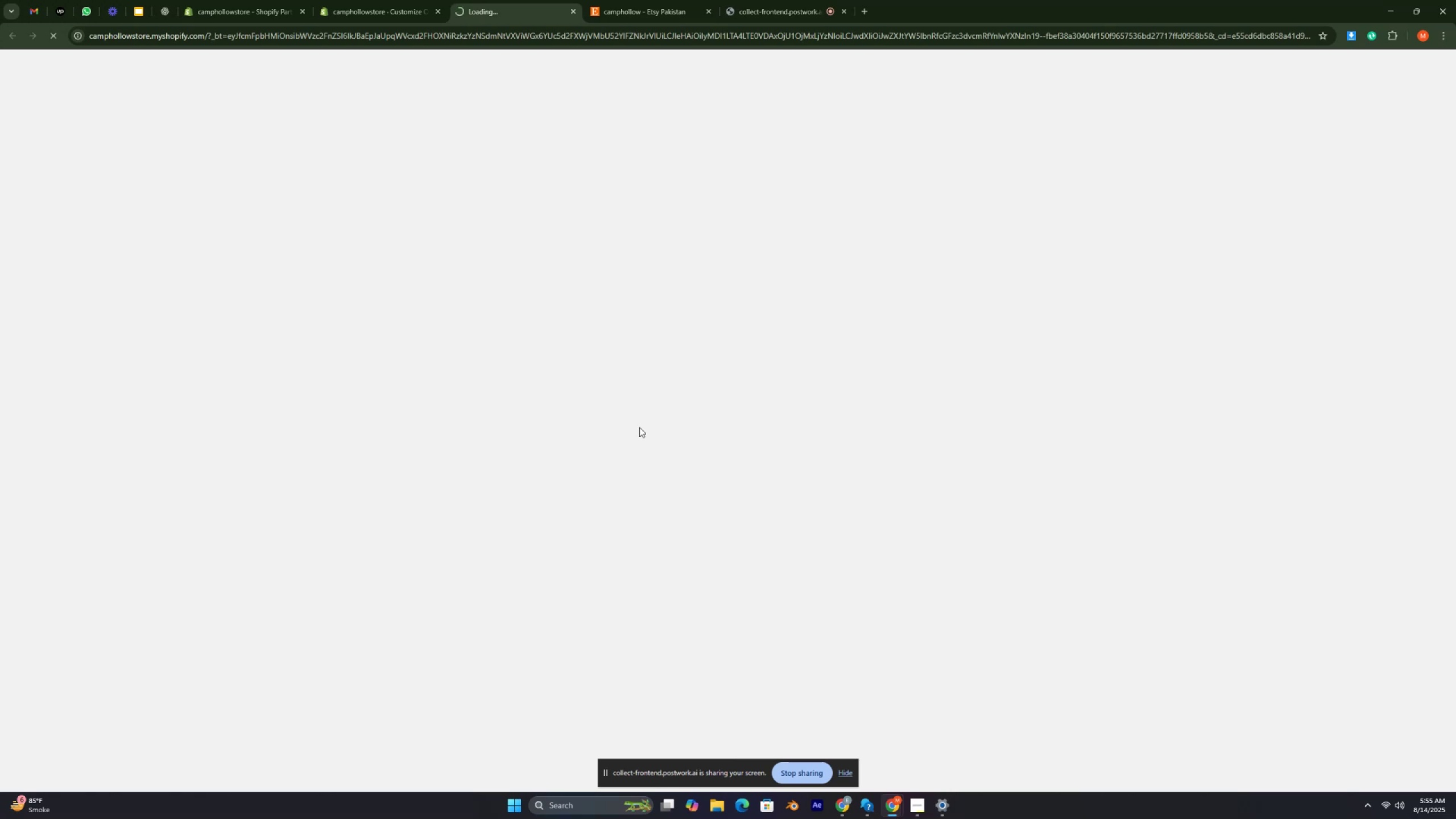 
key(Control+ControlRight)
 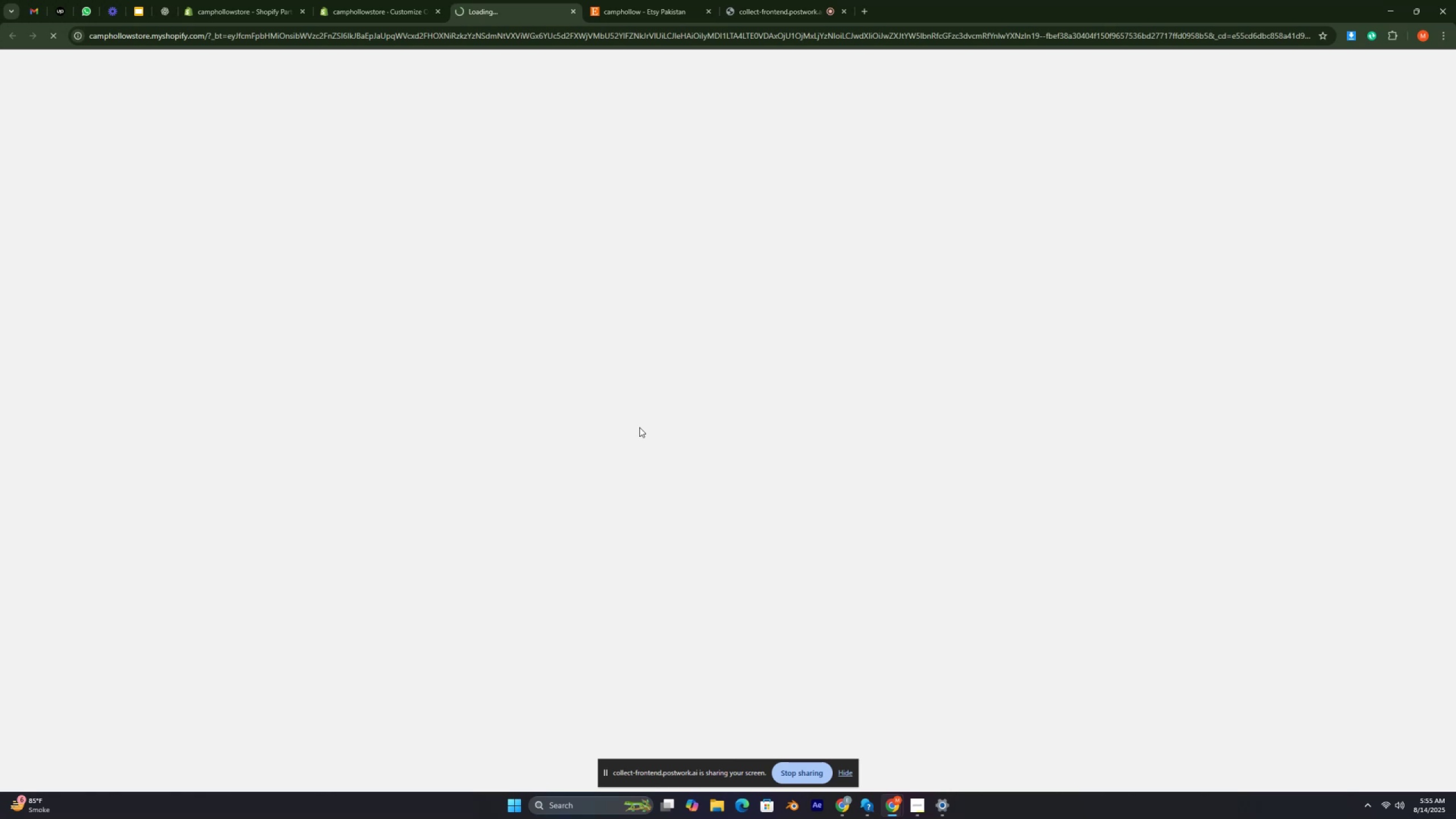 
key(Control+ControlRight)
 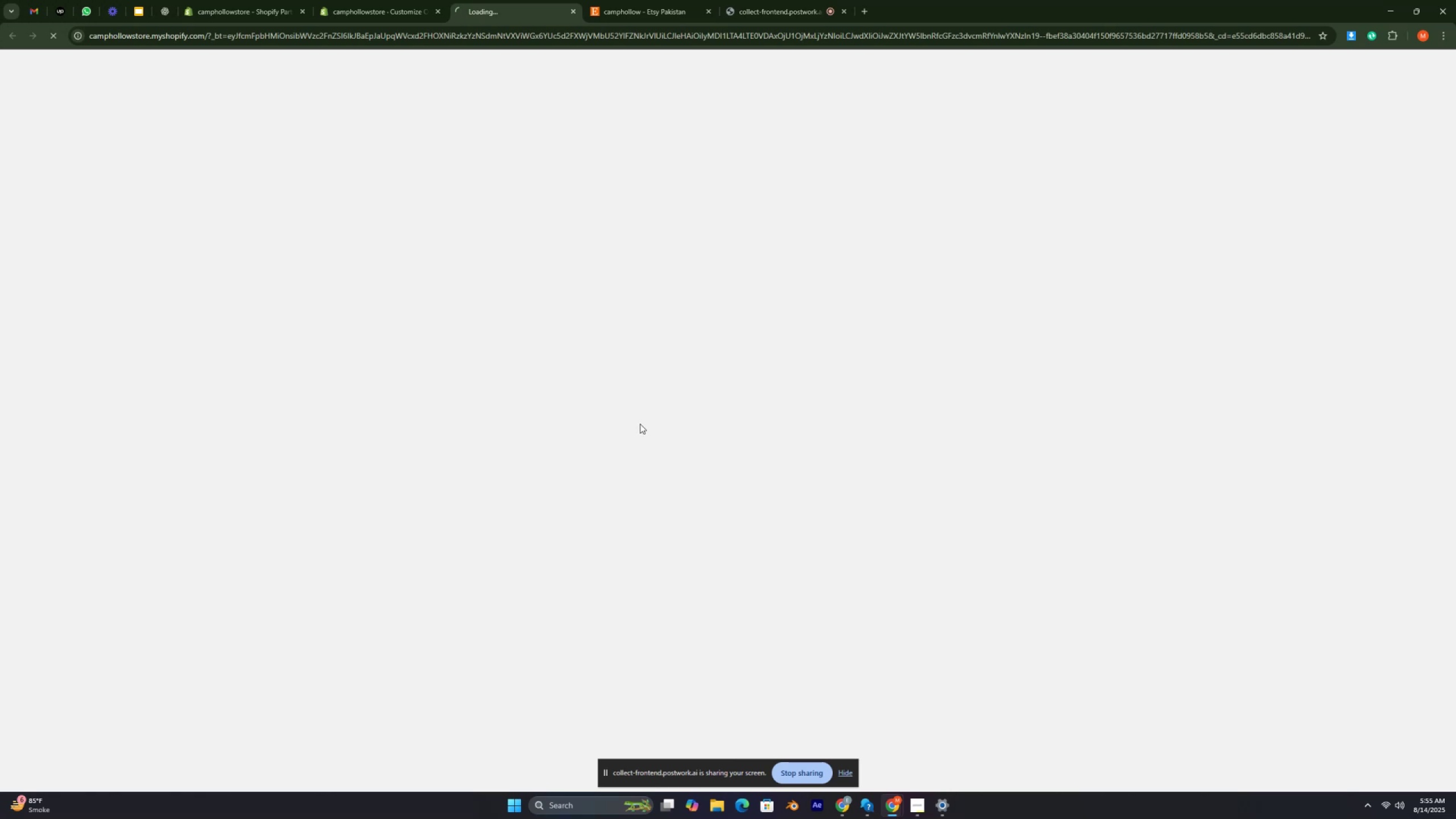 
key(Control+ControlRight)
 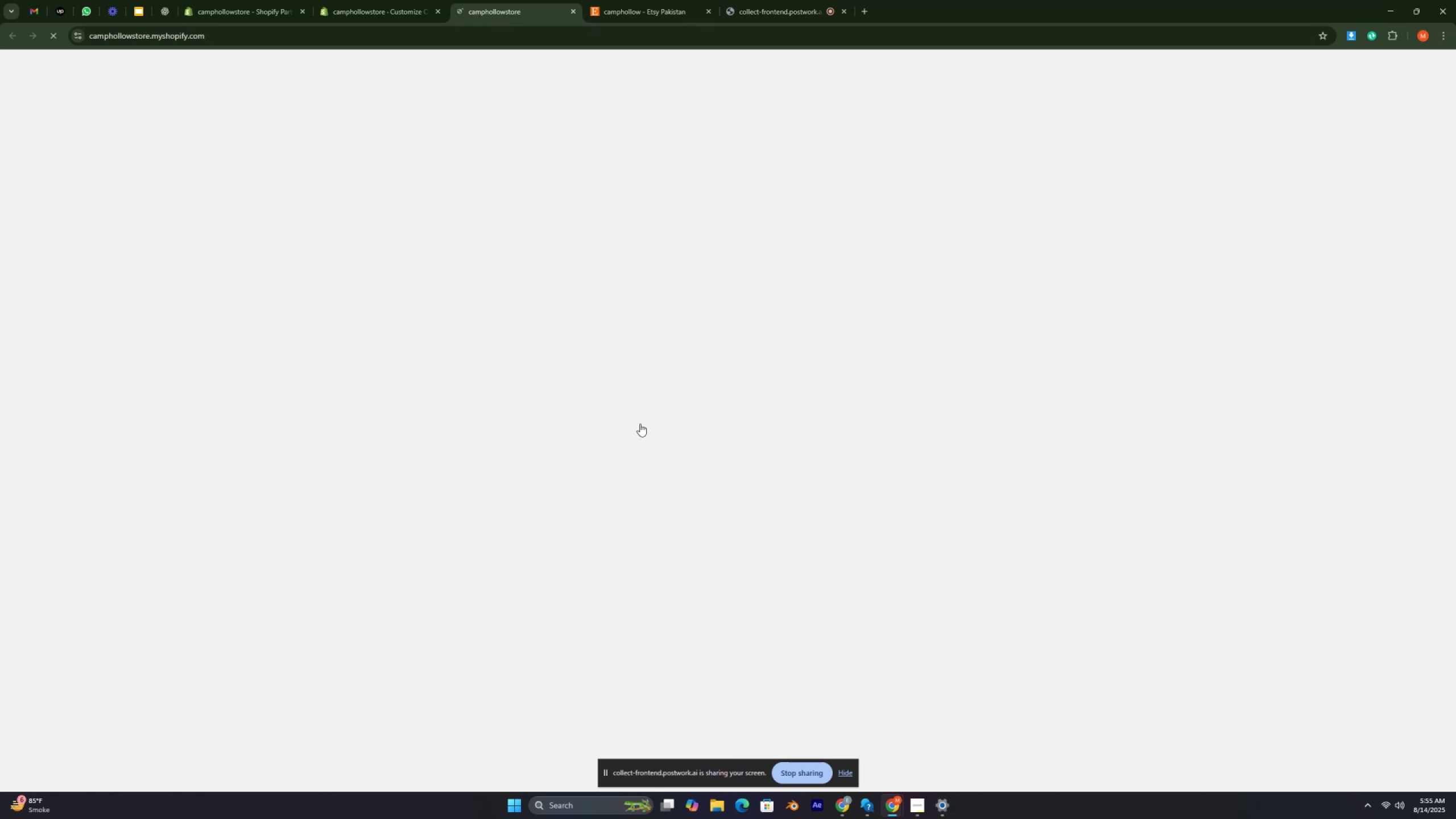 
key(Control+ControlRight)
 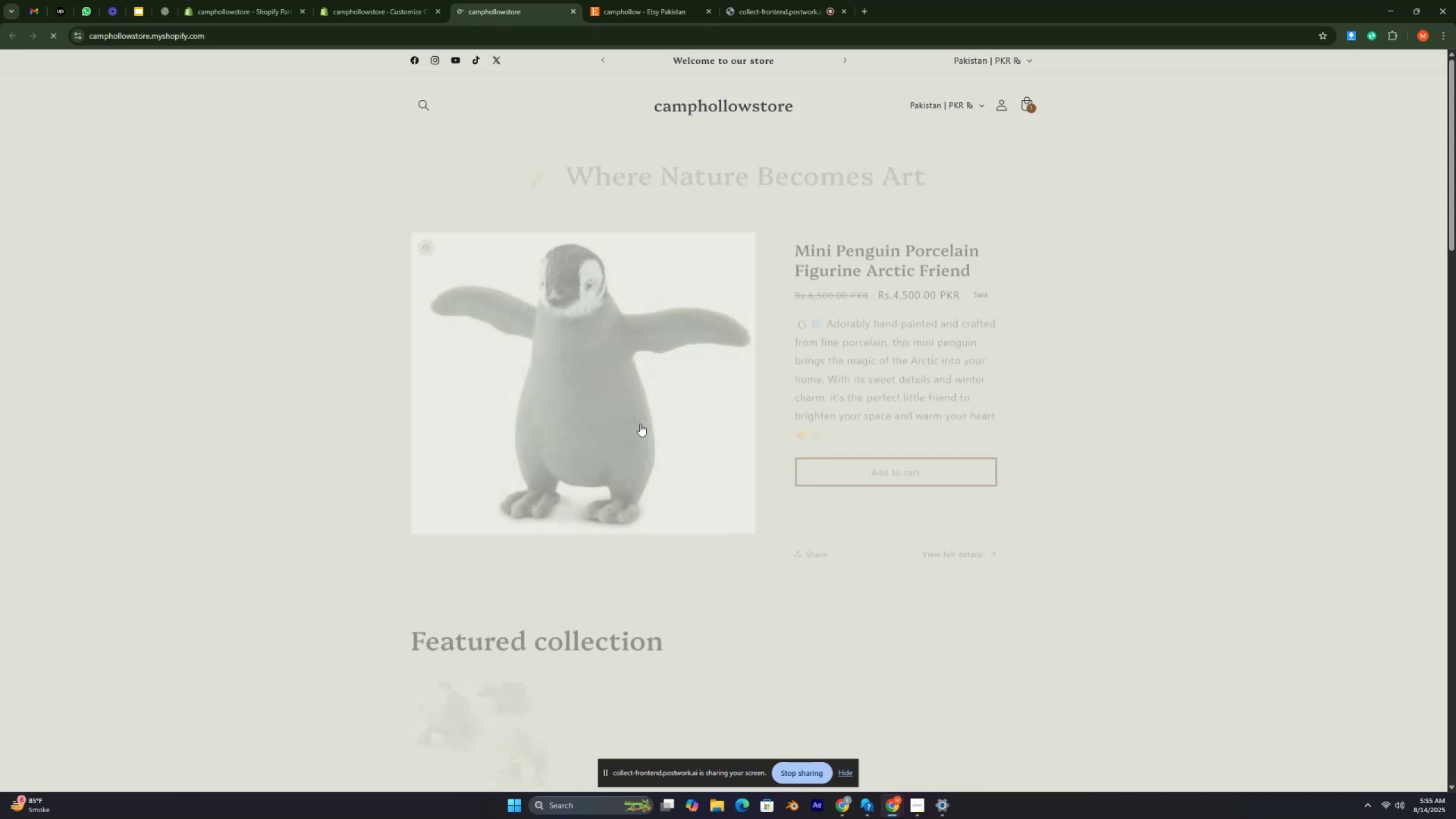 
key(Control+ControlRight)
 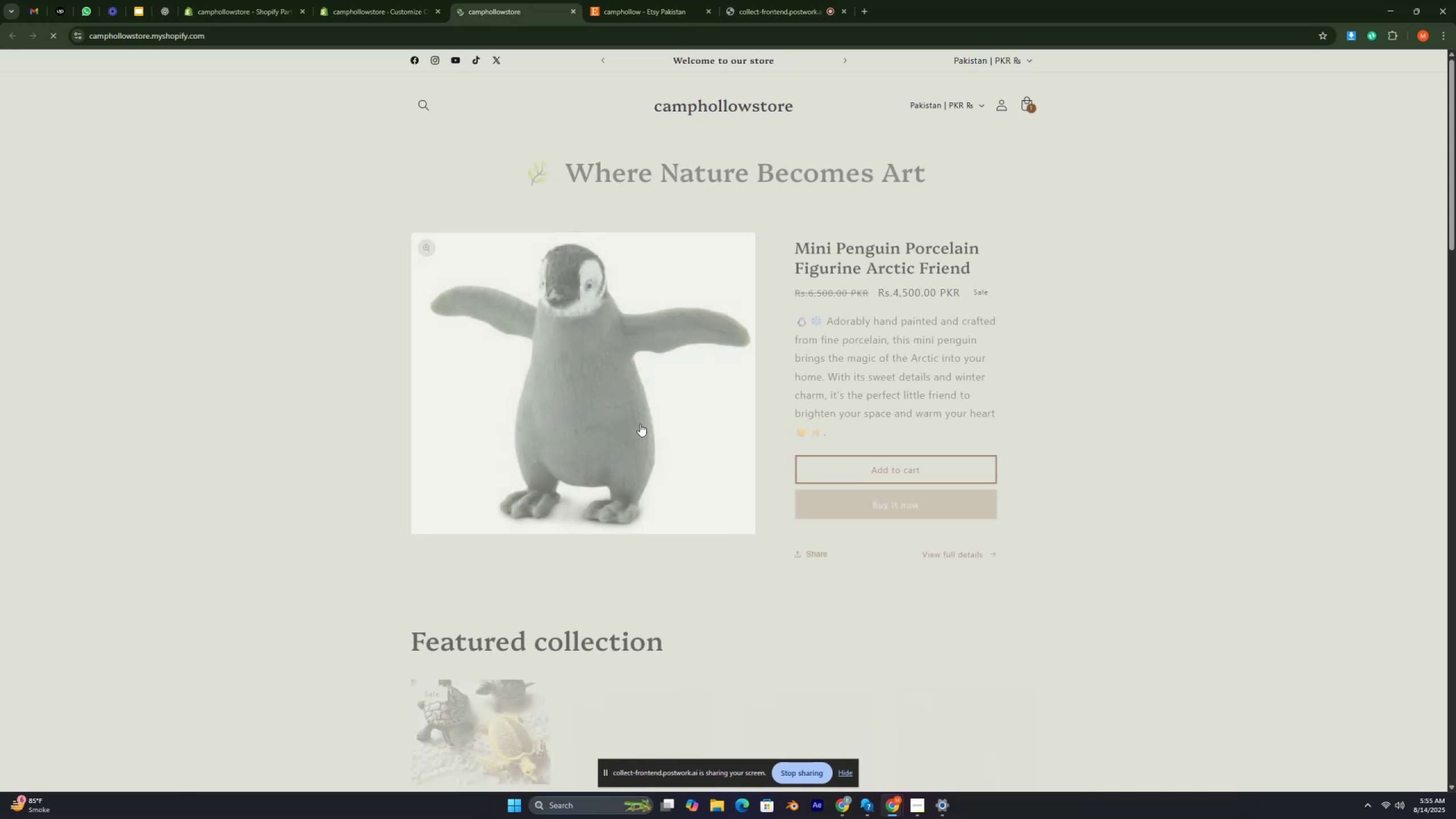 
key(Control+ControlRight)
 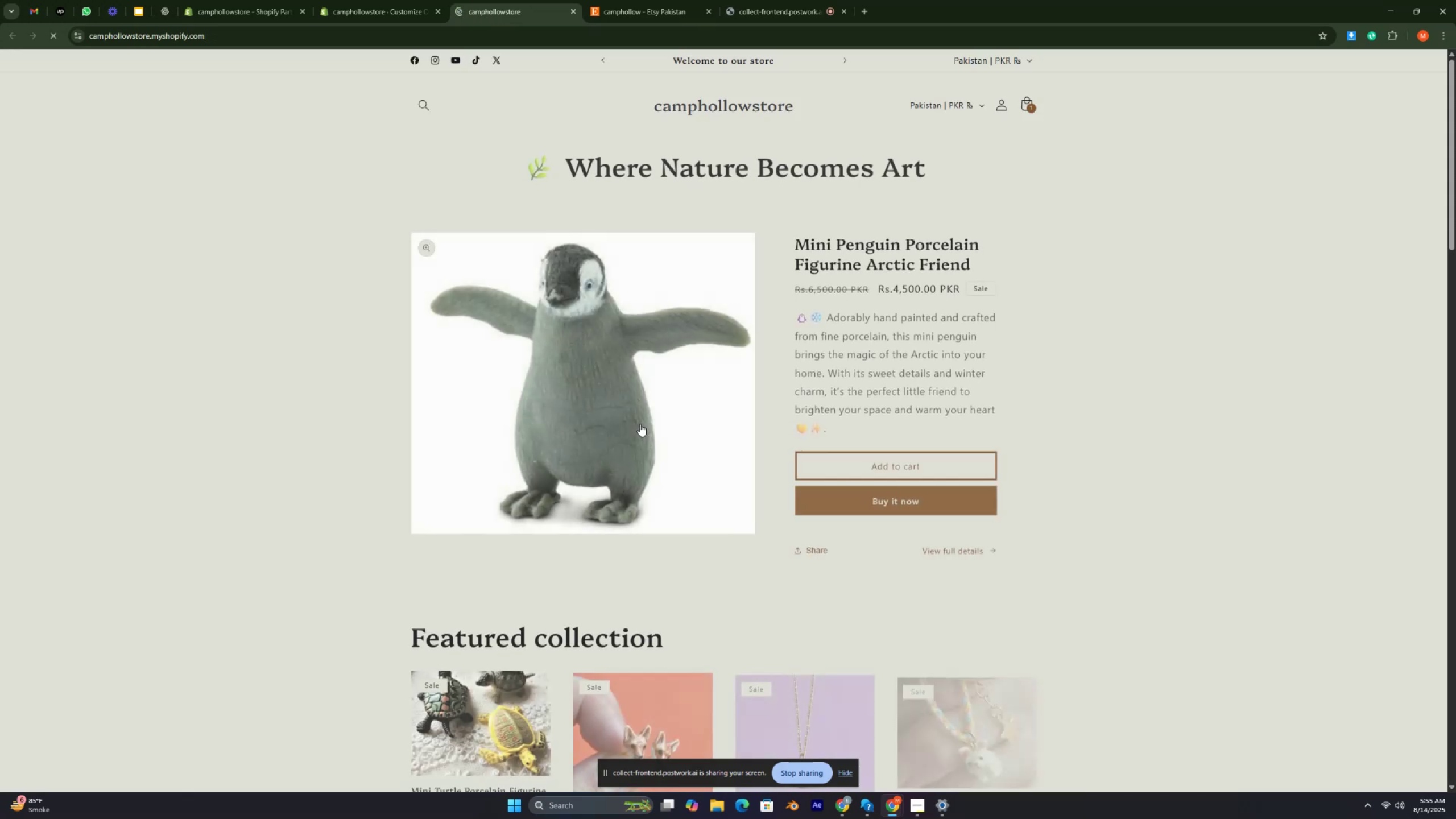 
key(Control+ControlRight)
 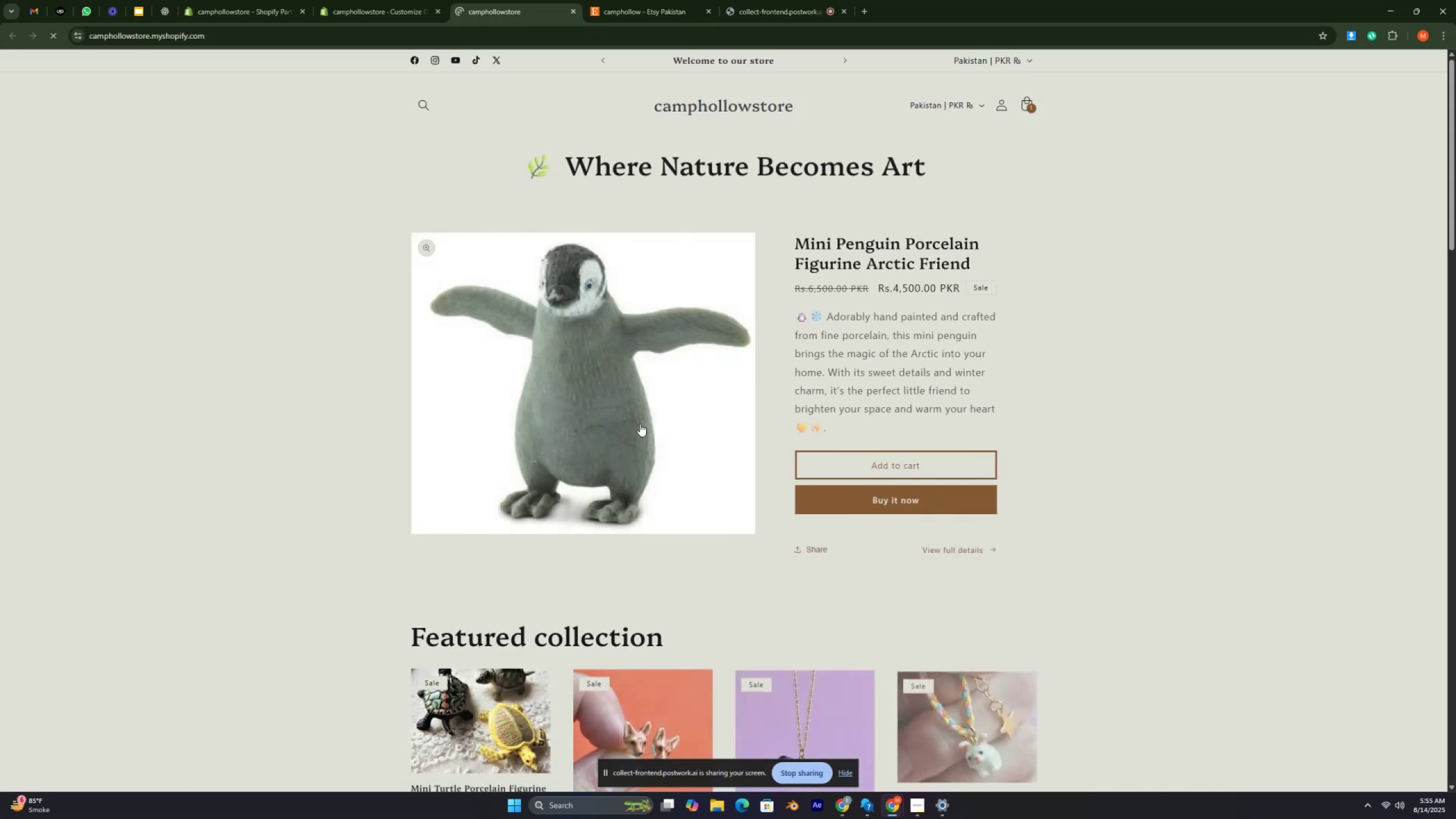 
key(Control+ControlRight)
 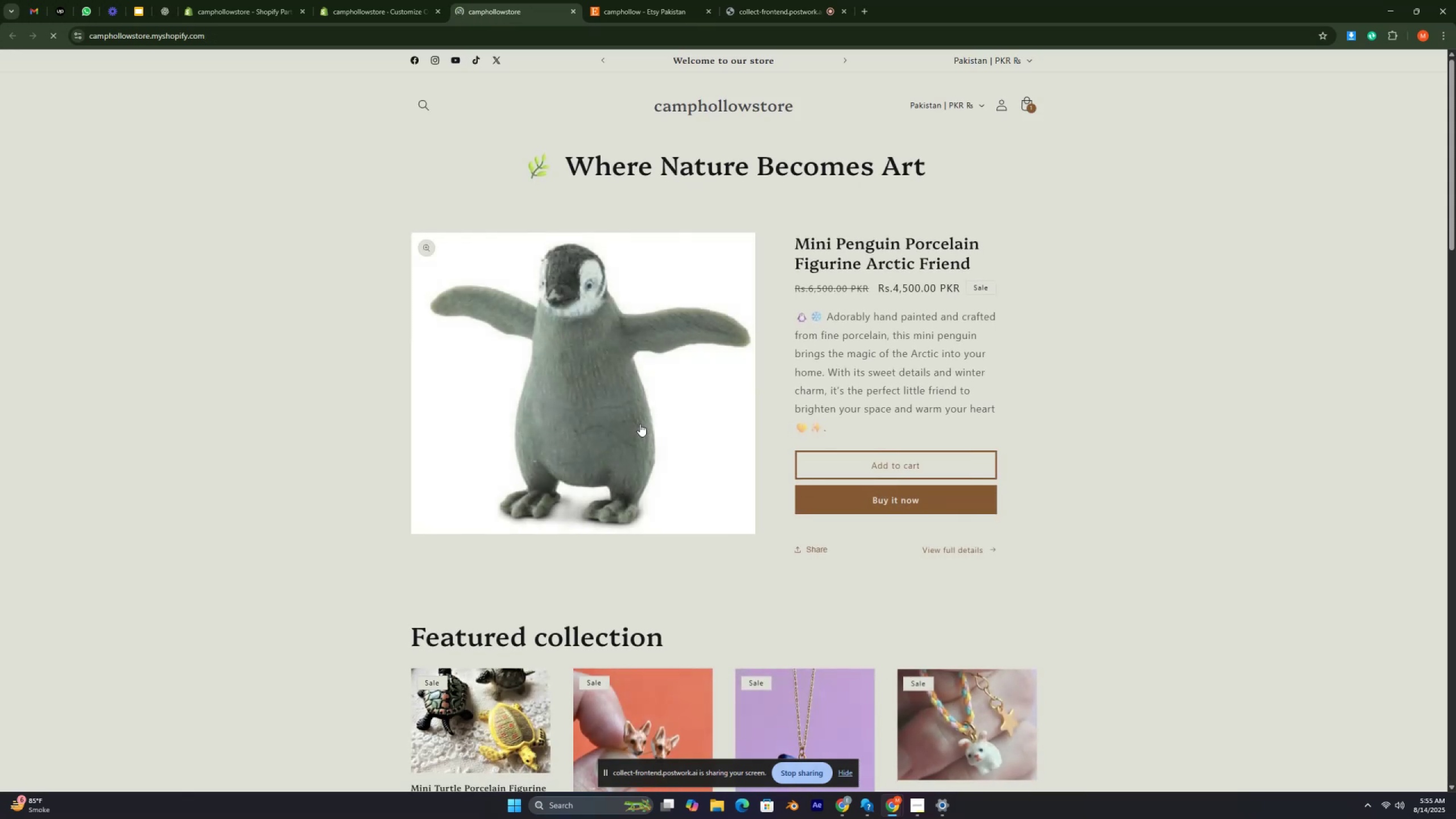 
key(Control+ControlRight)
 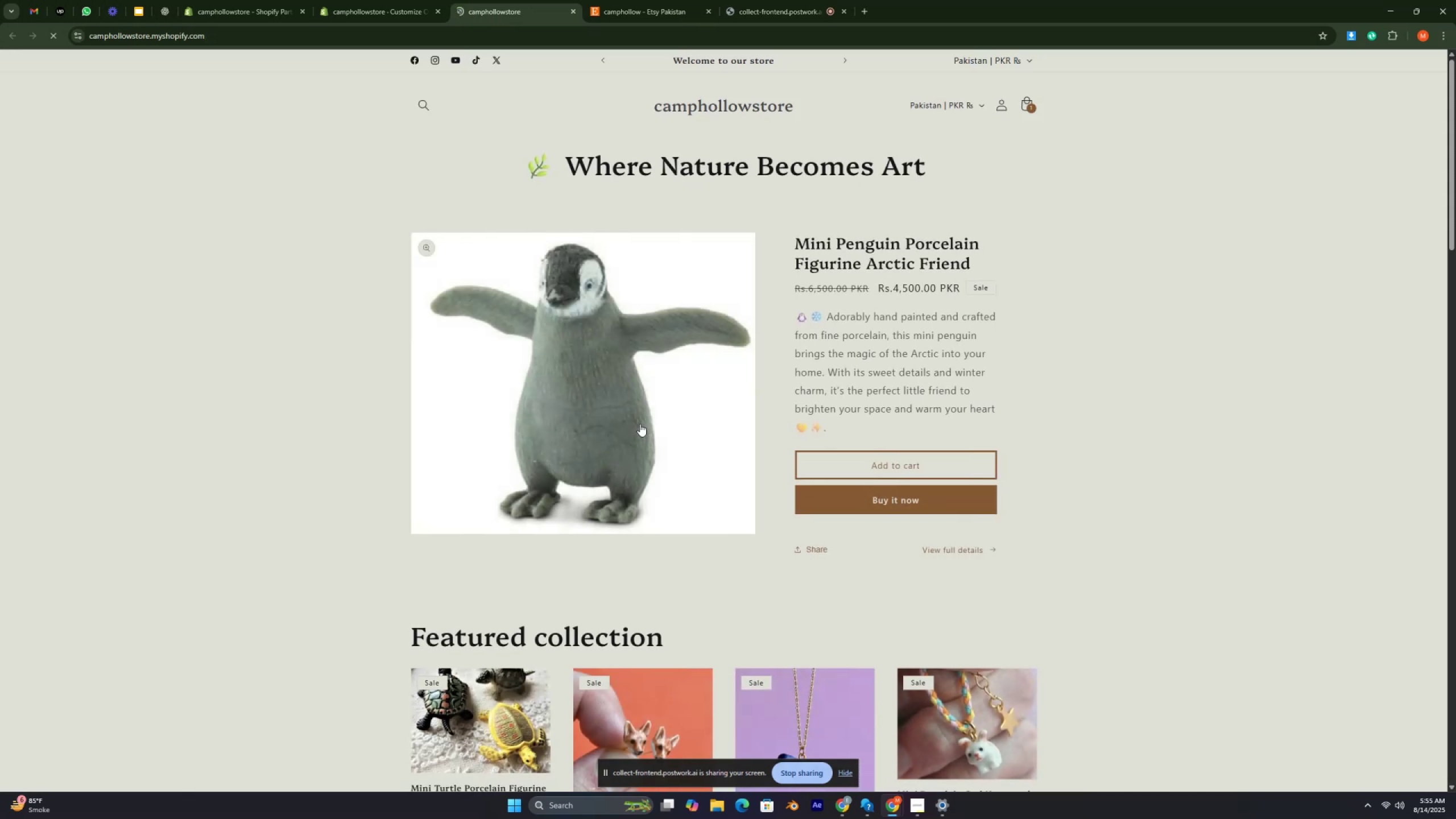 
key(Control+ControlRight)
 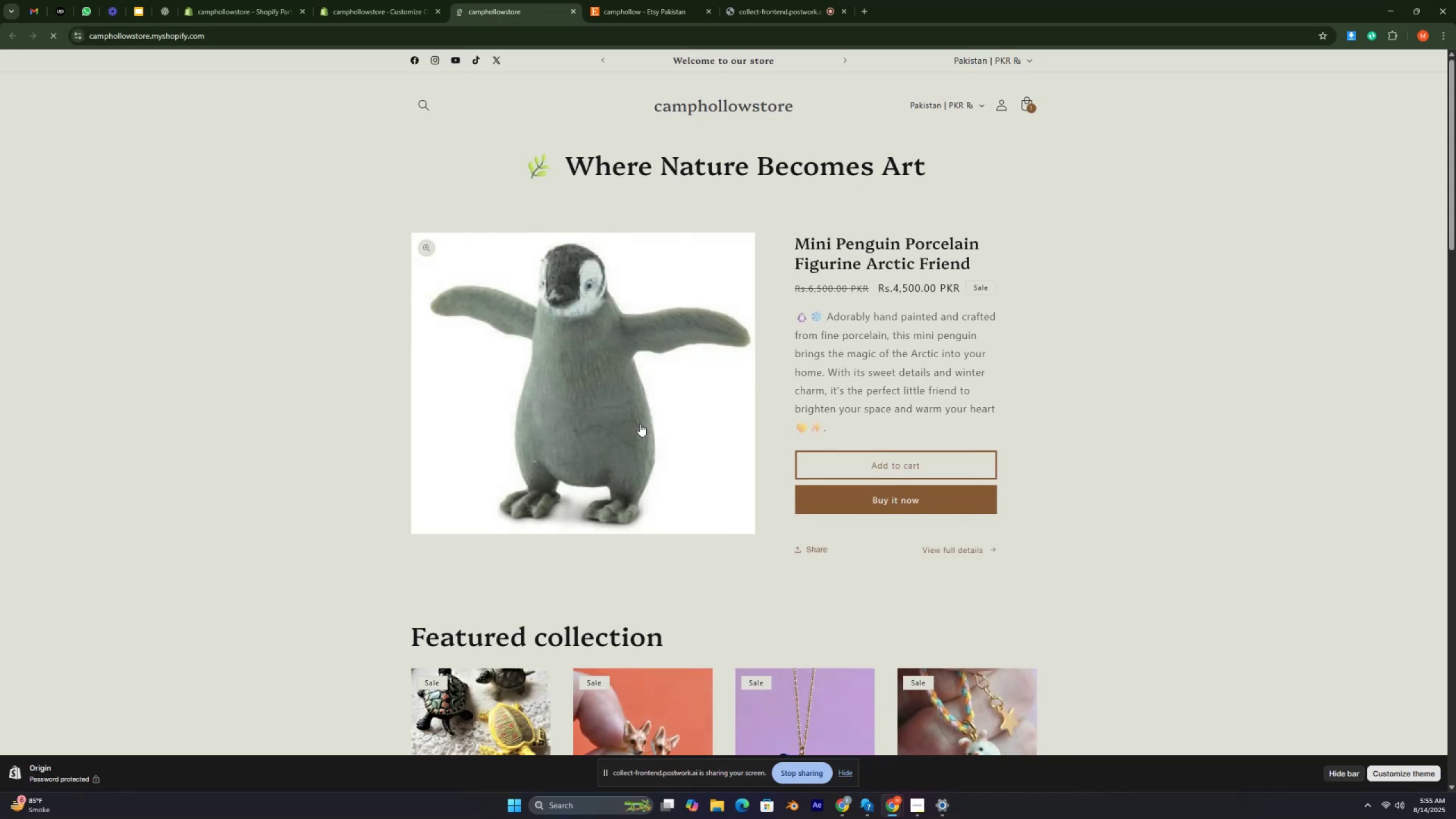 
key(Control+ControlRight)
 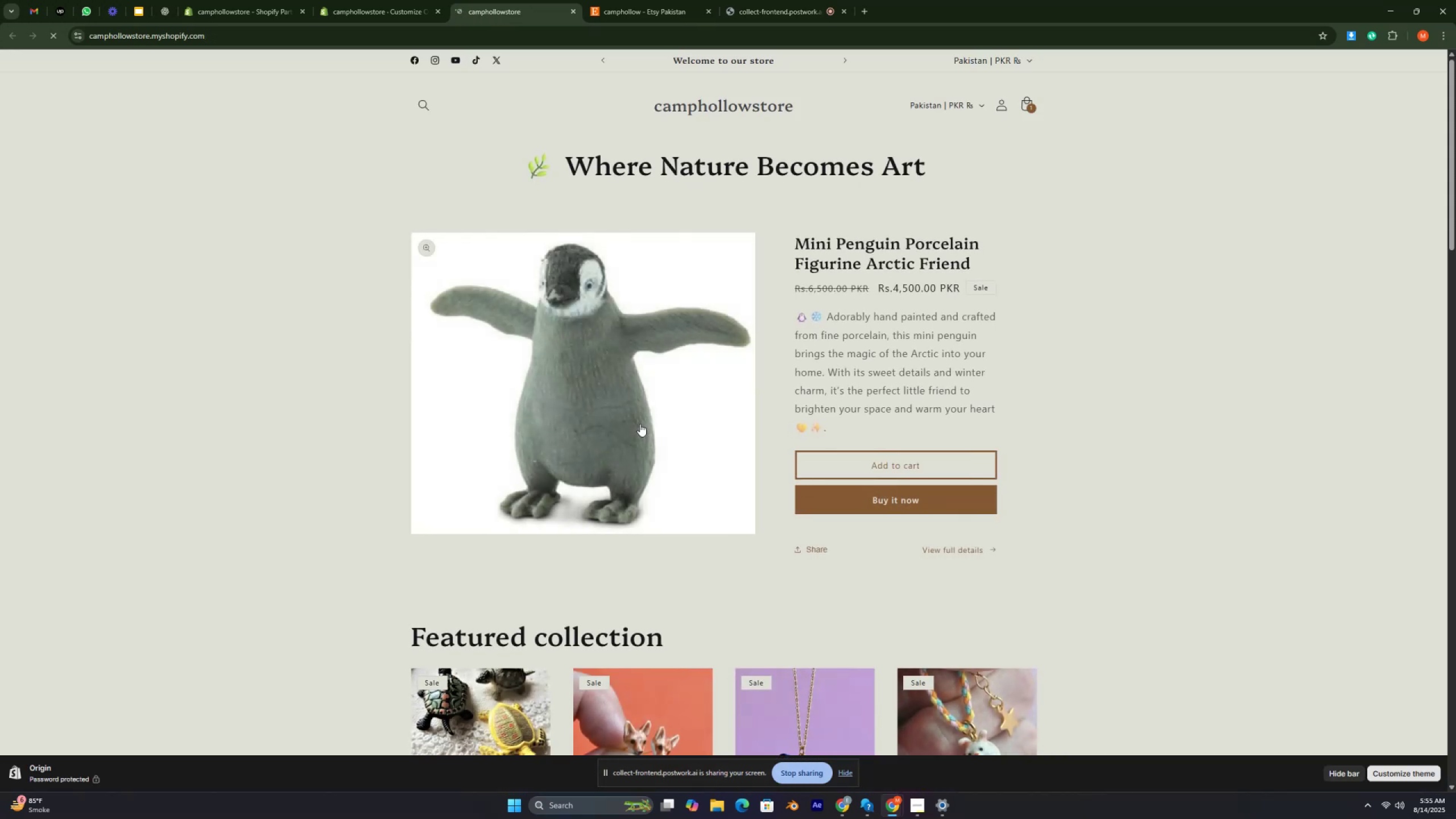 
scroll: coordinate [642, 424], scroll_direction: down, amount: 4.0
 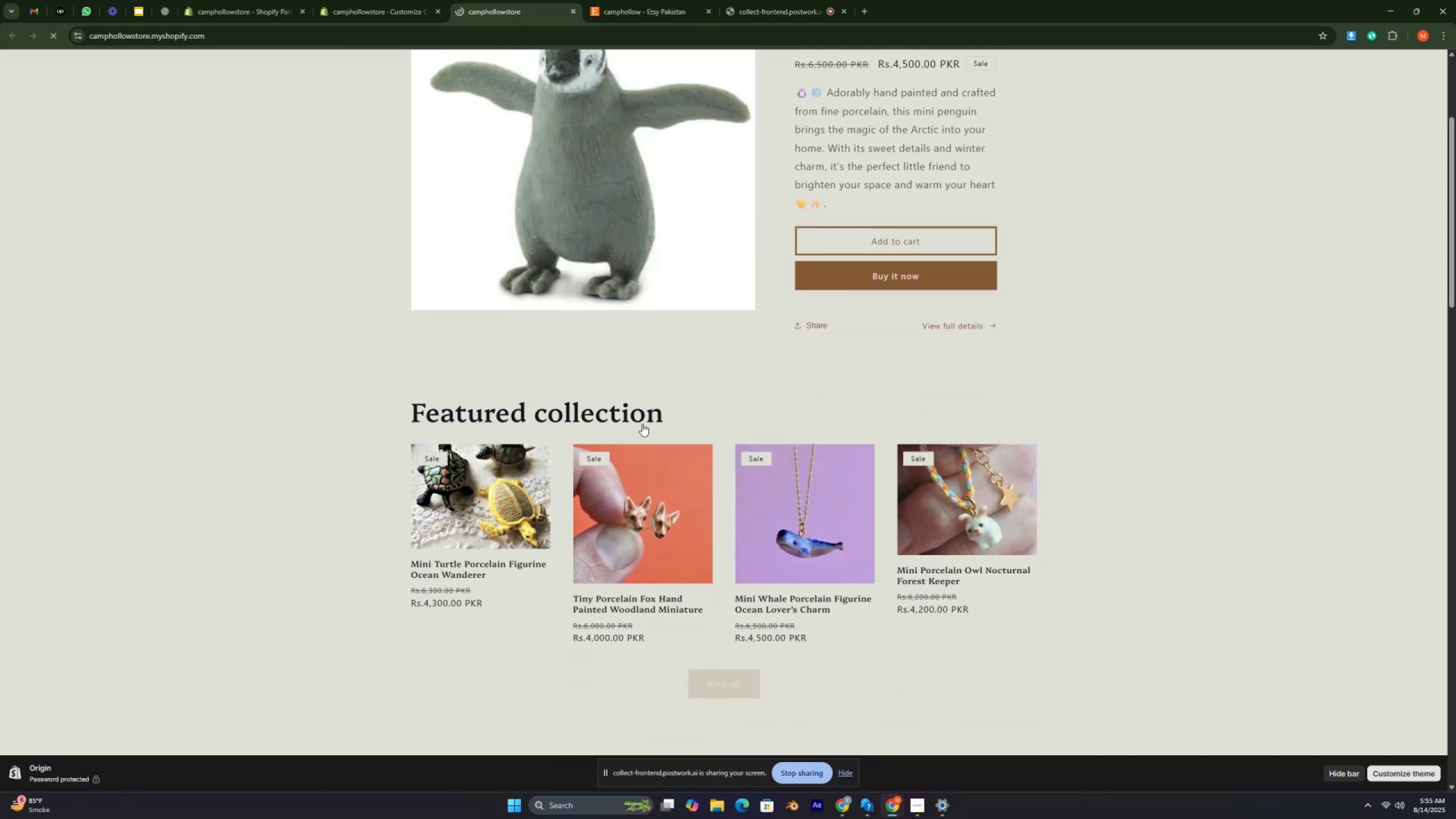 
key(Control+ControlRight)
 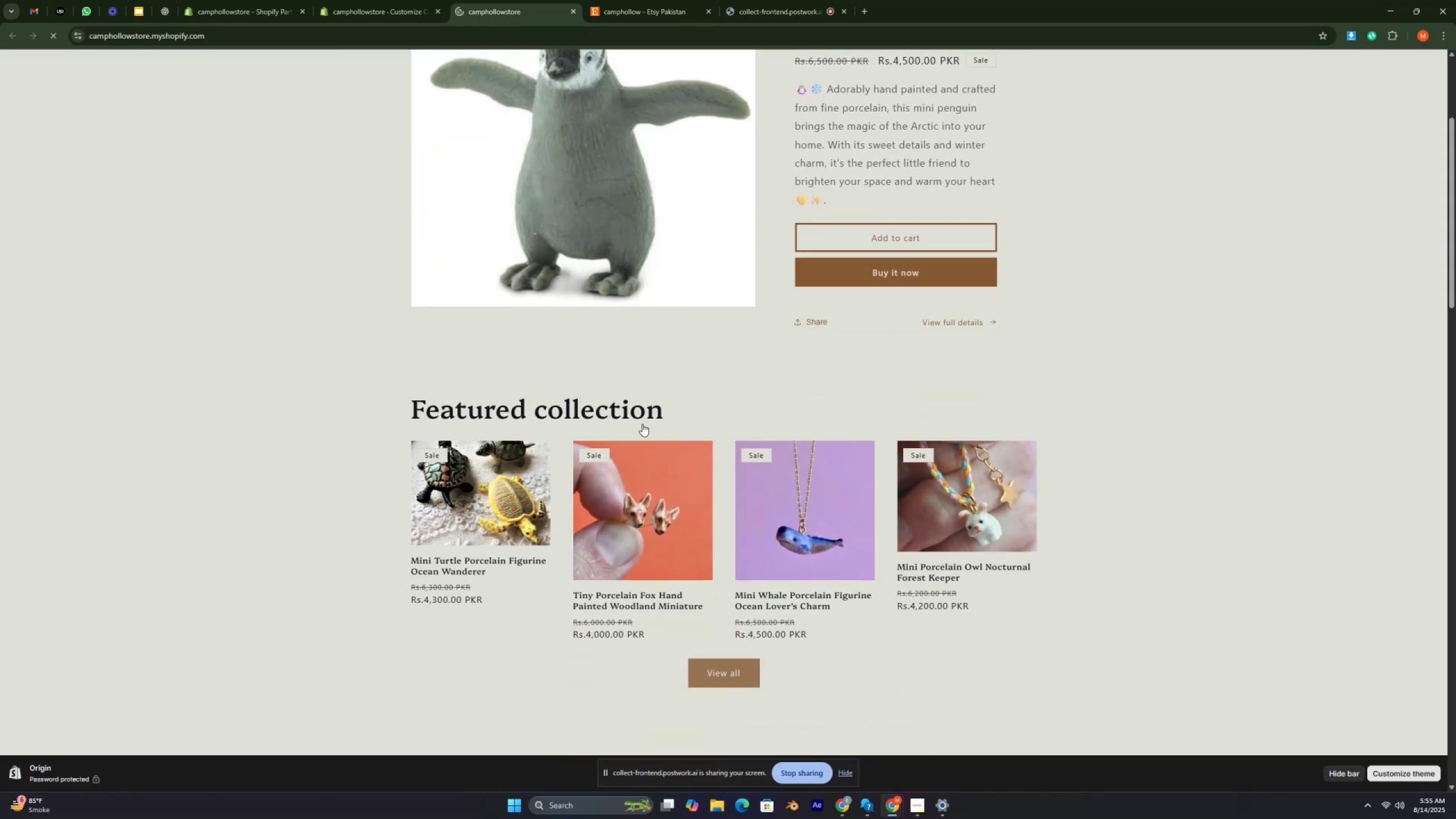 
key(Control+ControlRight)
 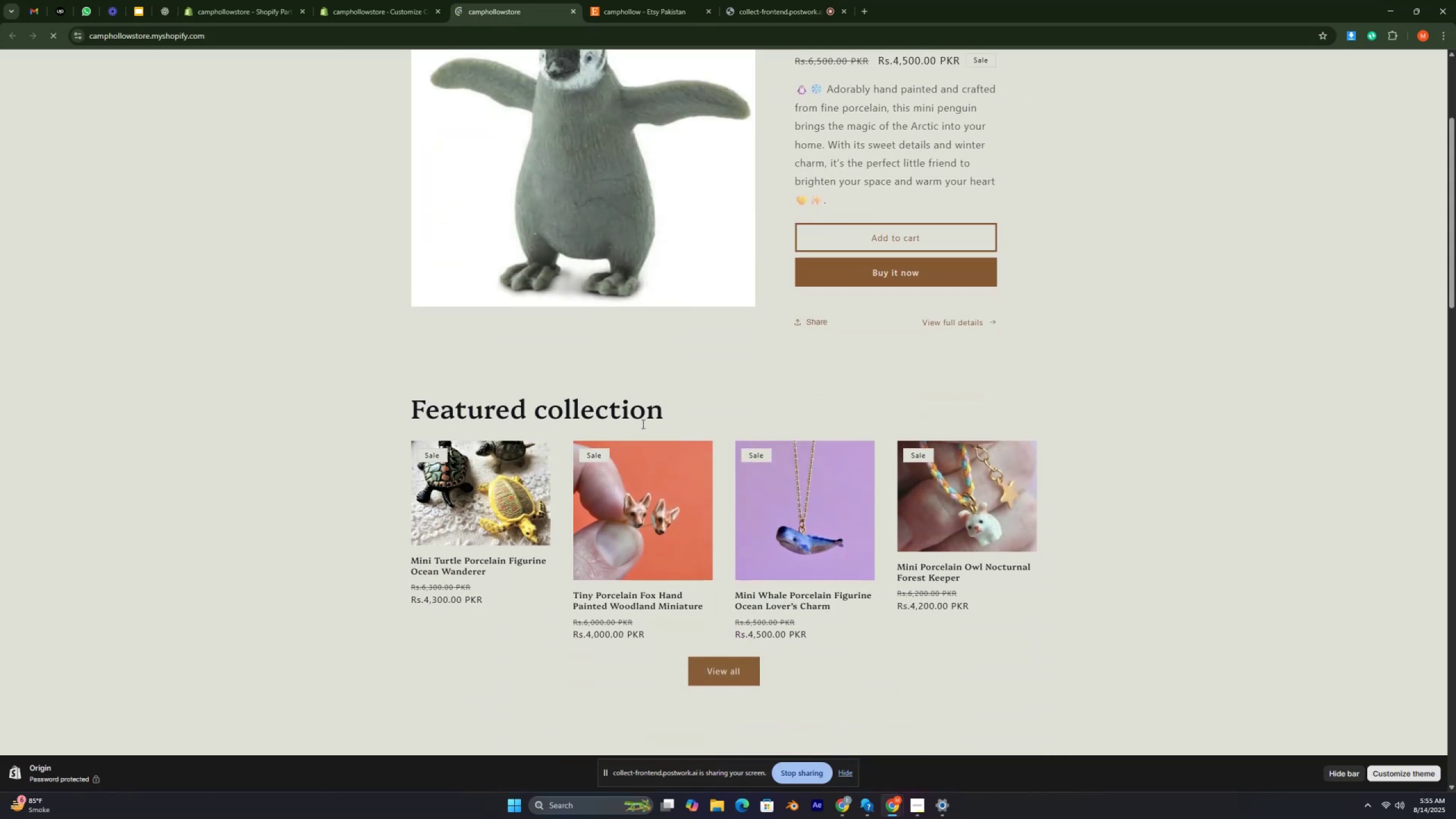 
key(Control+ControlRight)
 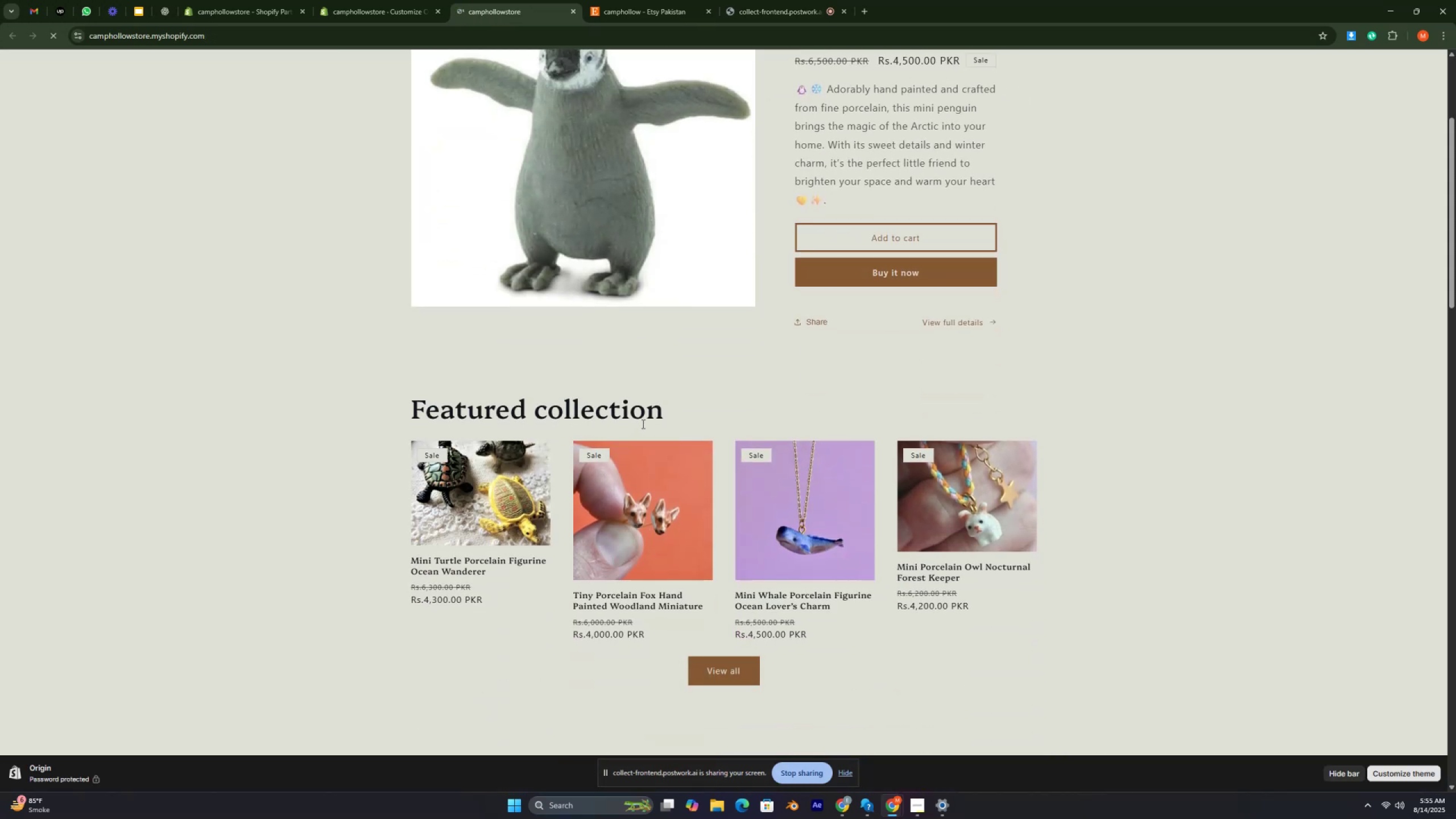 
key(Control+ControlRight)
 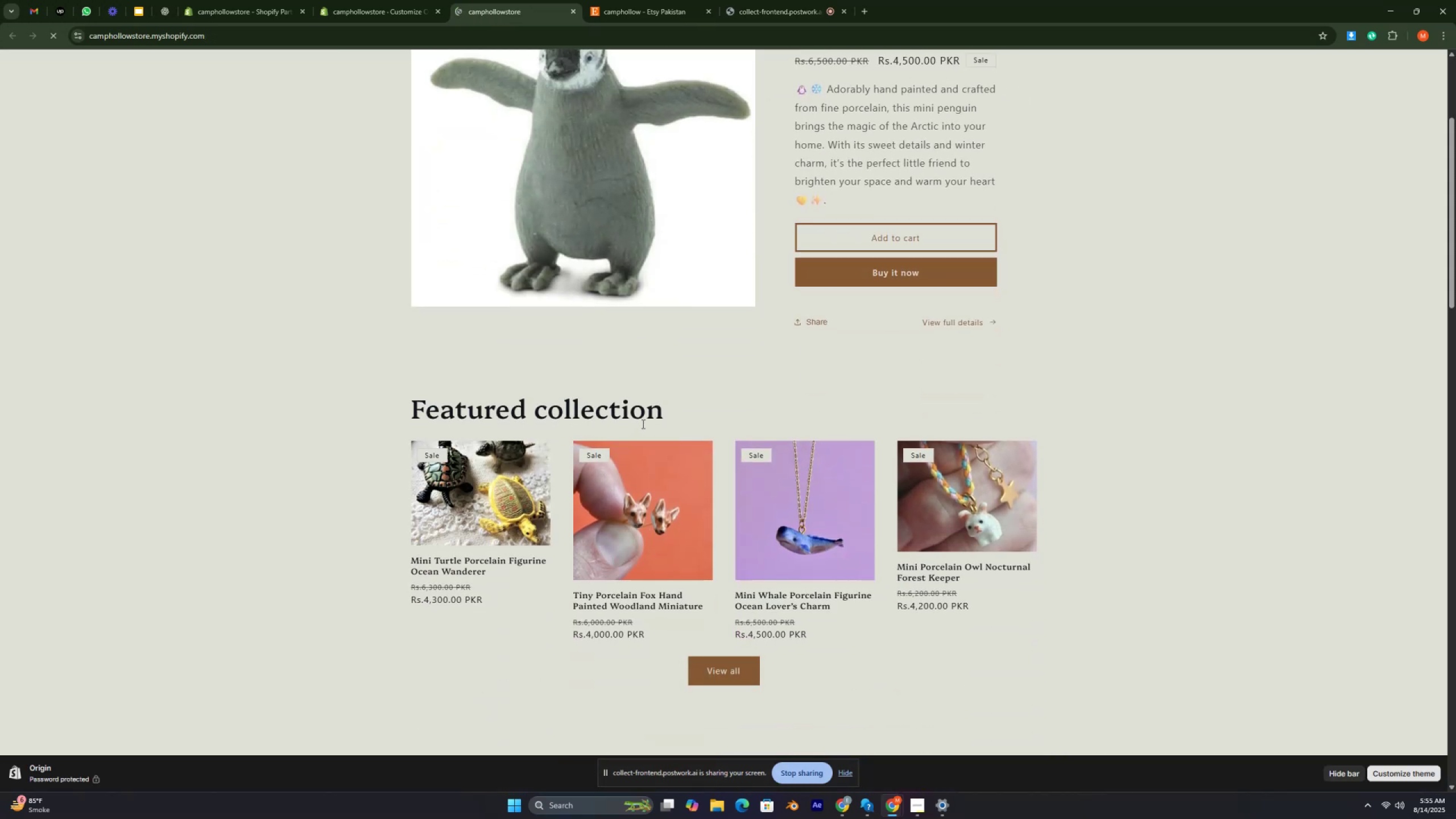 
key(Control+ControlRight)
 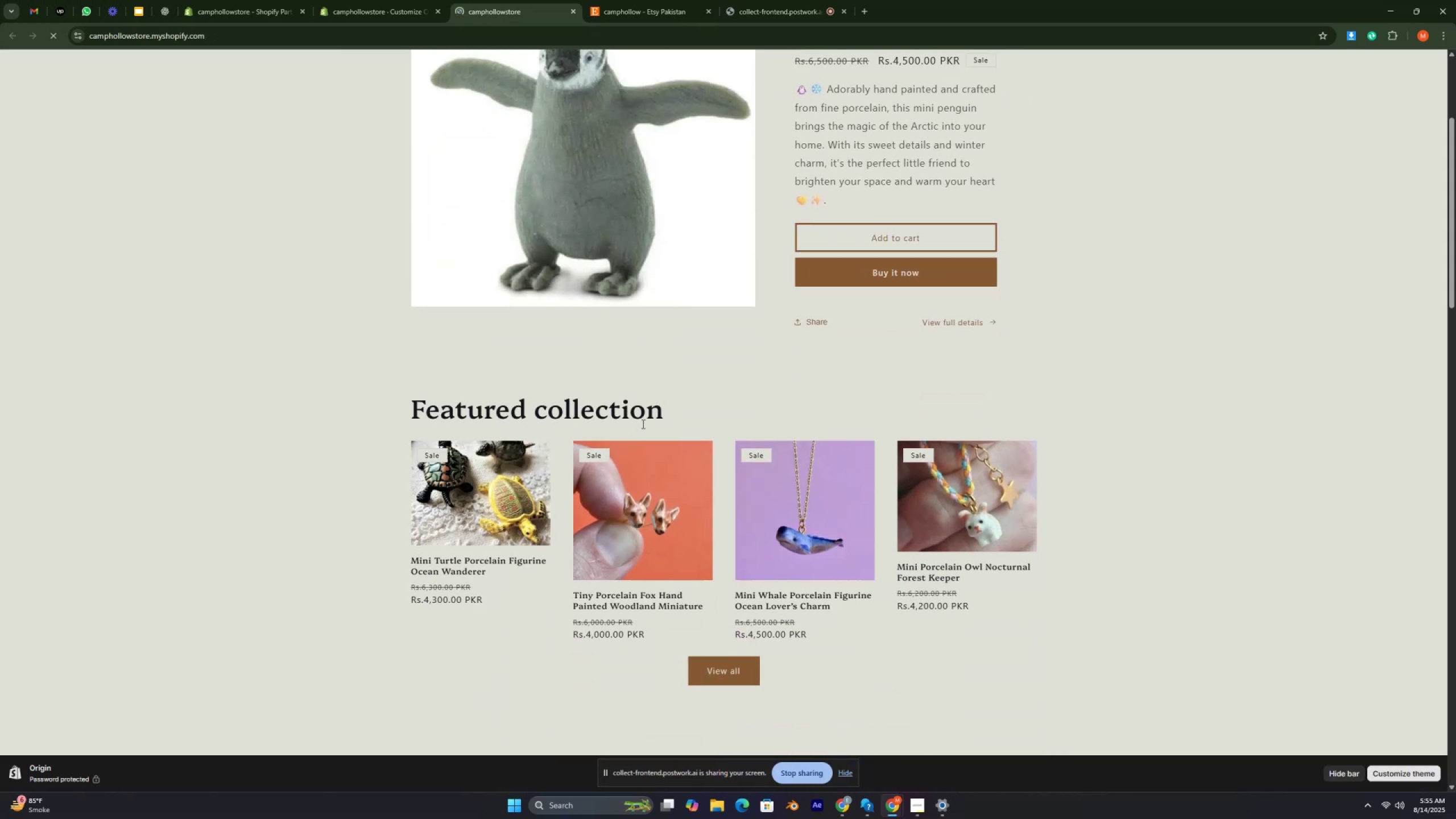 
key(Control+ControlRight)
 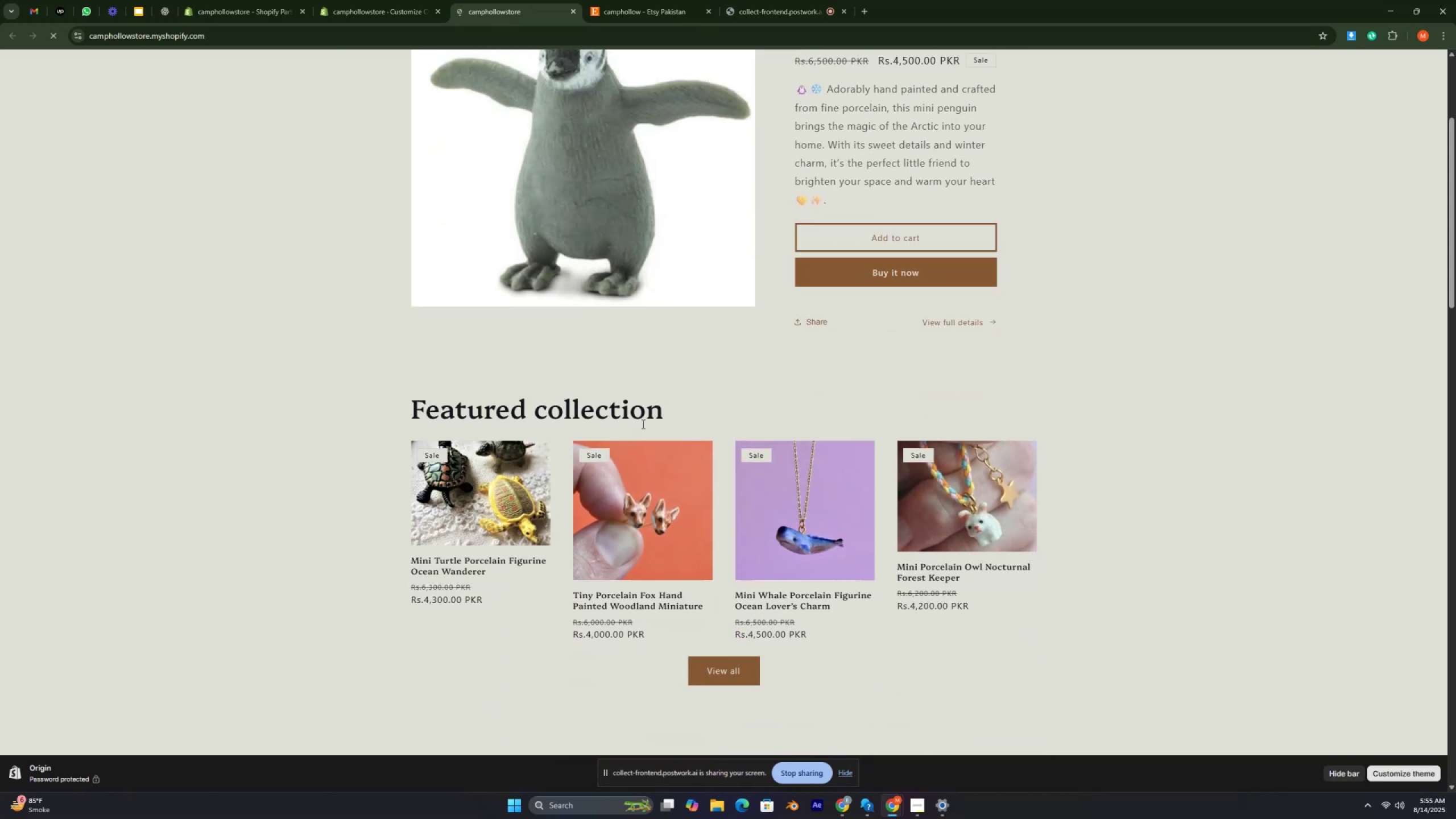 
key(Control+ControlRight)
 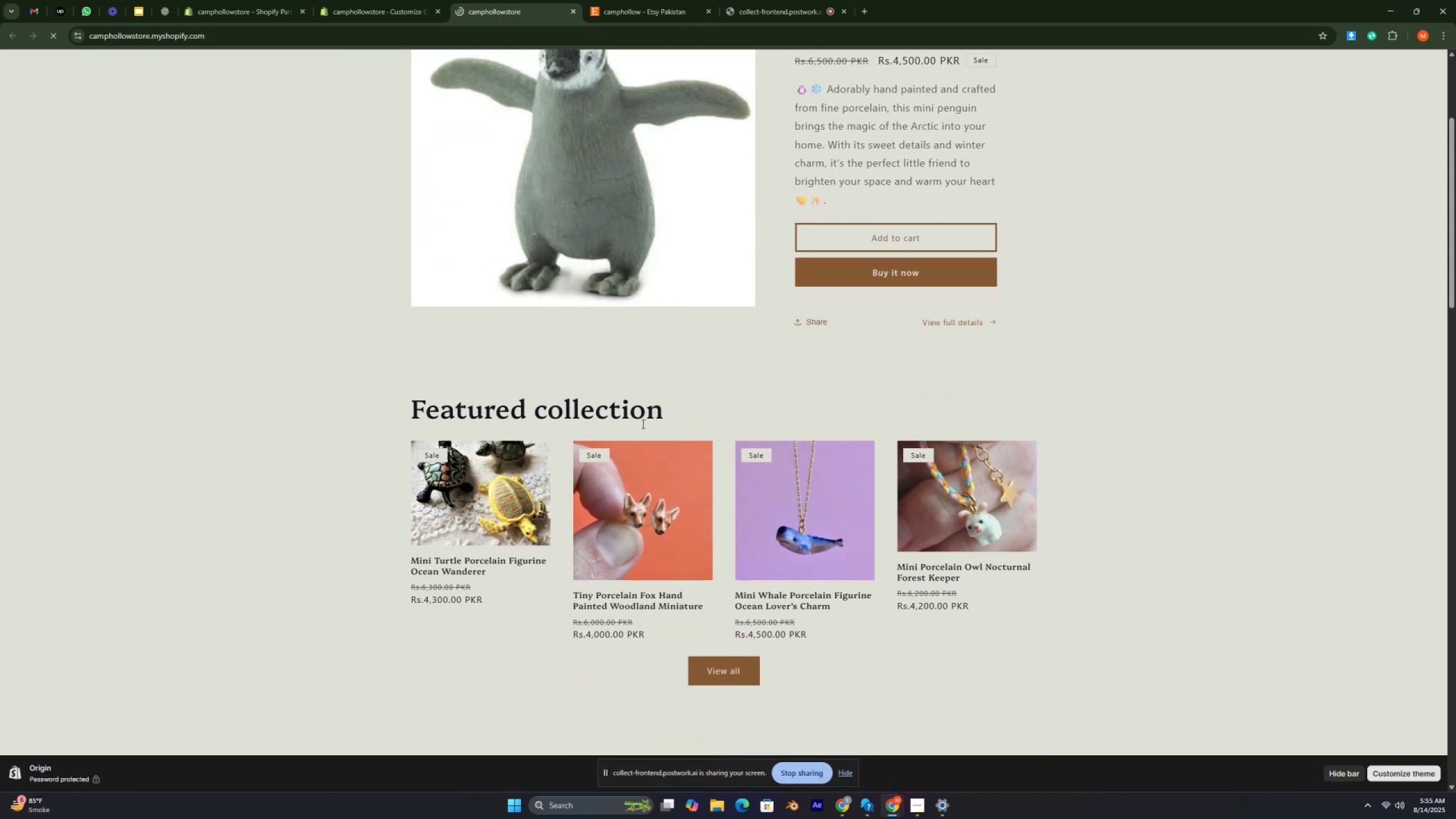 
key(Control+ControlRight)
 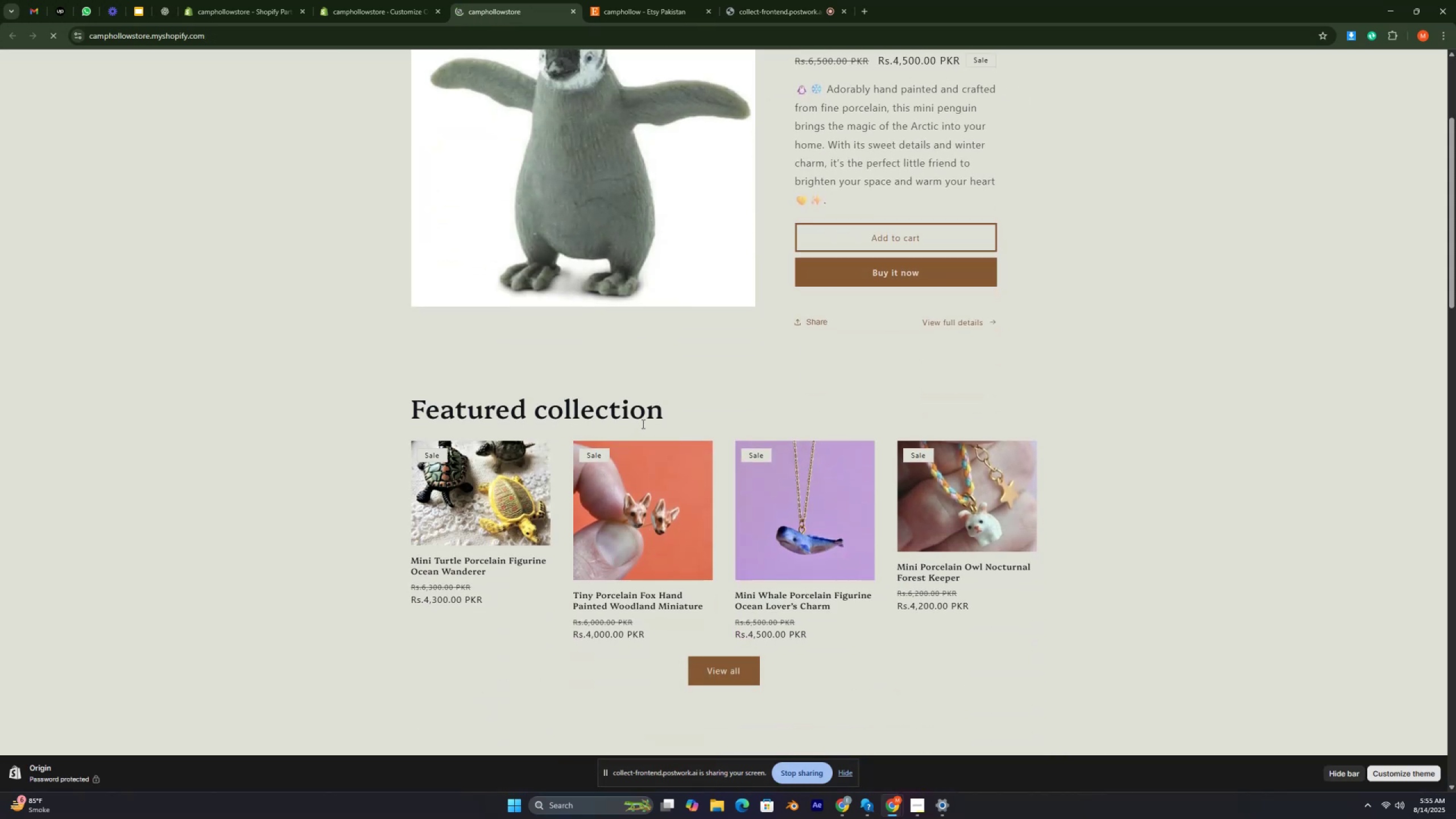 
key(Control+ControlRight)
 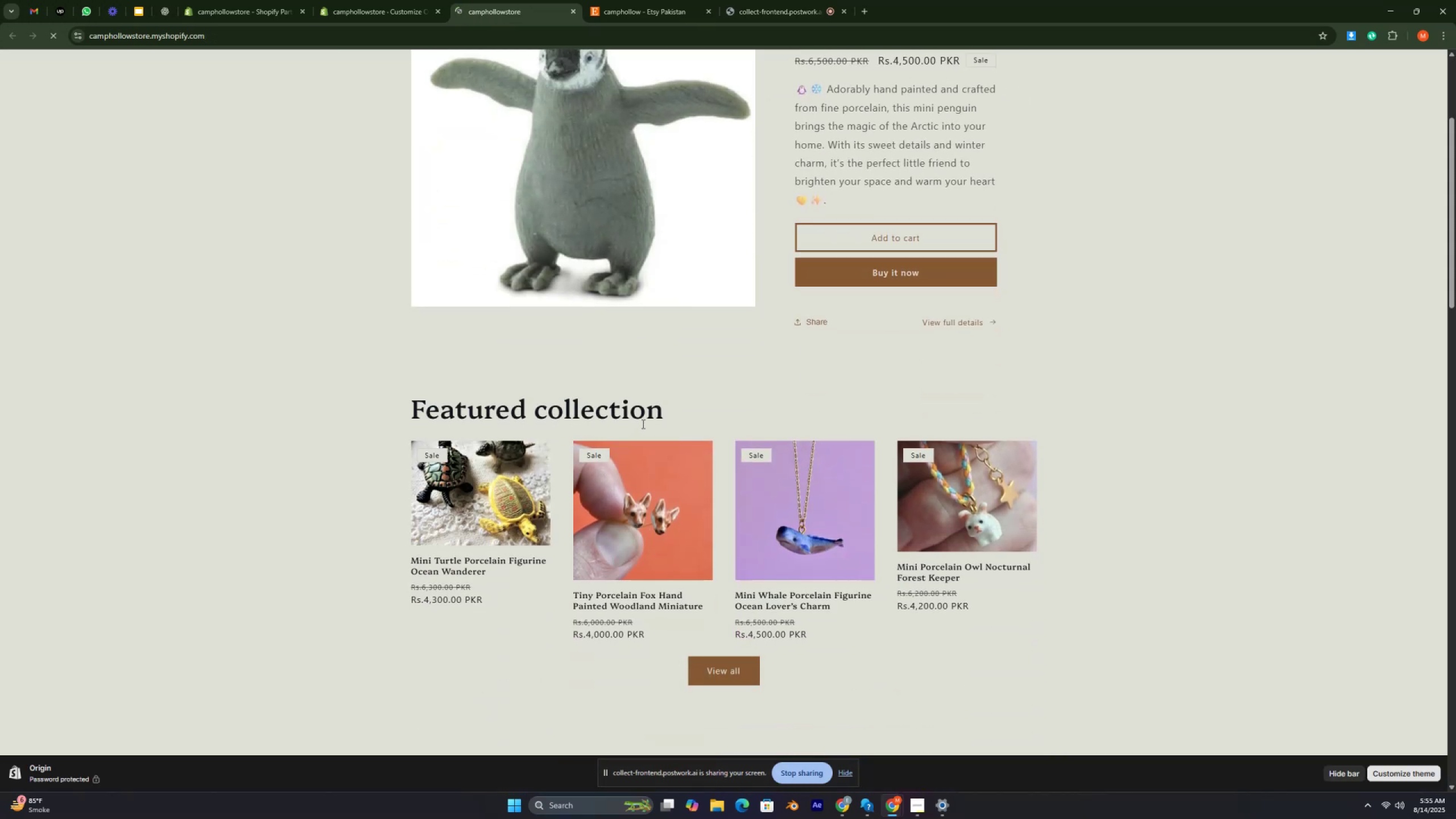 
key(Control+ControlRight)
 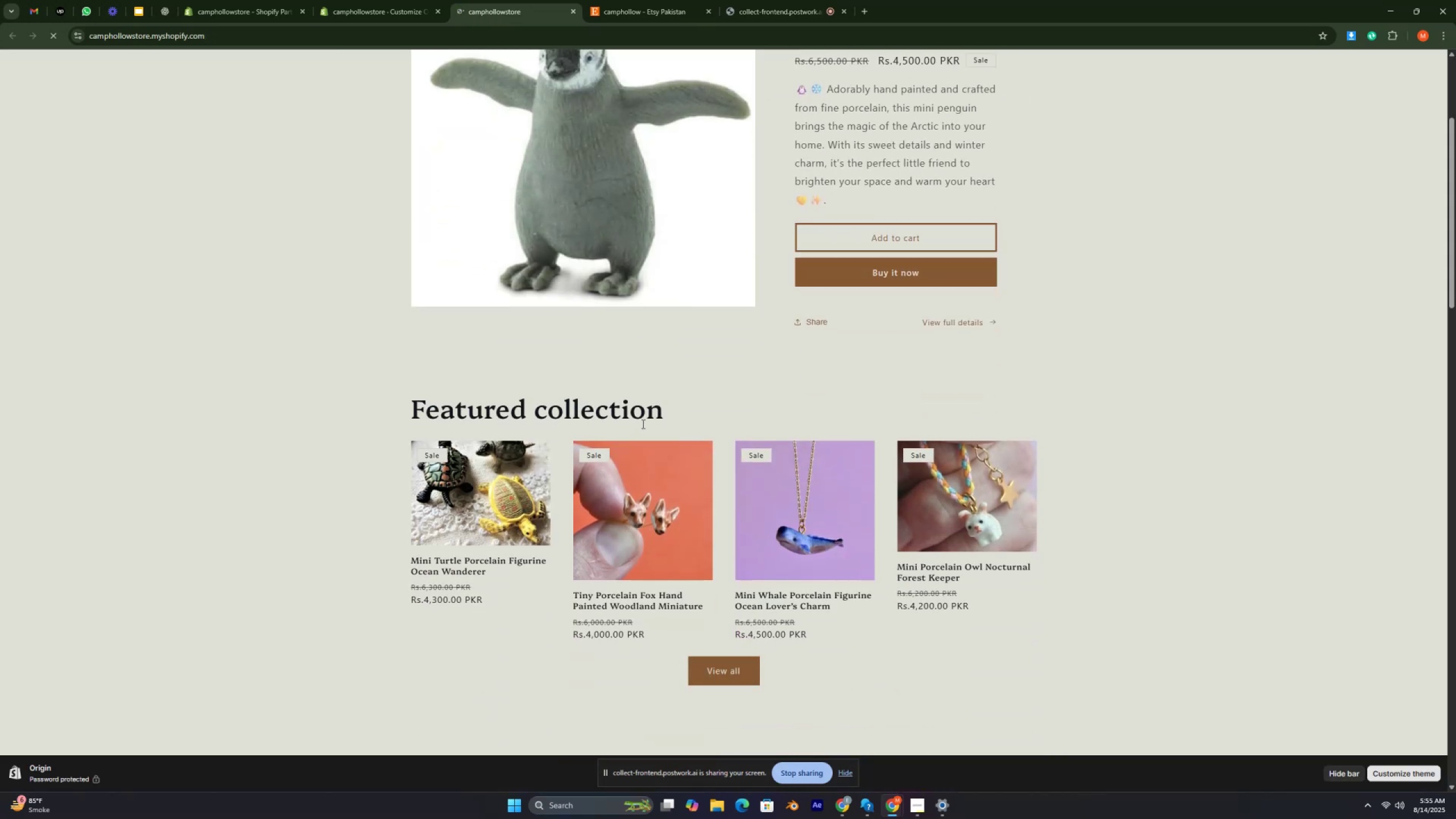 
key(Control+ControlRight)
 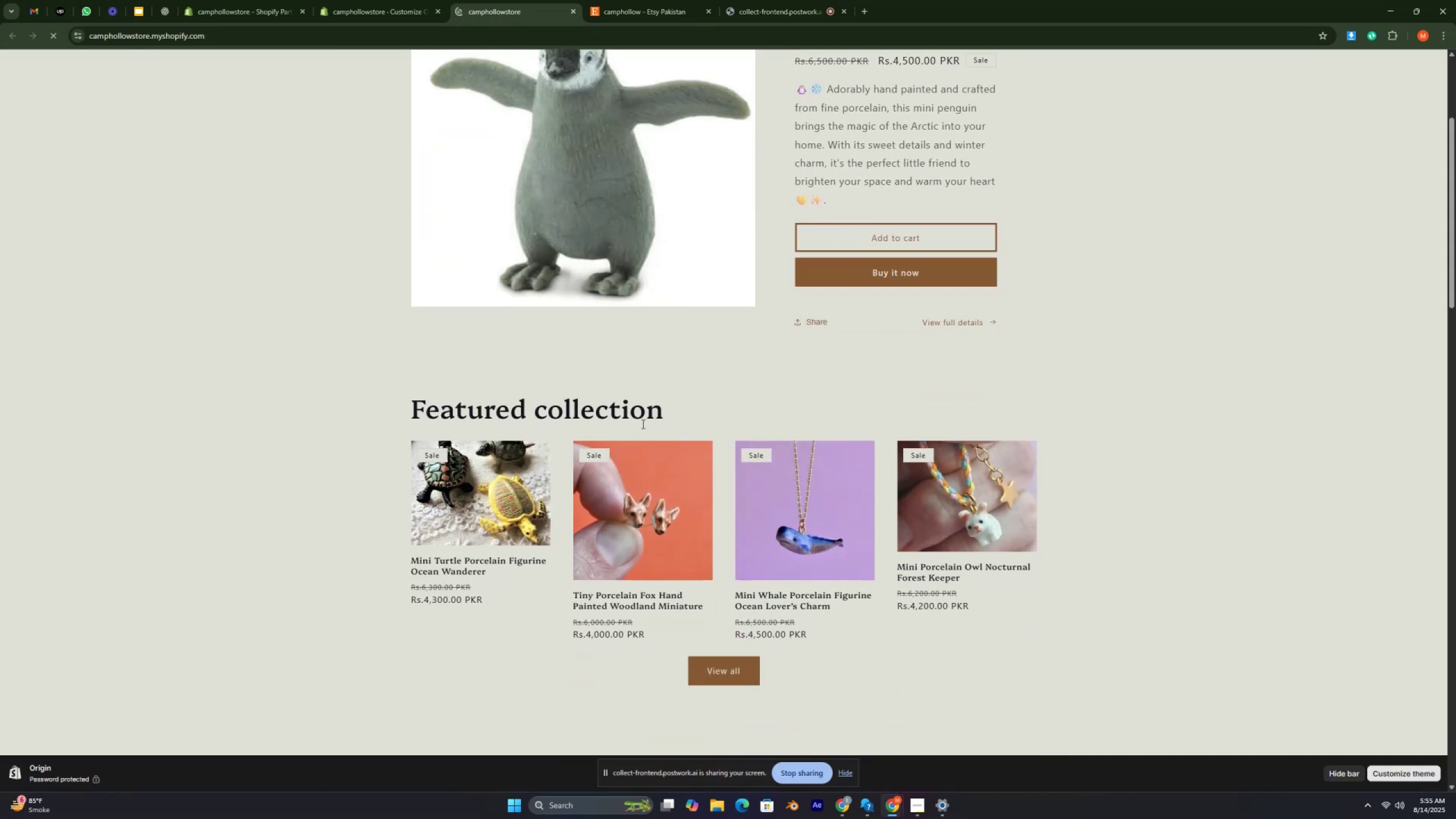 
key(Control+ControlRight)
 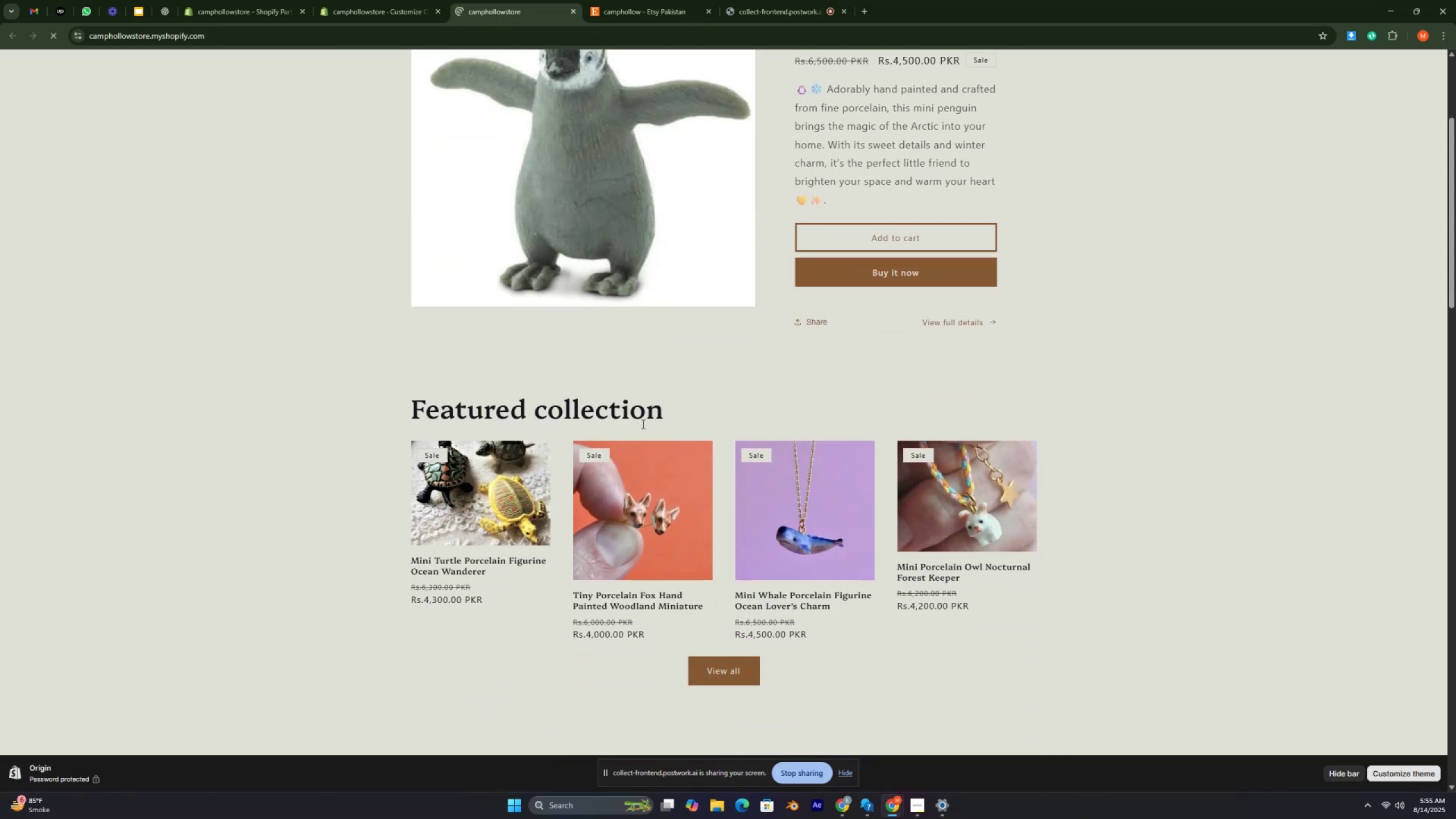 
key(Control+ControlRight)
 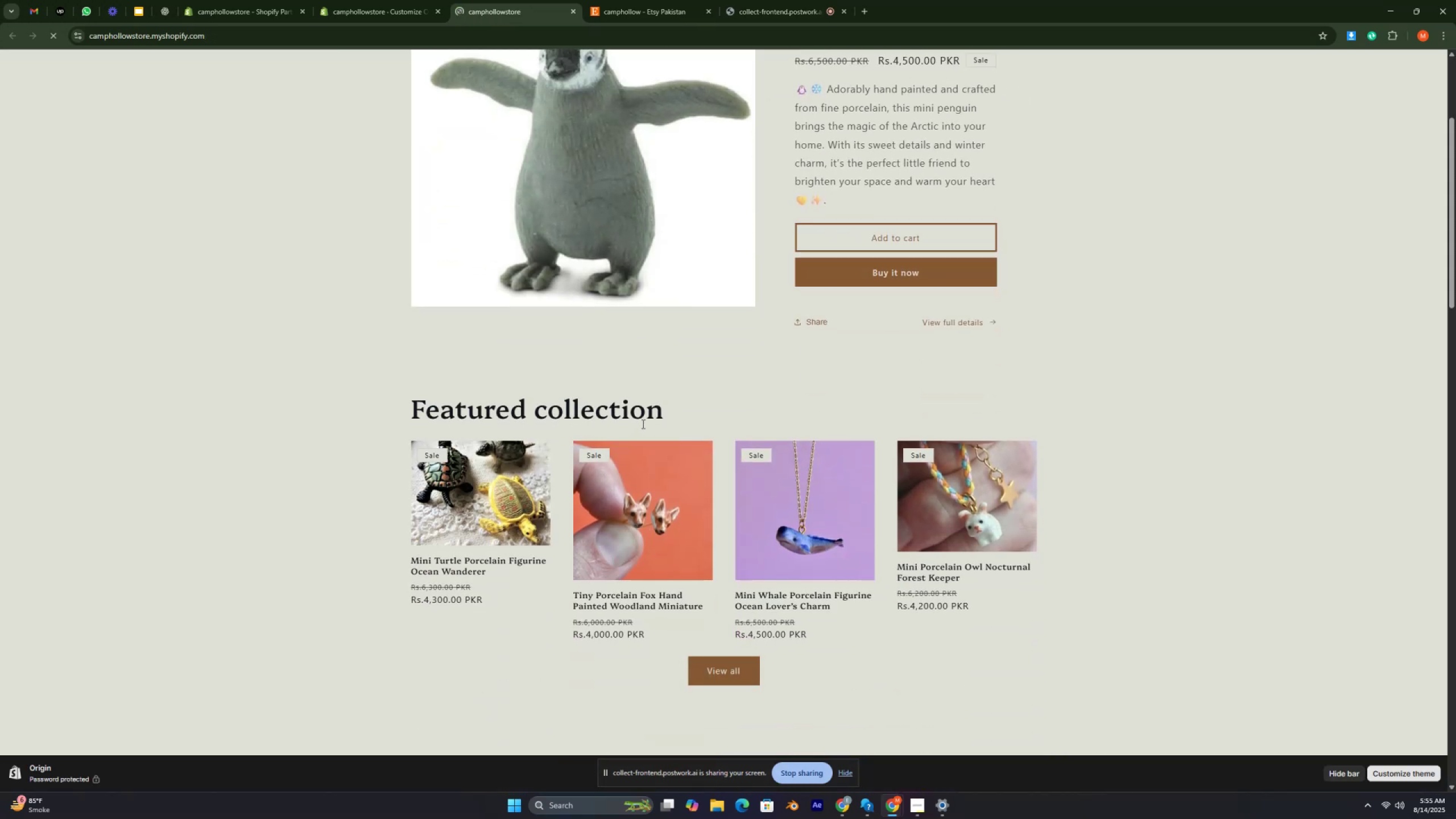 
key(Control+ControlRight)
 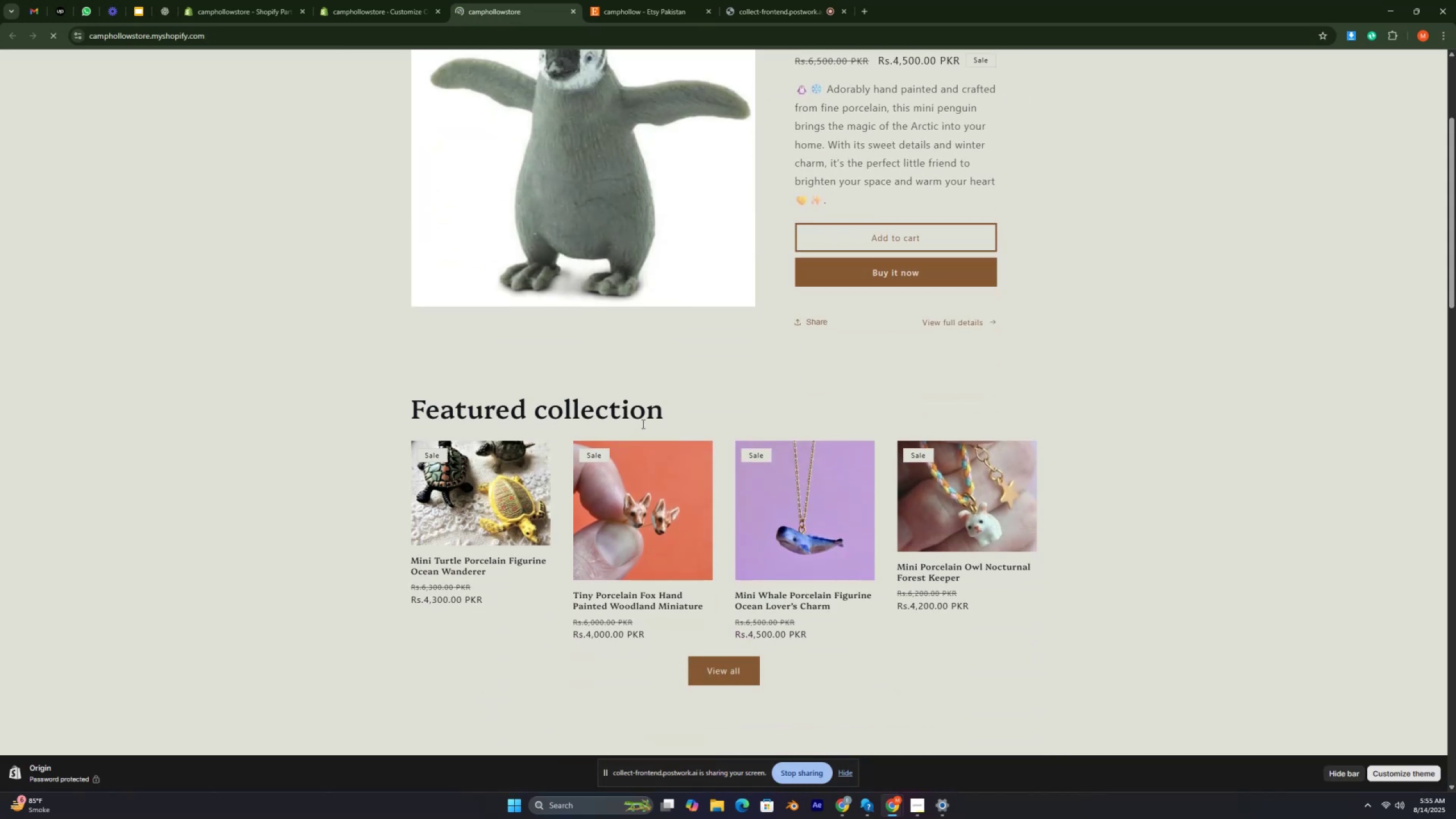 
key(Control+ControlRight)
 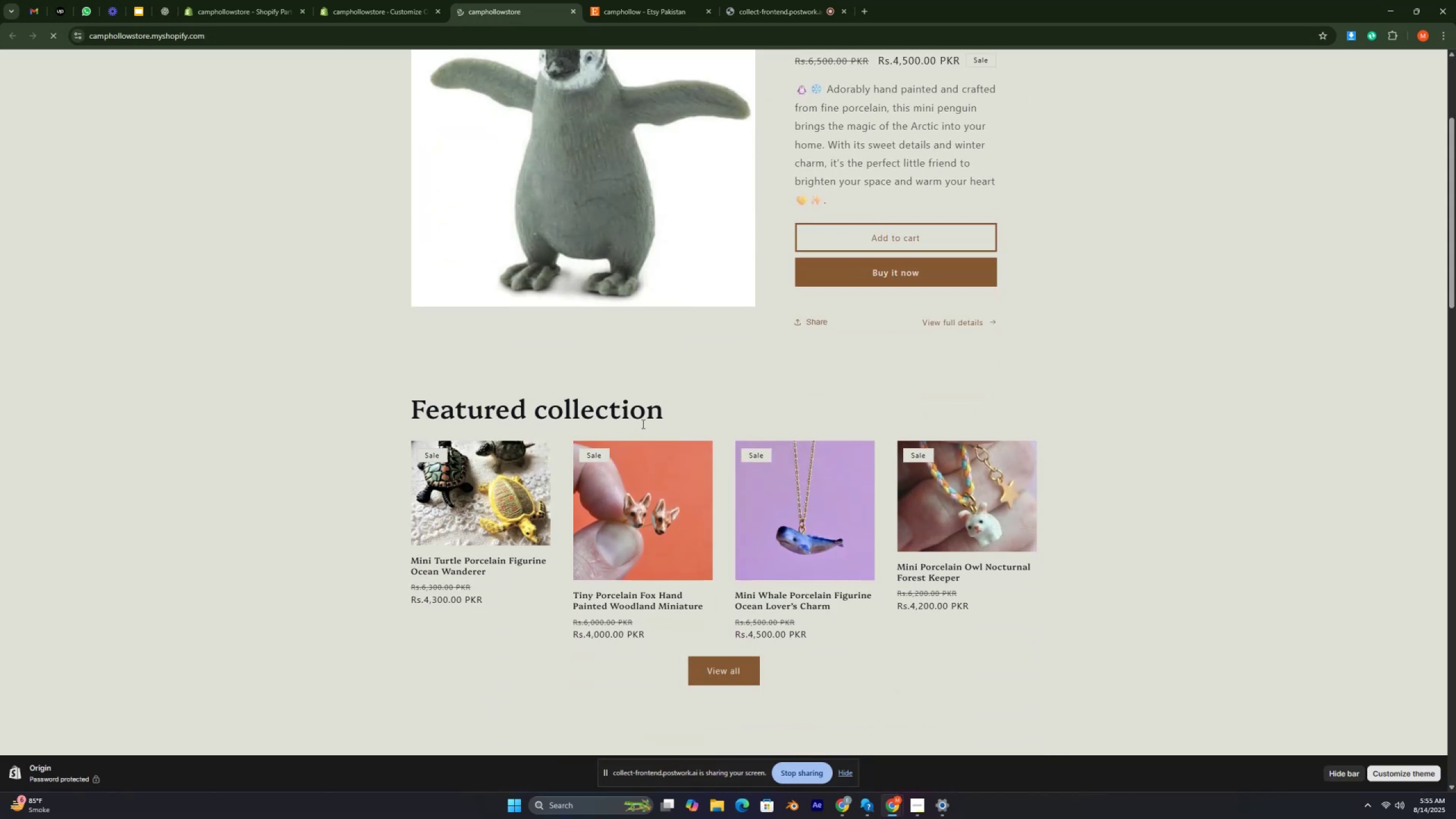 
key(Control+ControlRight)
 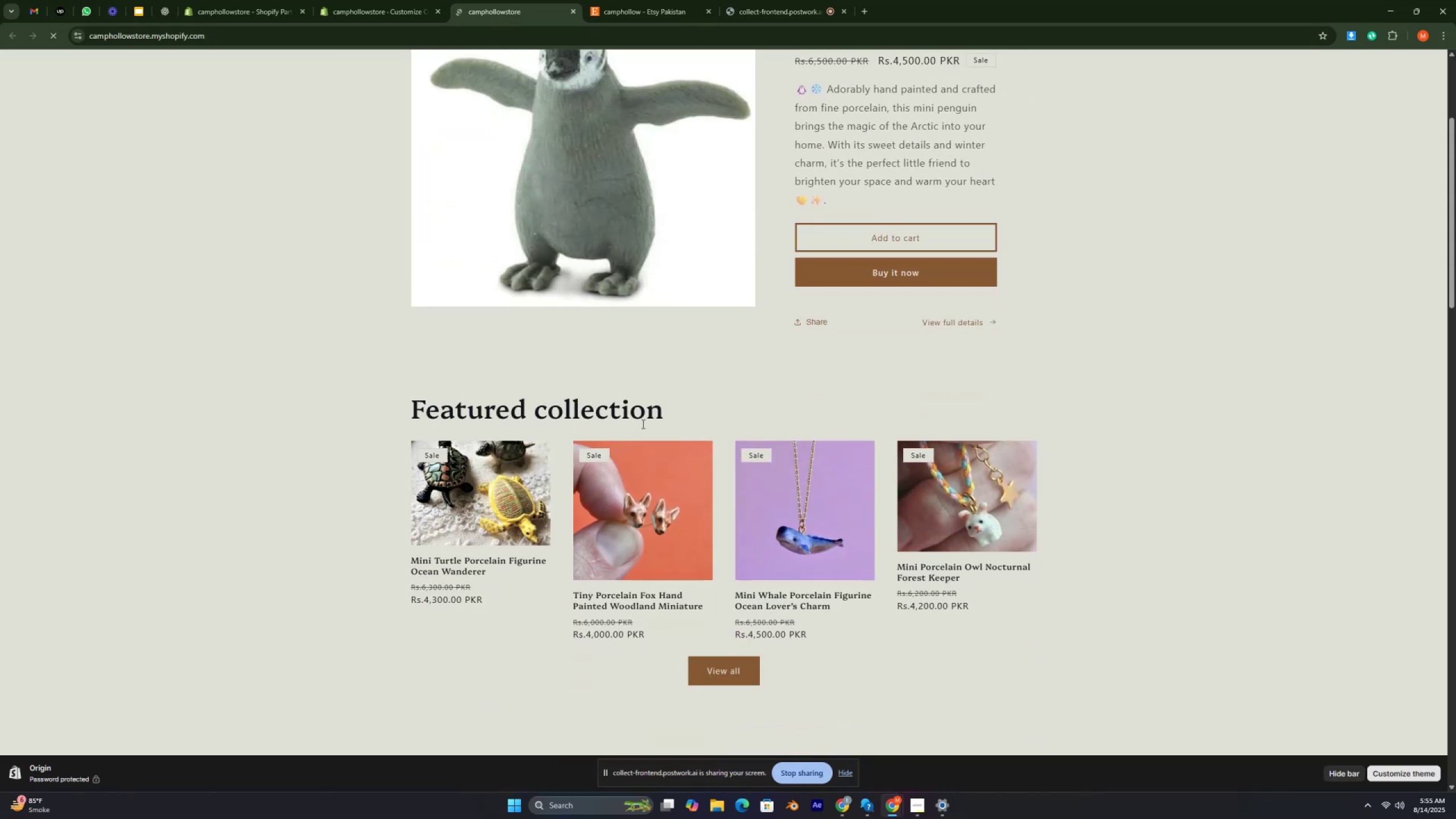 
key(Control+ControlRight)
 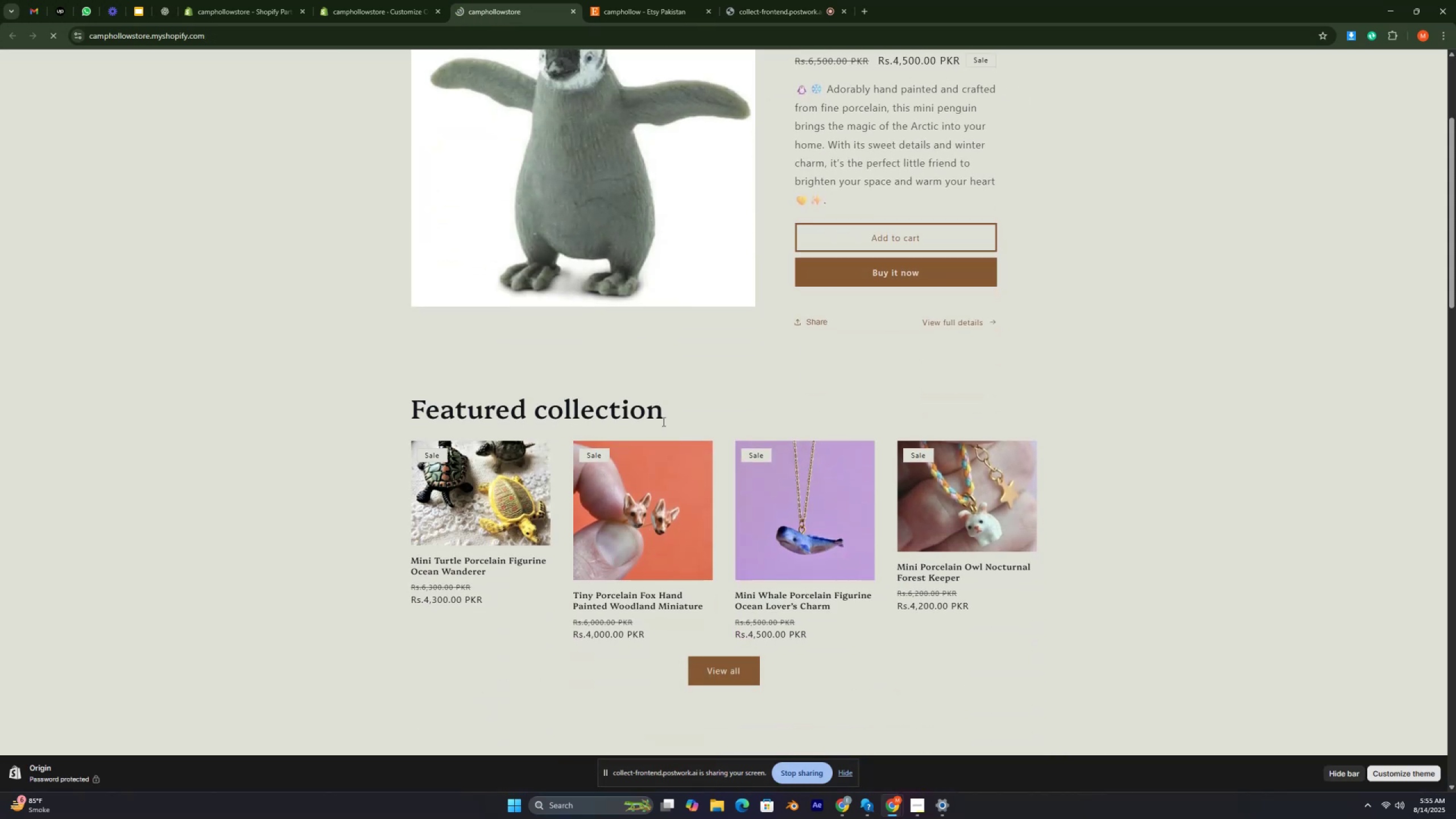 
scroll: coordinate [818, 466], scroll_direction: down, amount: 12.0
 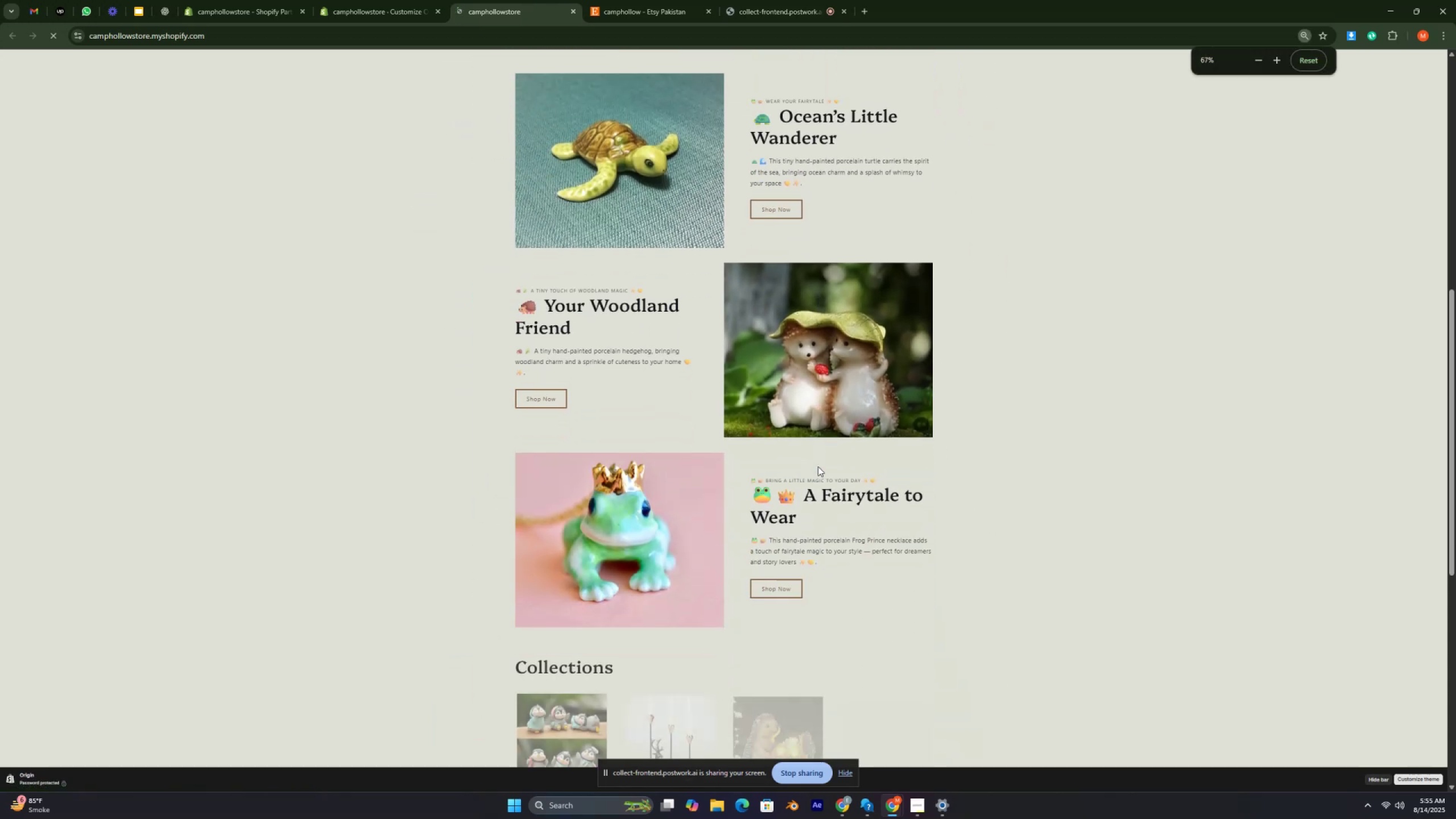 
key(Control+ControlRight)
 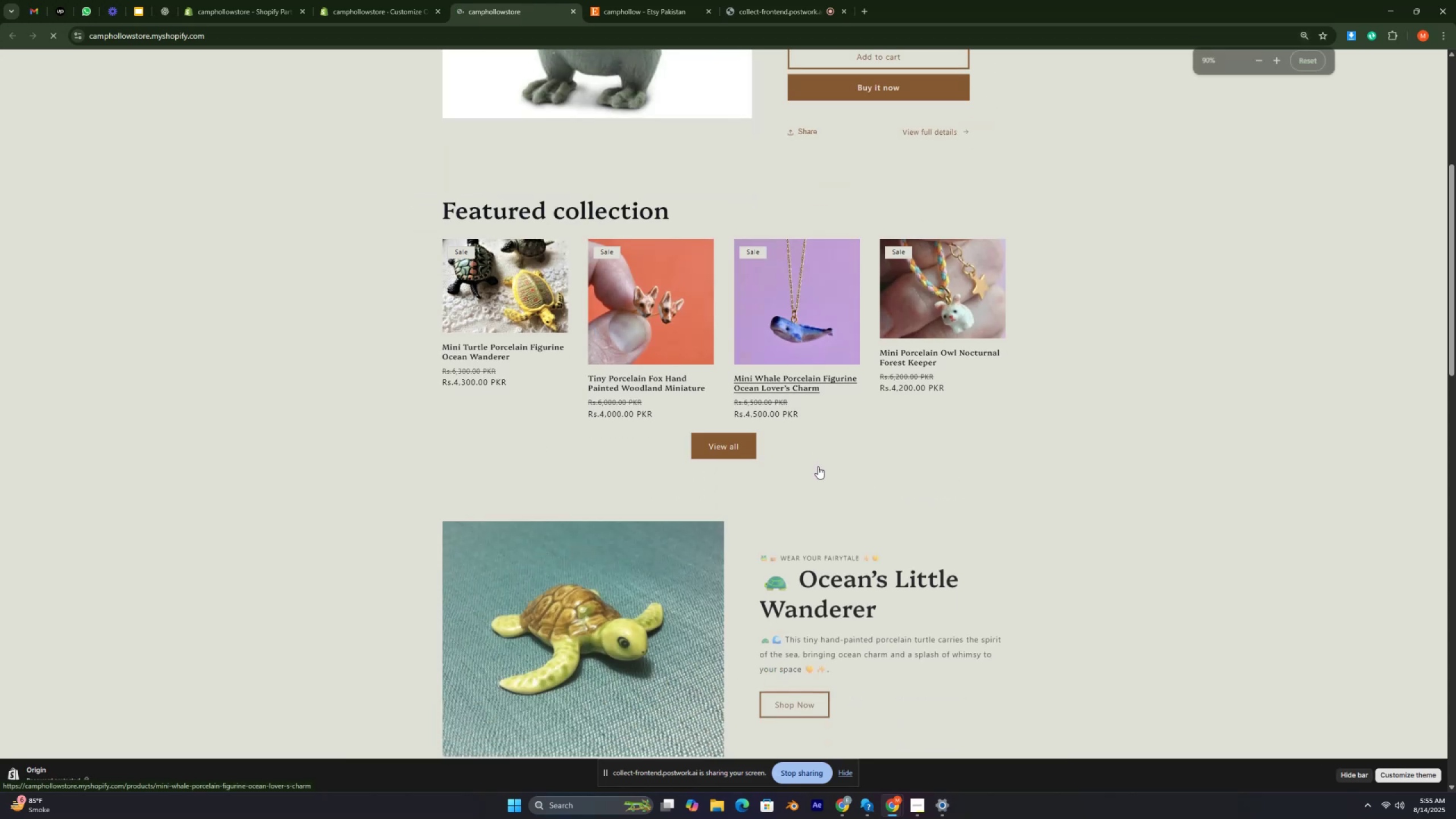 
key(Control+ControlRight)
 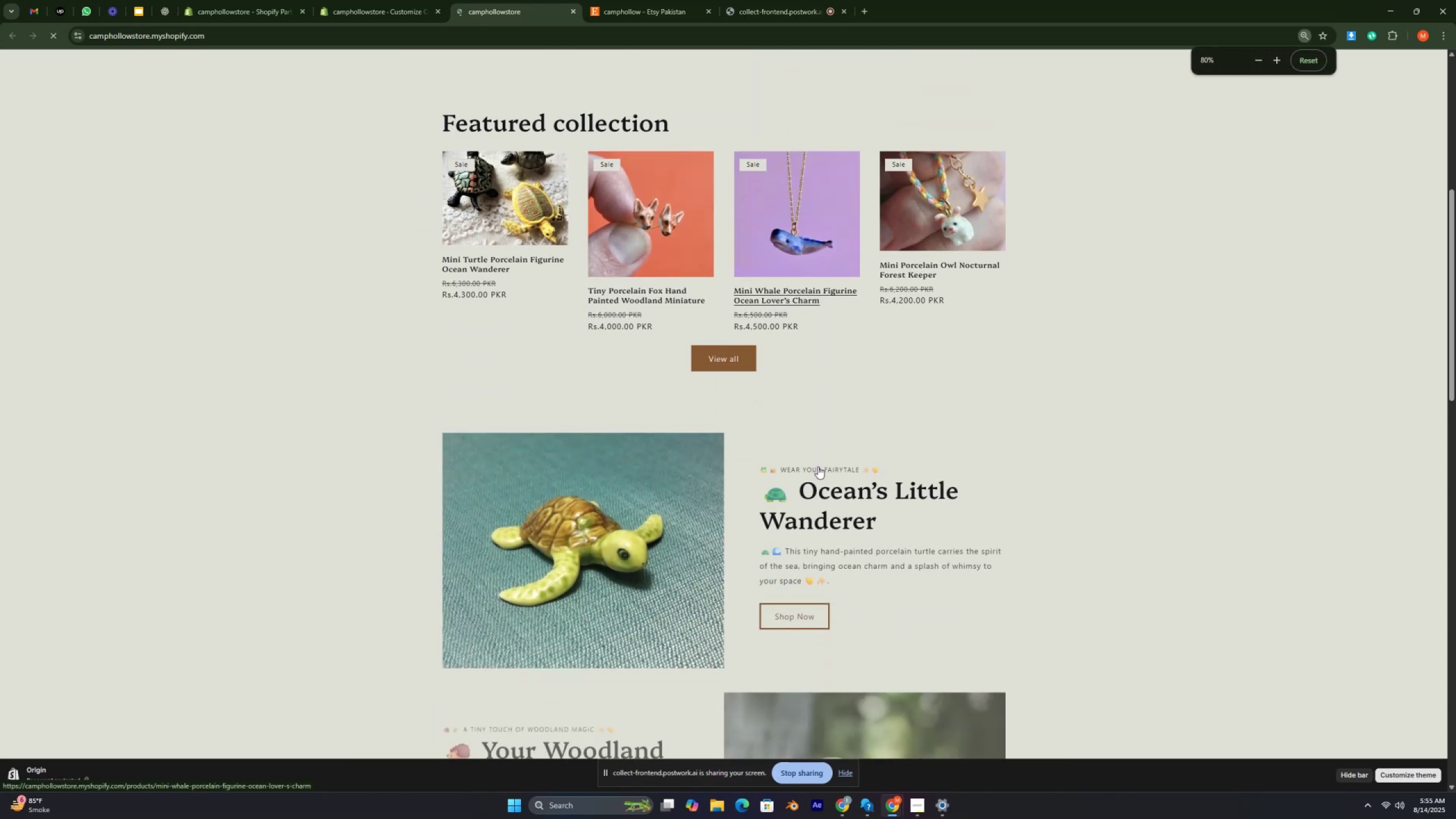 
key(Control+ControlRight)
 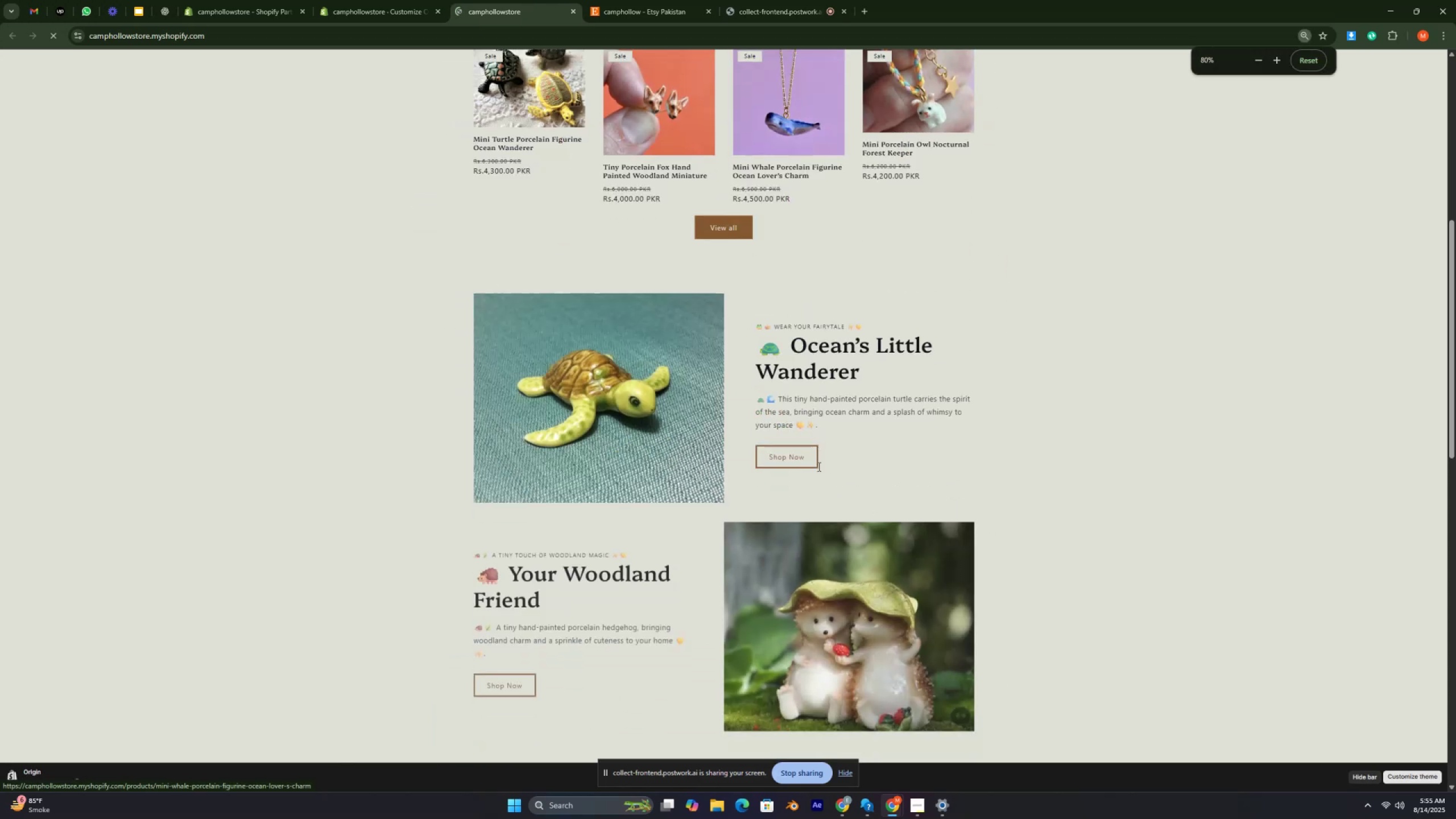 
key(Control+ControlRight)
 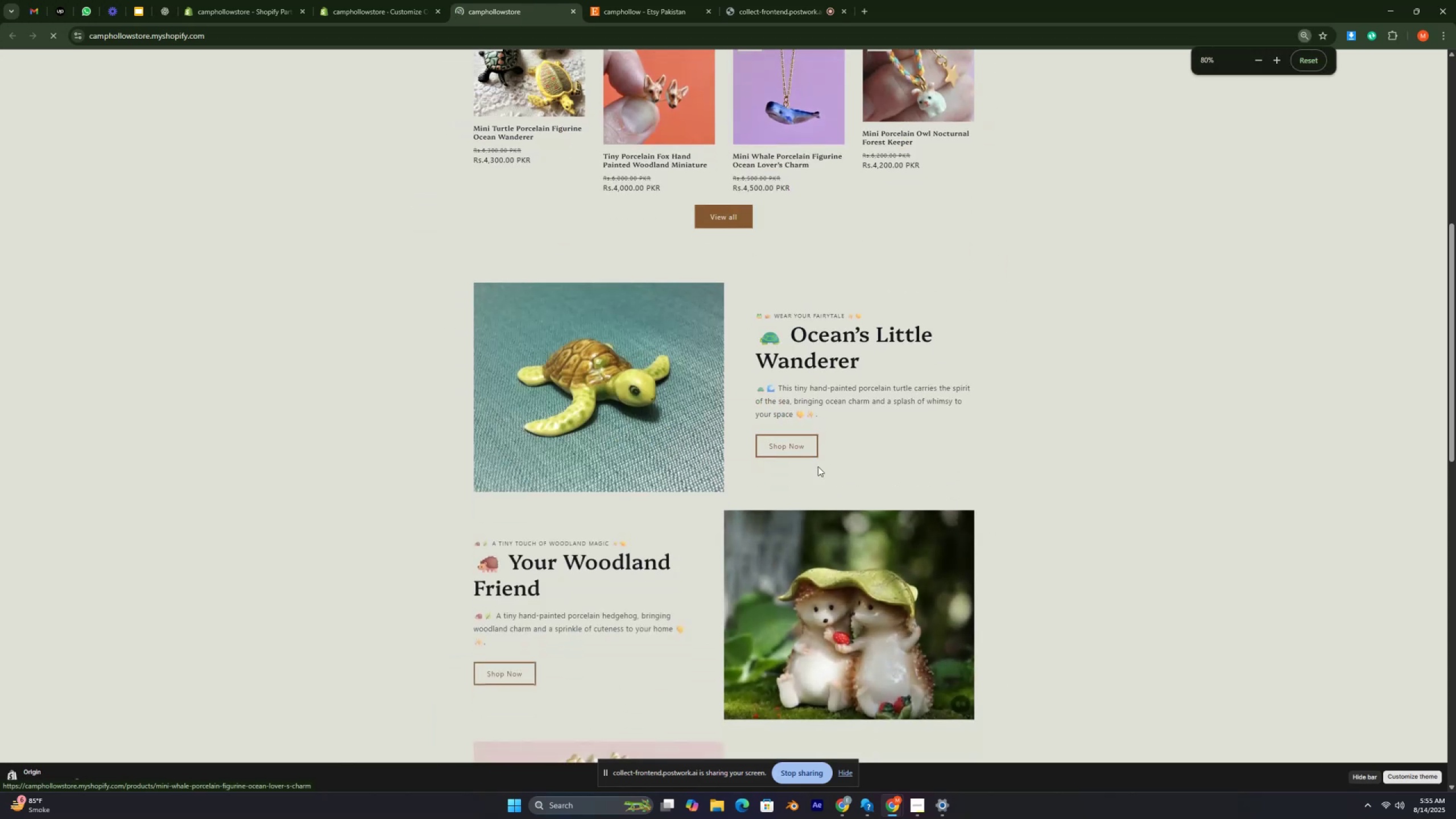 
key(Control+ControlRight)
 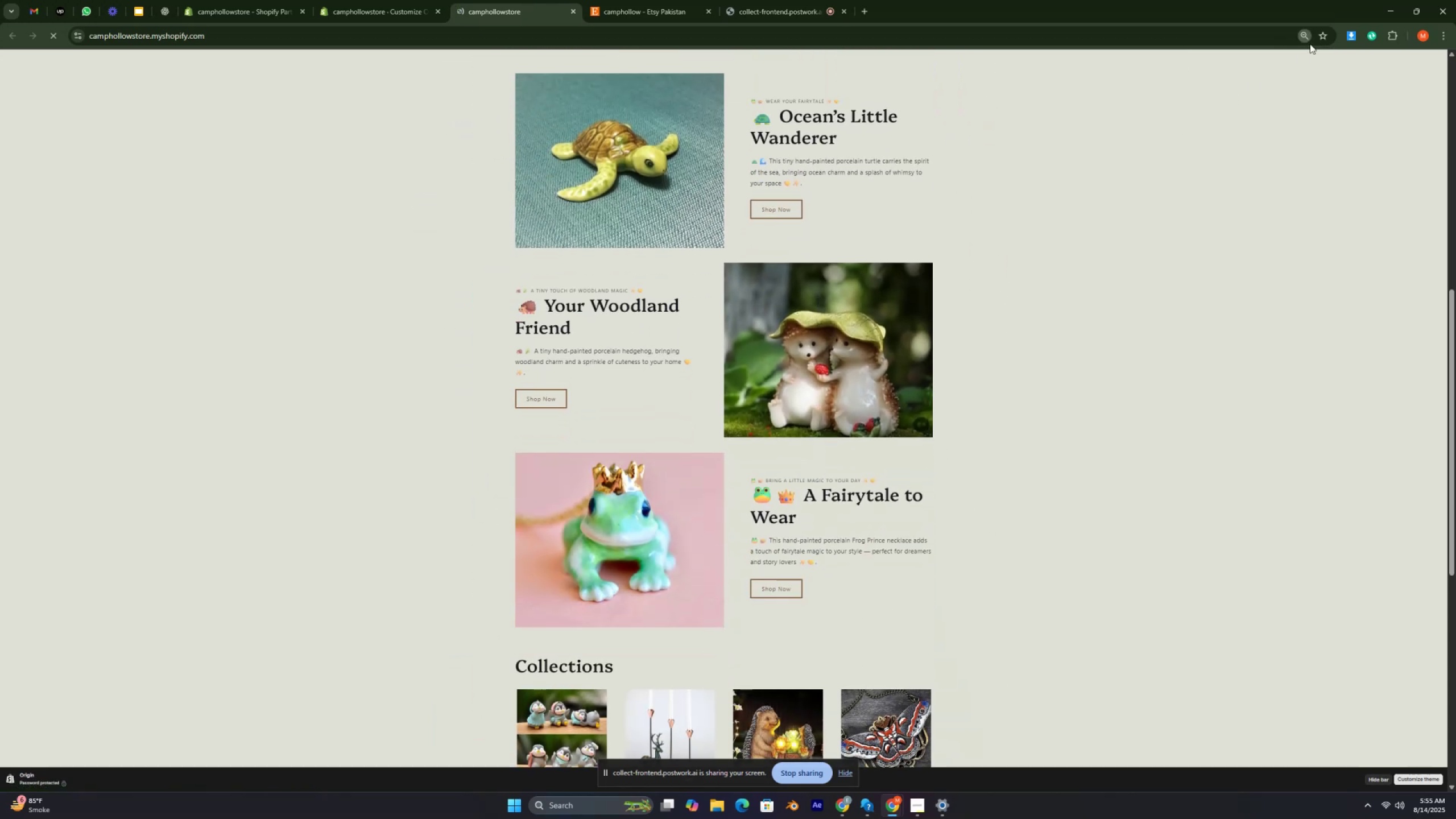 
left_click([1306, 31])
 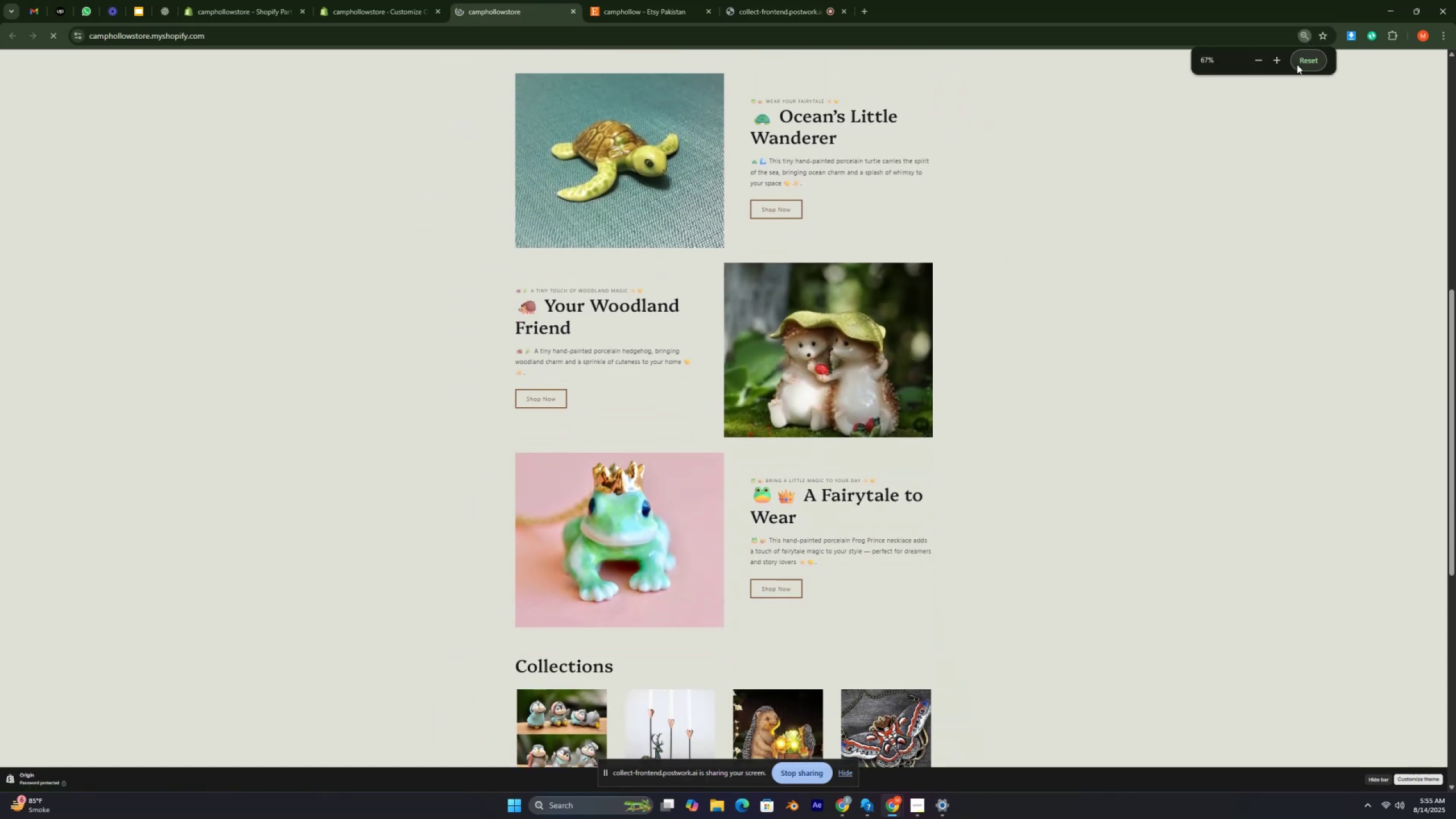 
left_click([1298, 62])
 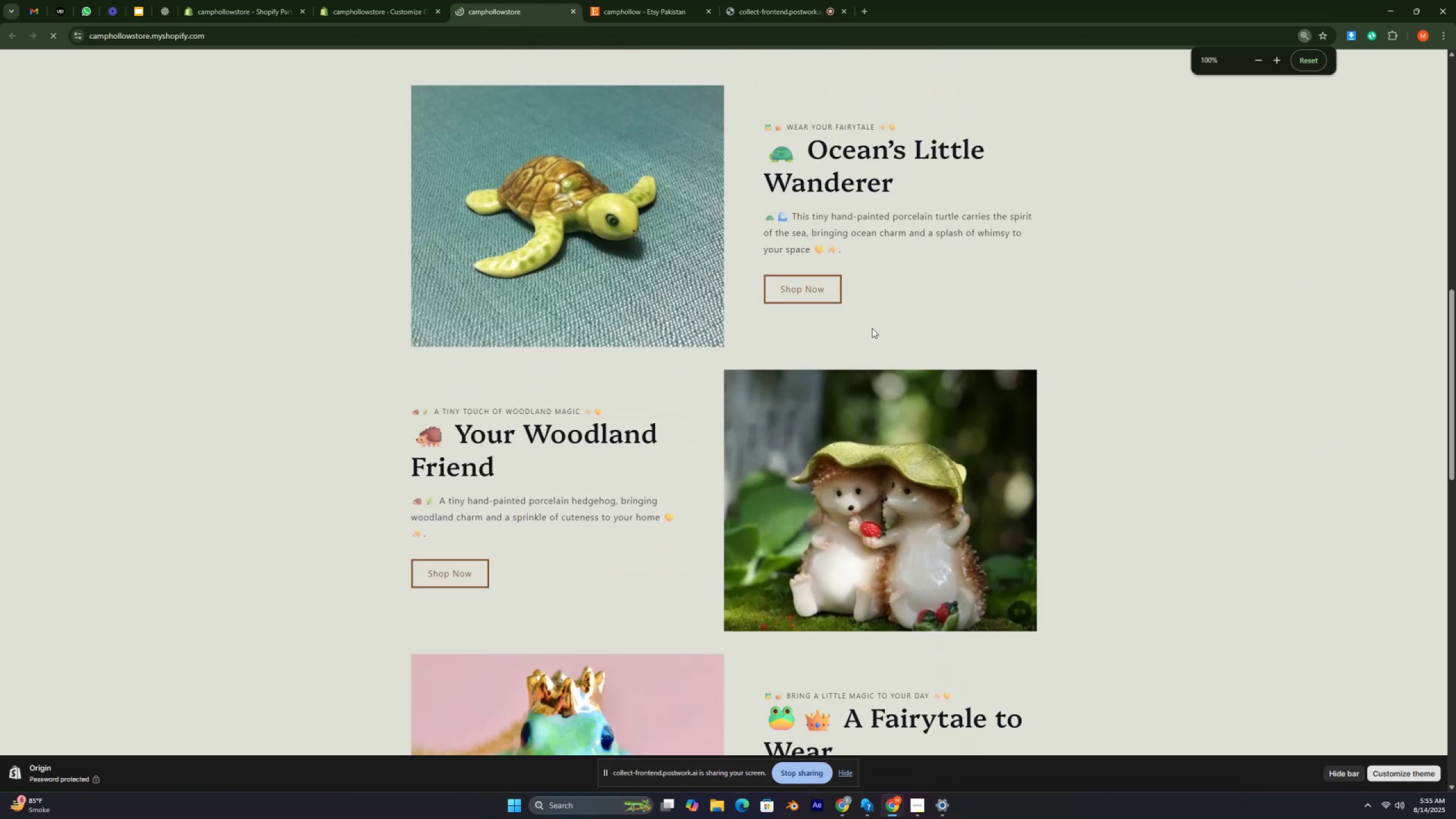 
scroll: coordinate [846, 342], scroll_direction: down, amount: 16.0
 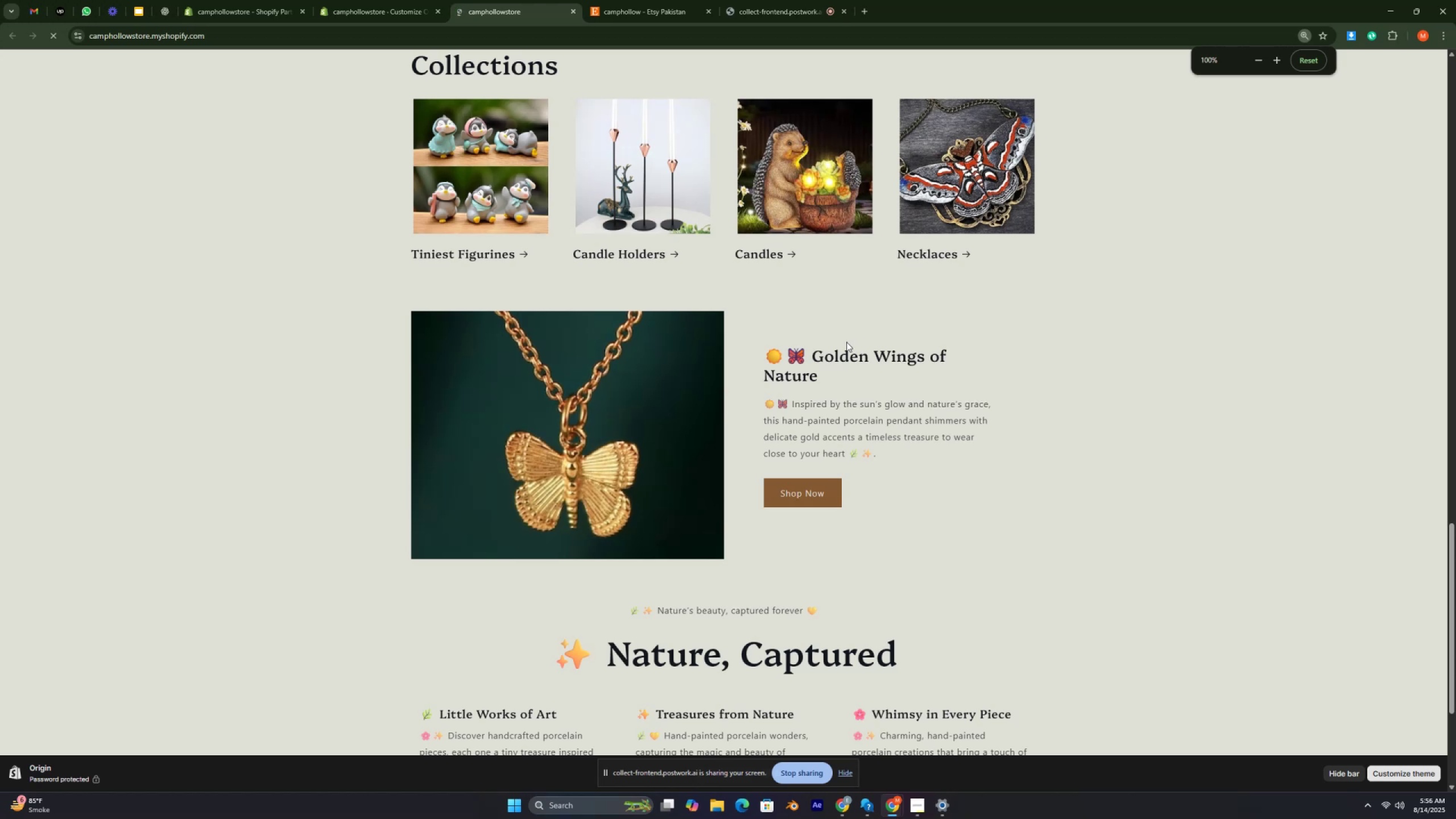 
wait(14.99)
 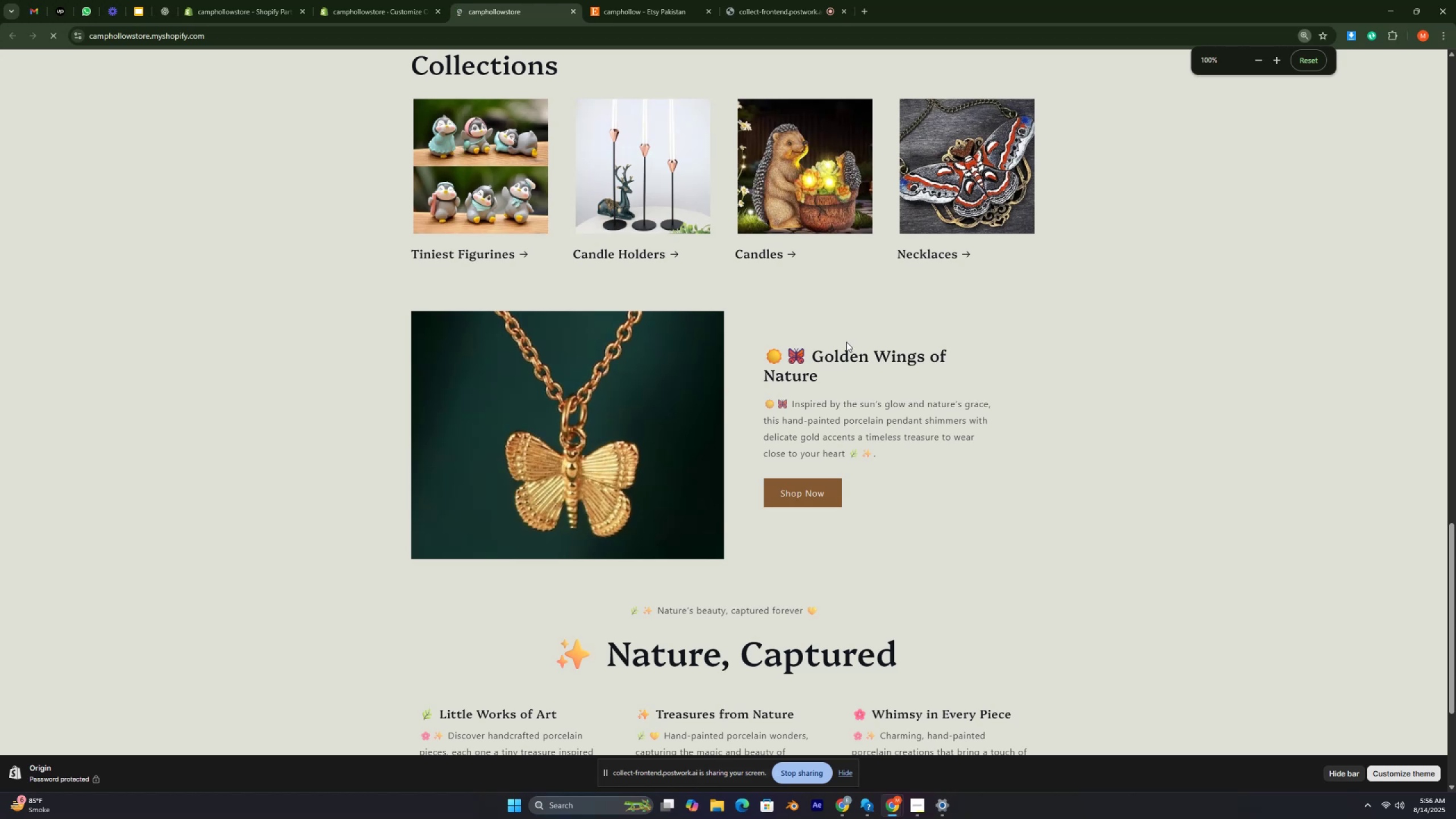 
hold_key(key=ArrowDown, duration=0.66)
 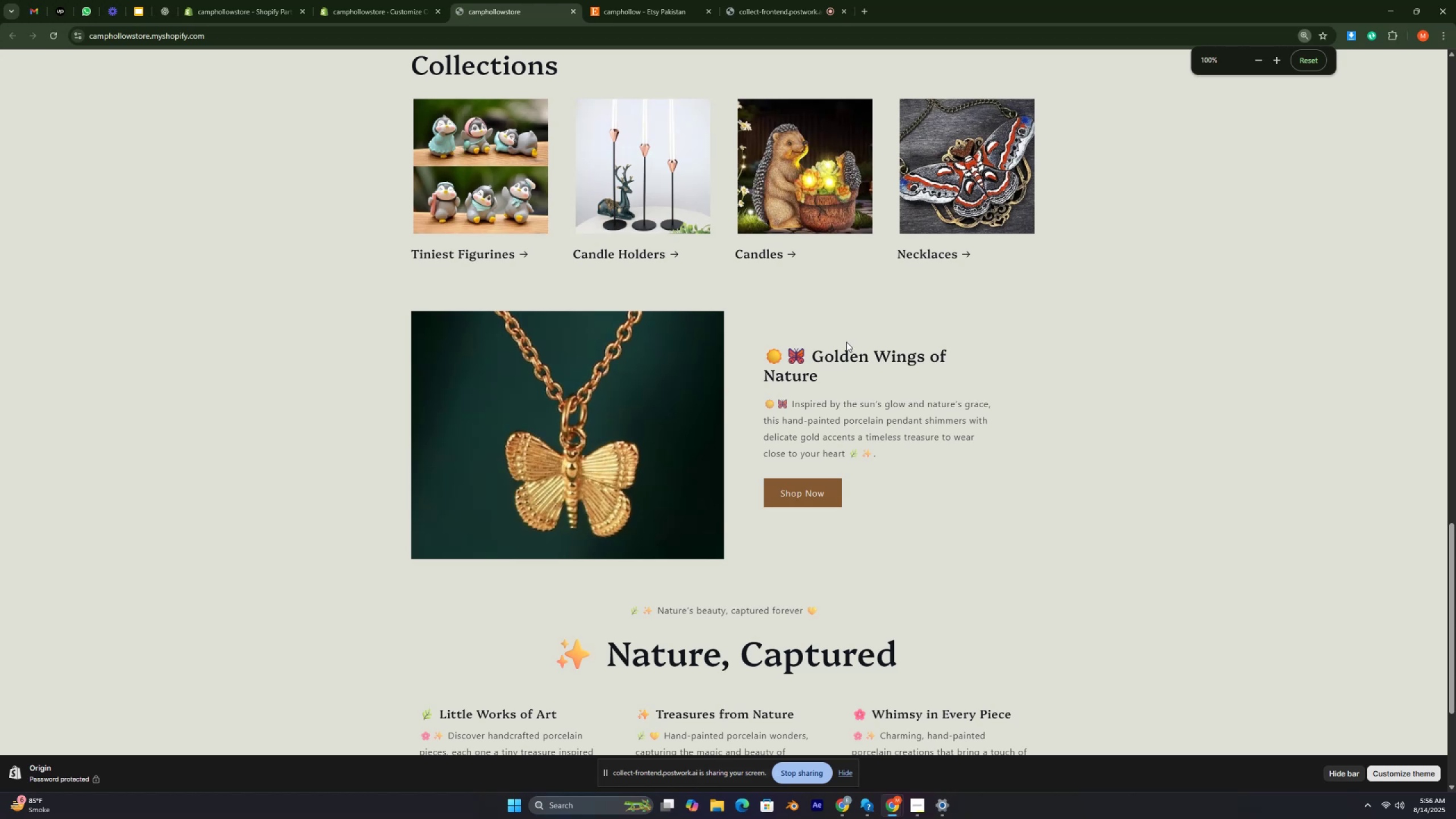 
key(ArrowUp)
 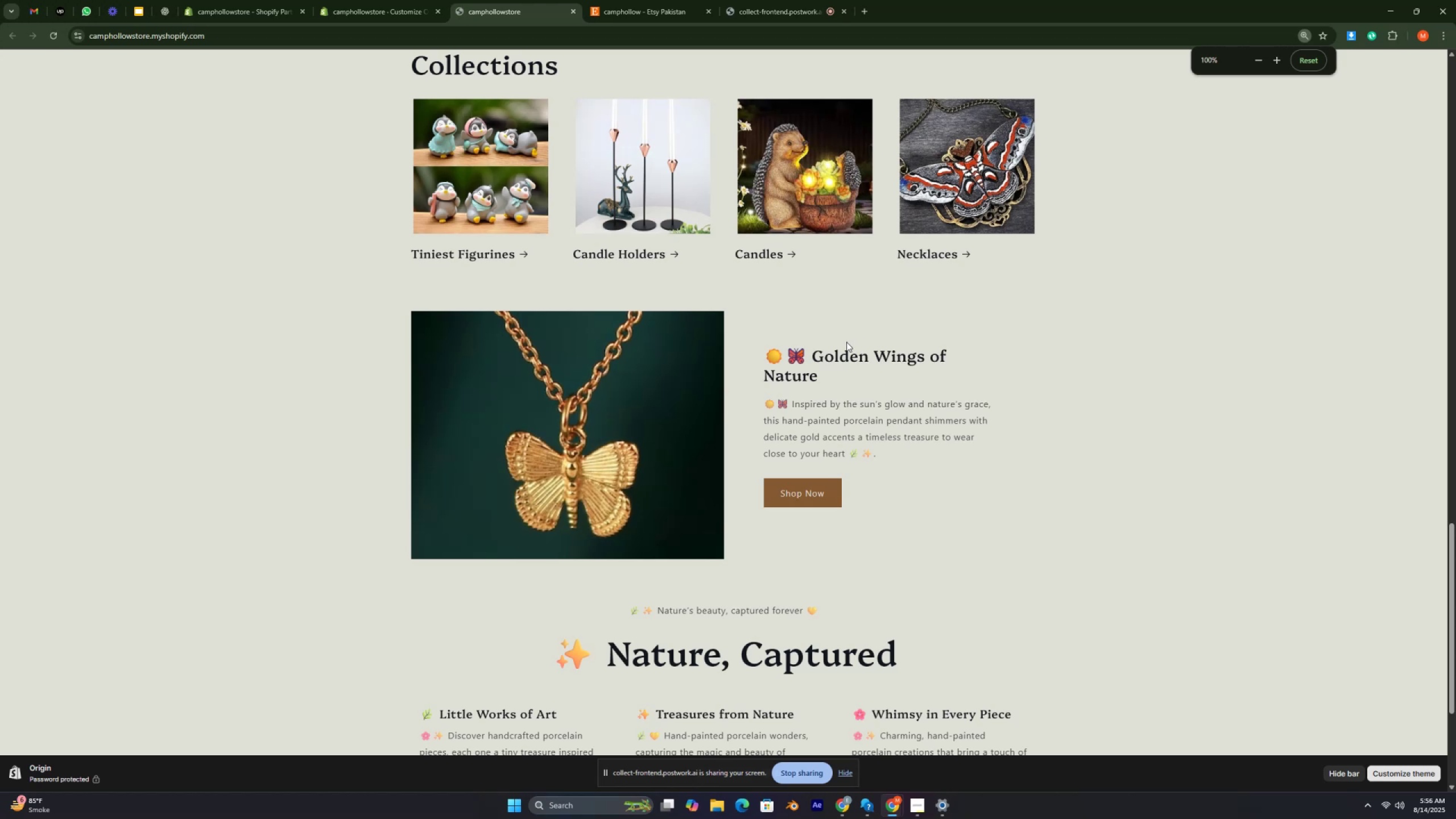 
hold_key(key=ArrowUp, duration=0.6)
 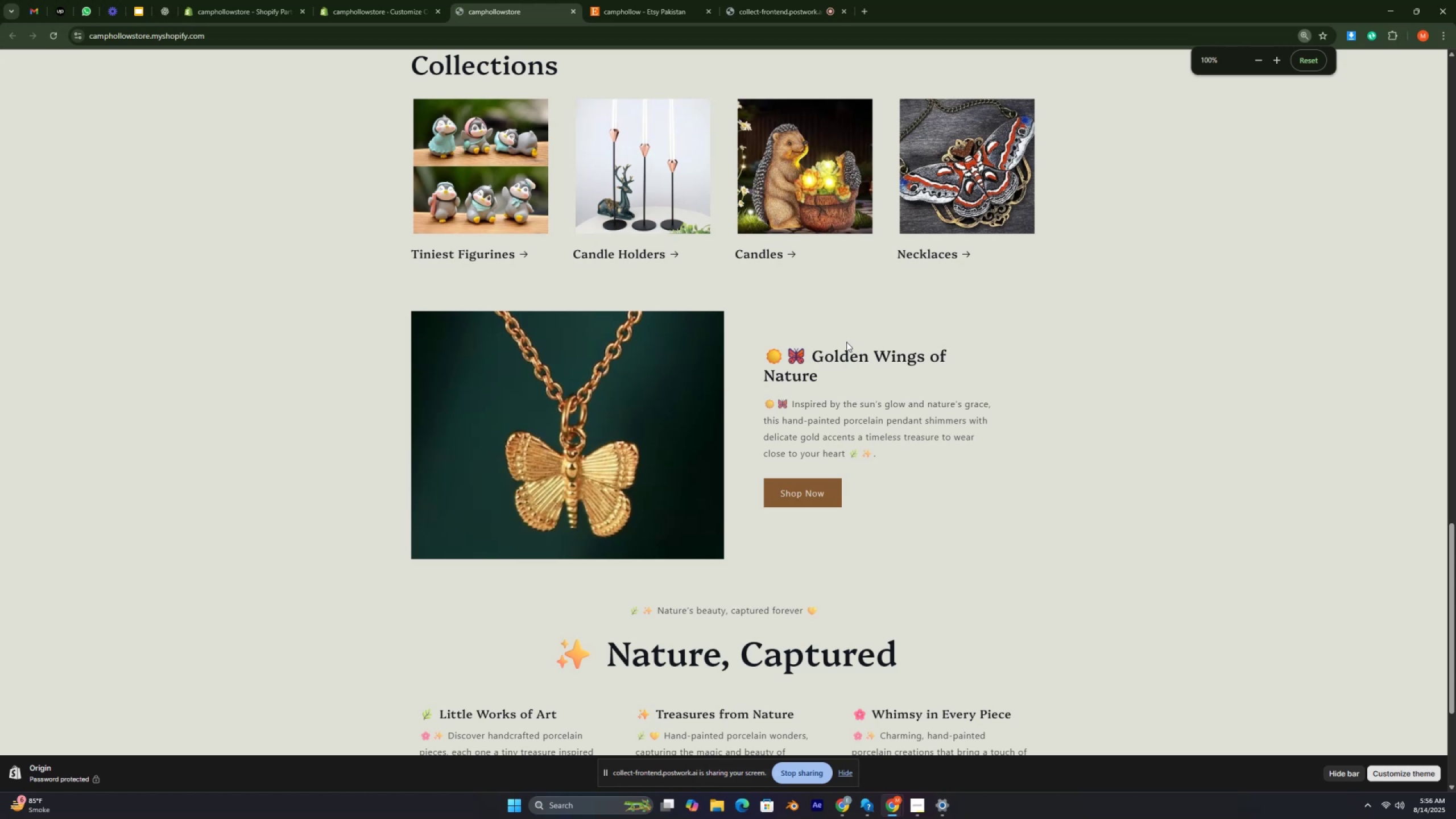 
key(ArrowUp)
 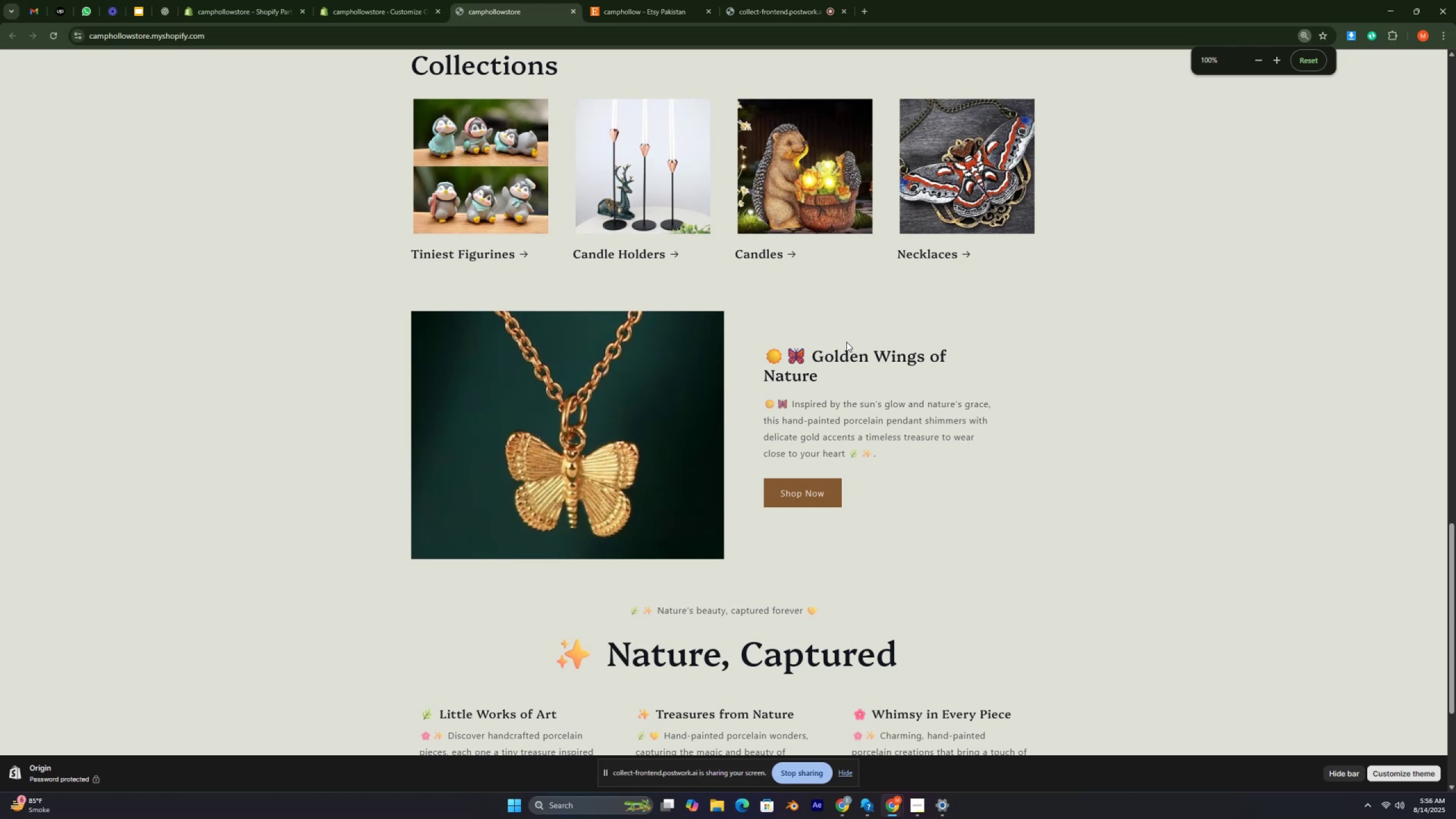 
key(ArrowUp)
 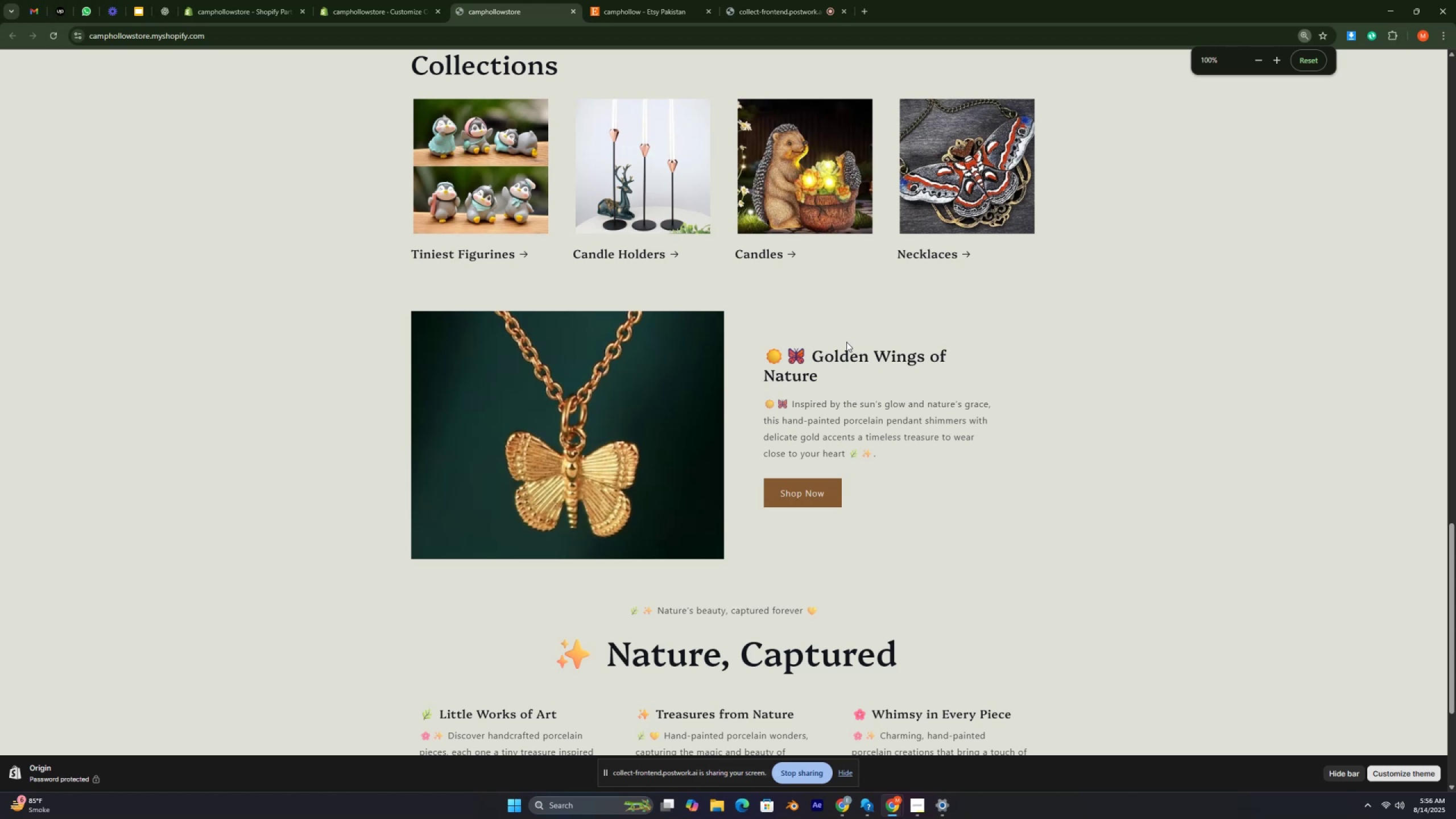 
key(ArrowUp)
 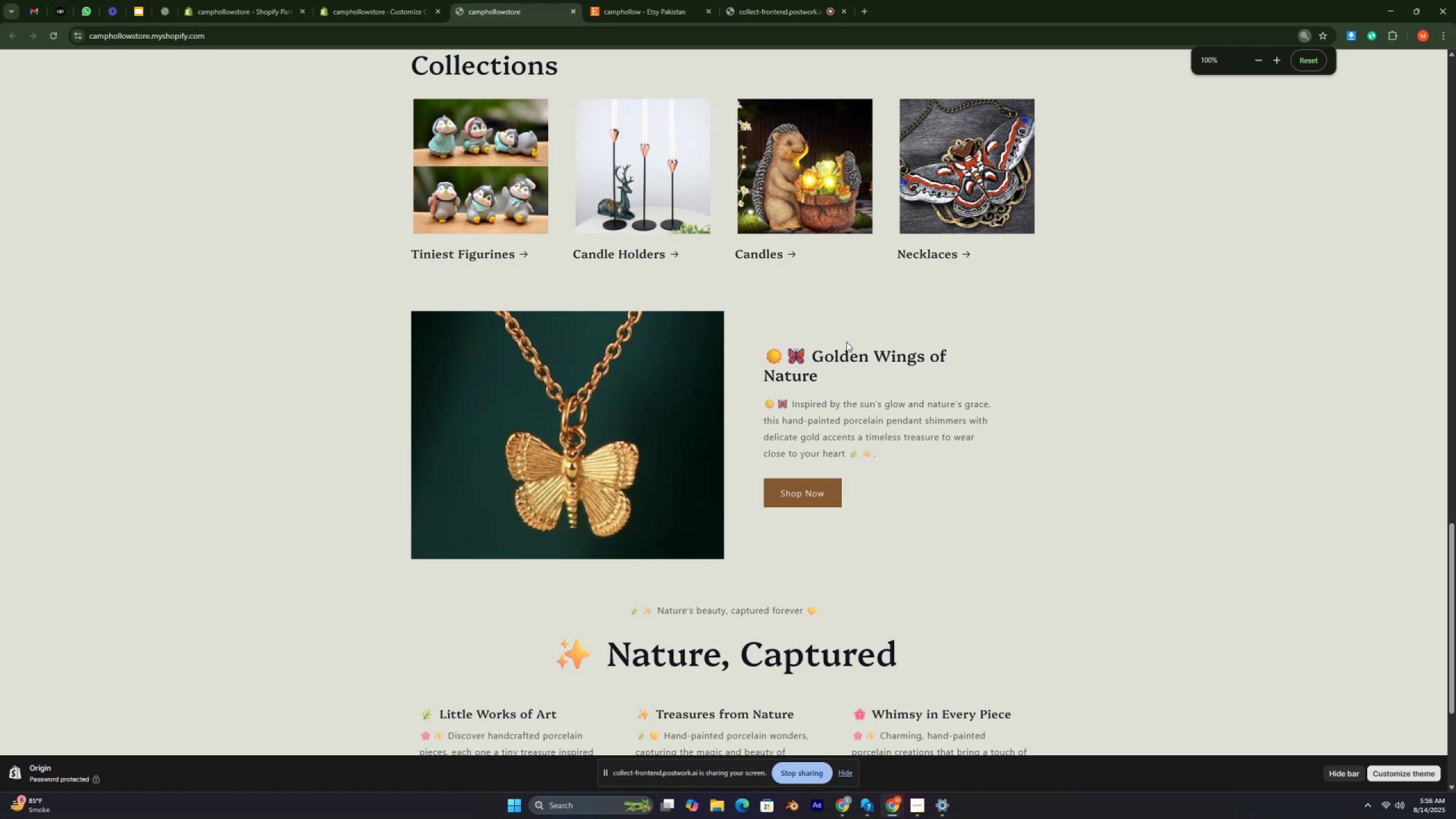 
key(ArrowUp)
 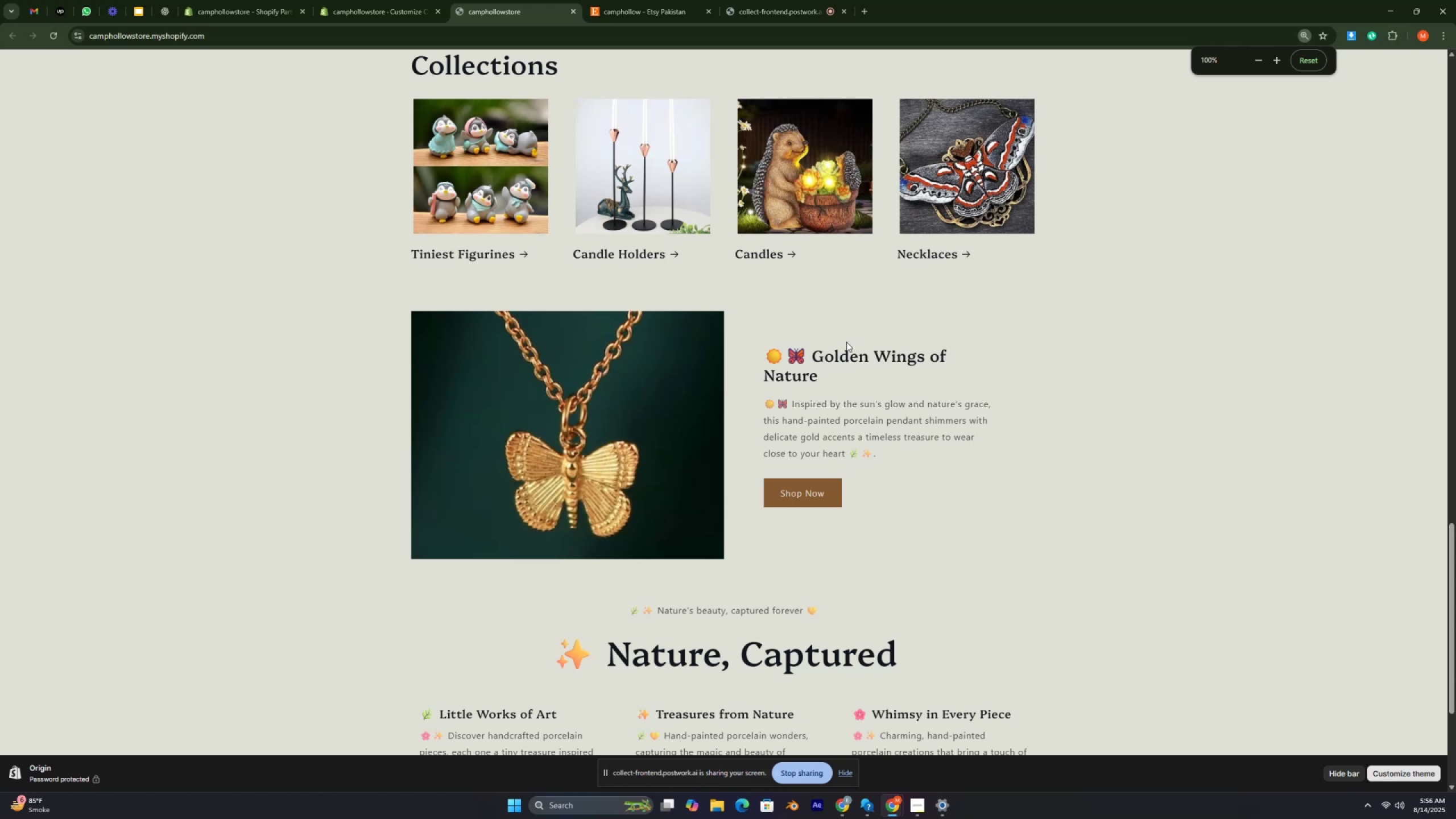 
key(ArrowUp)
 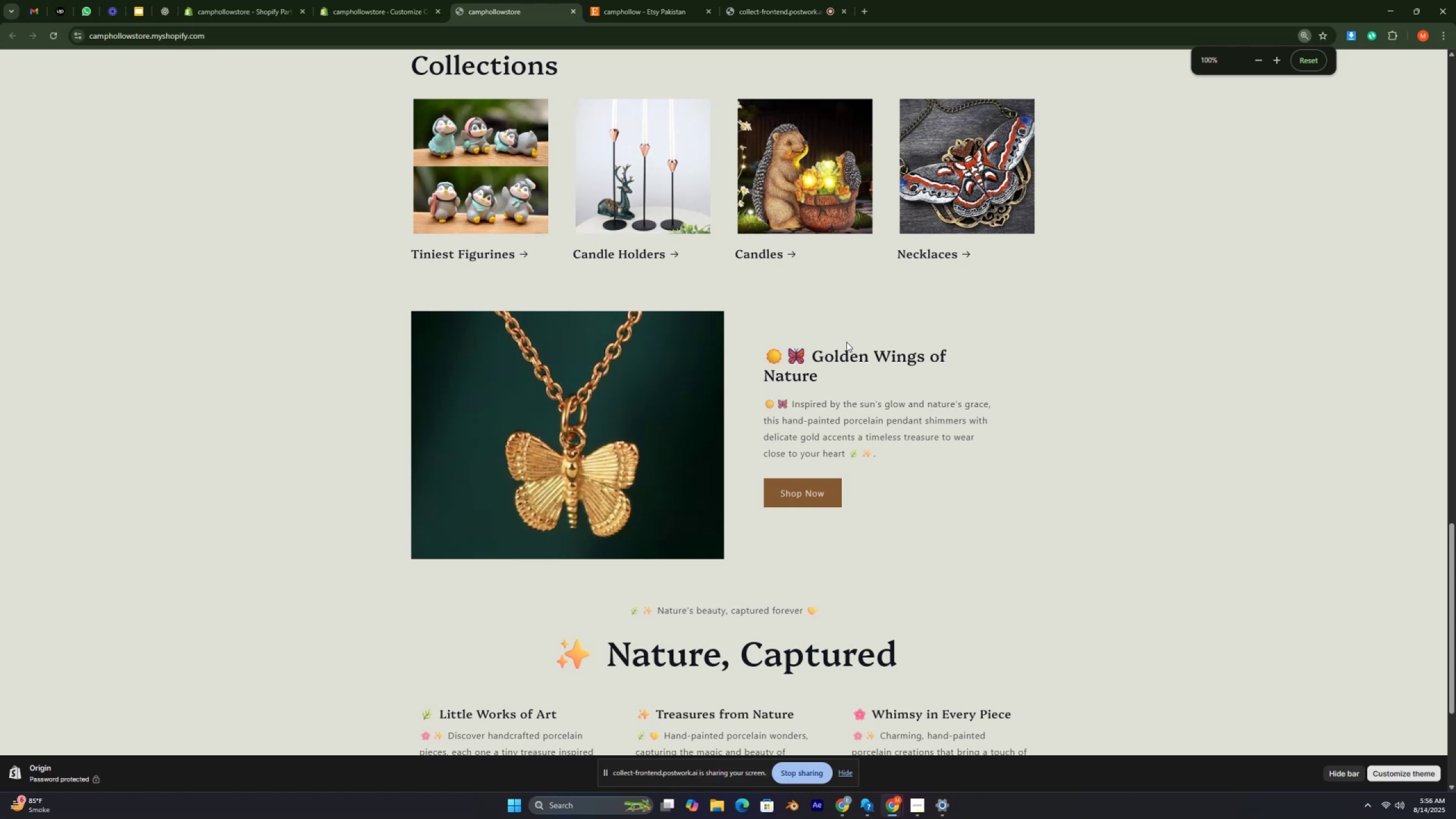 
key(ArrowUp)
 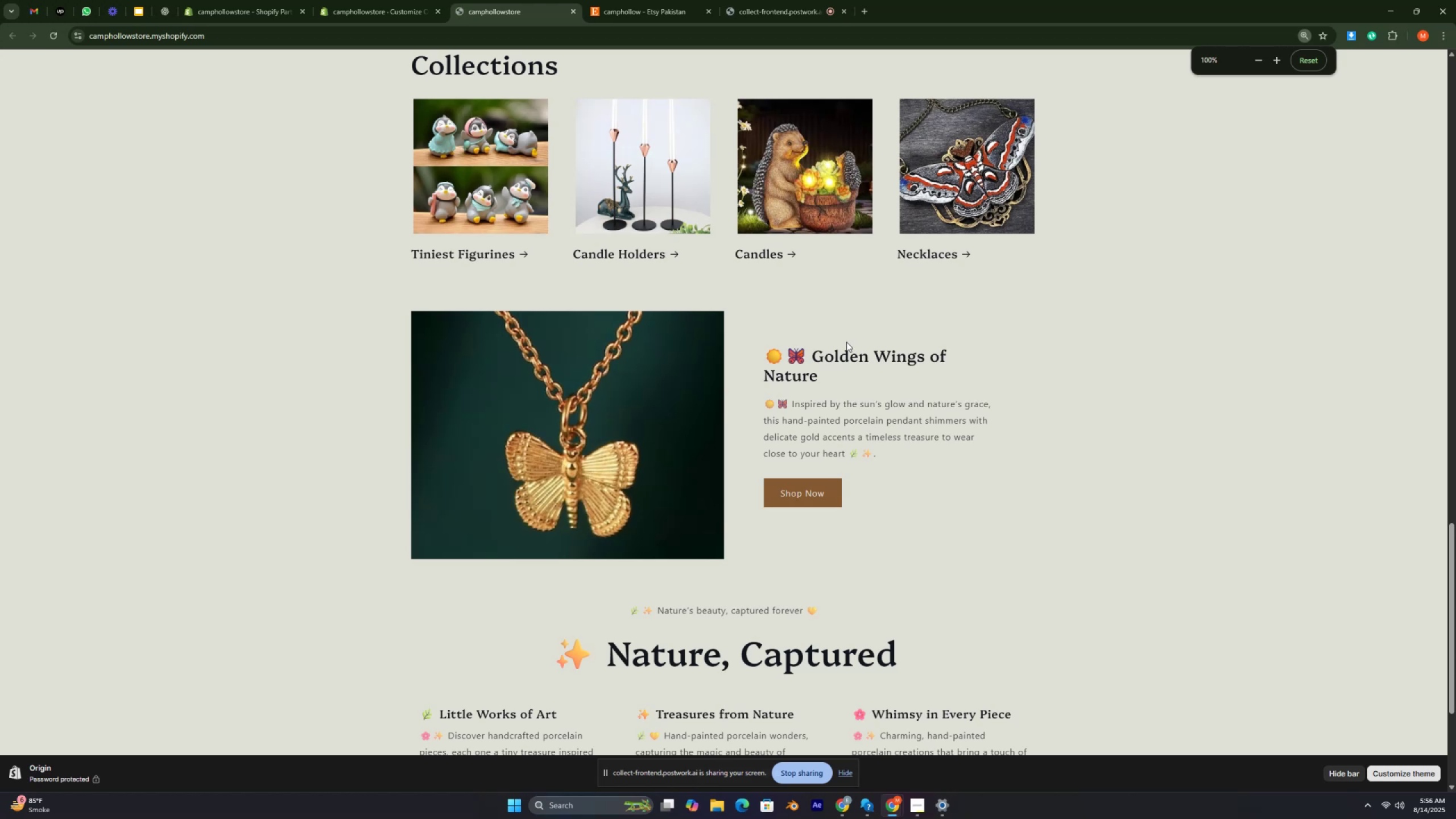 
key(ArrowUp)
 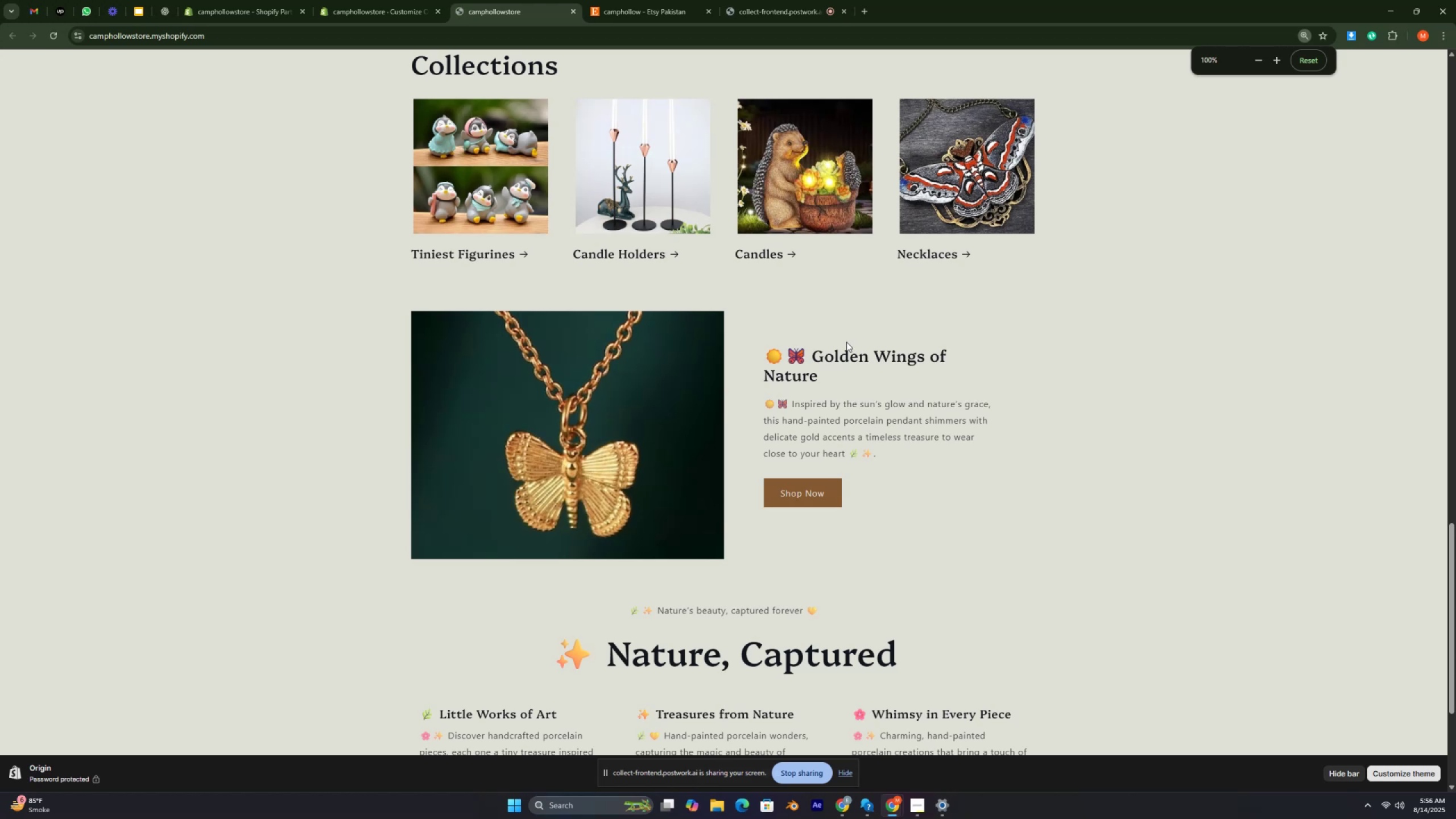 
key(ArrowDown)
 